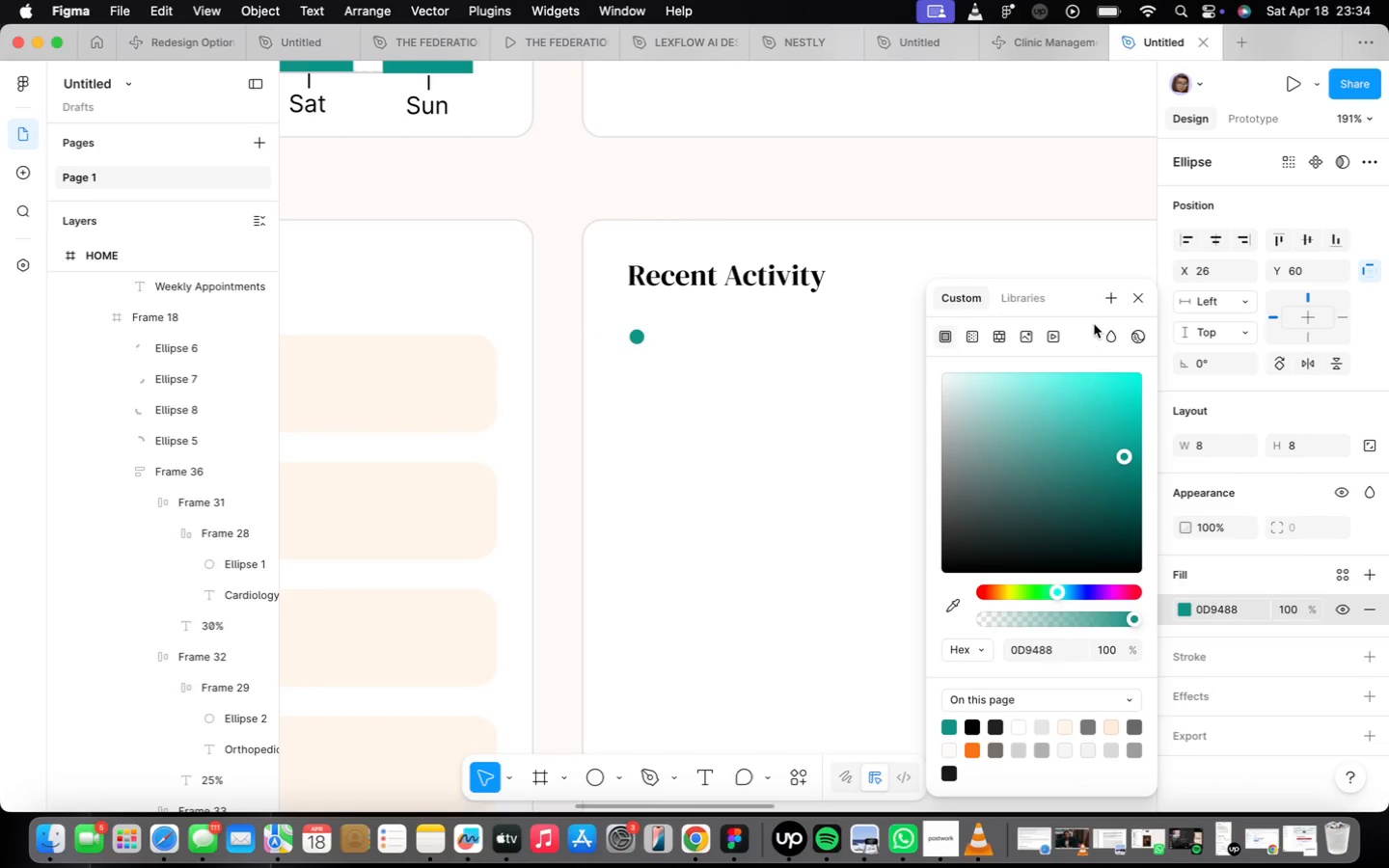 
left_click([1135, 296])
 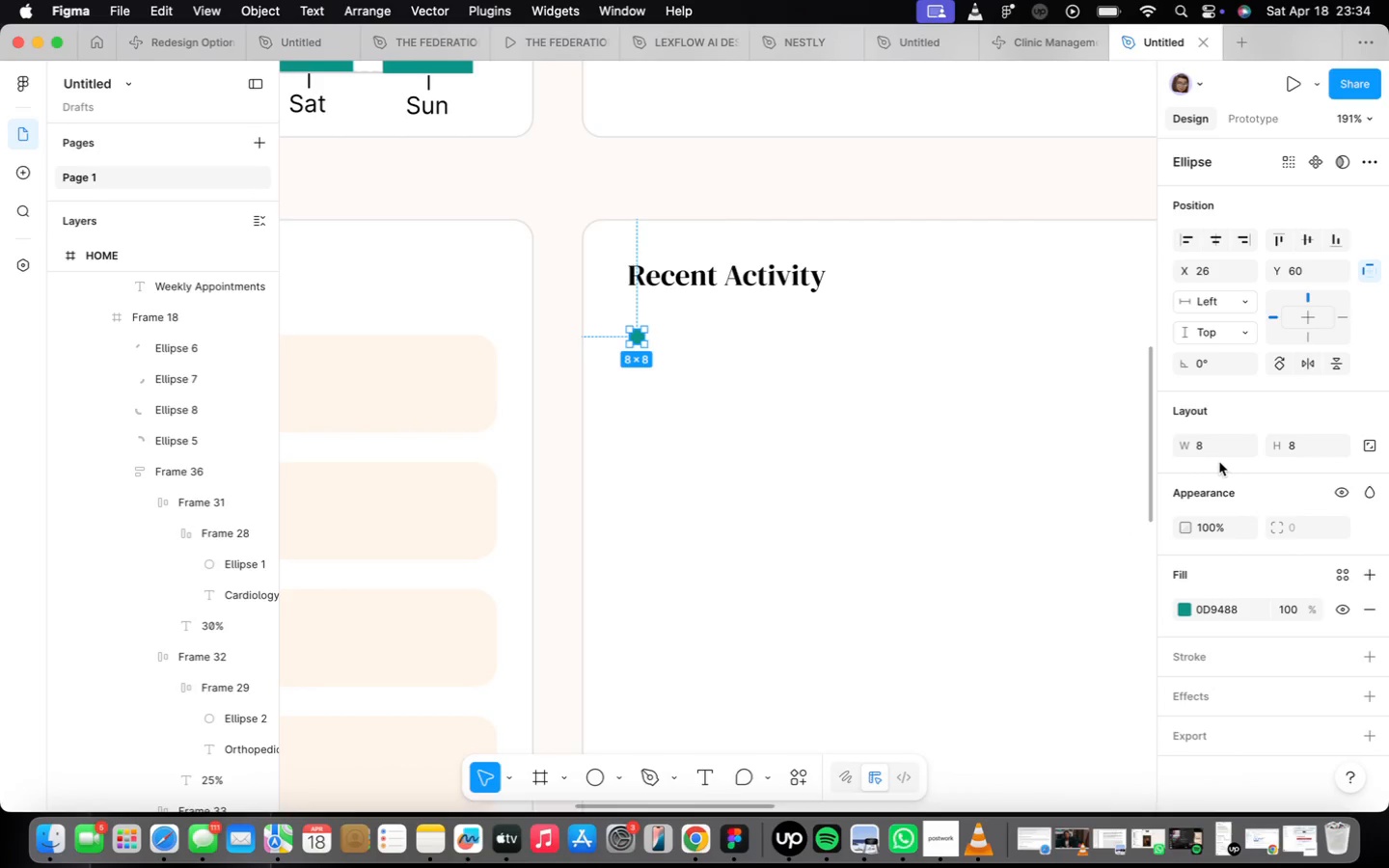 
left_click([1225, 452])
 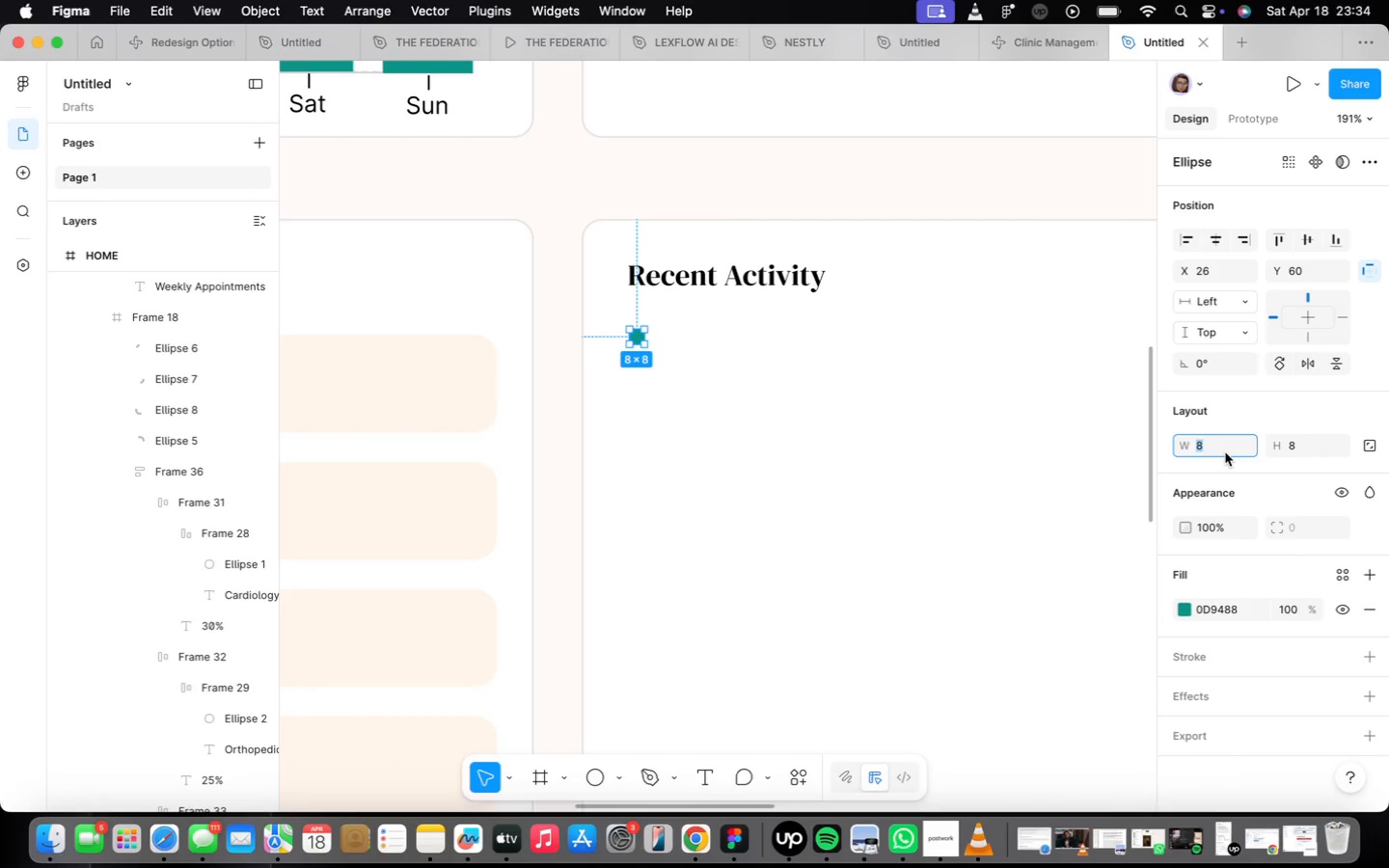 
key(6)
 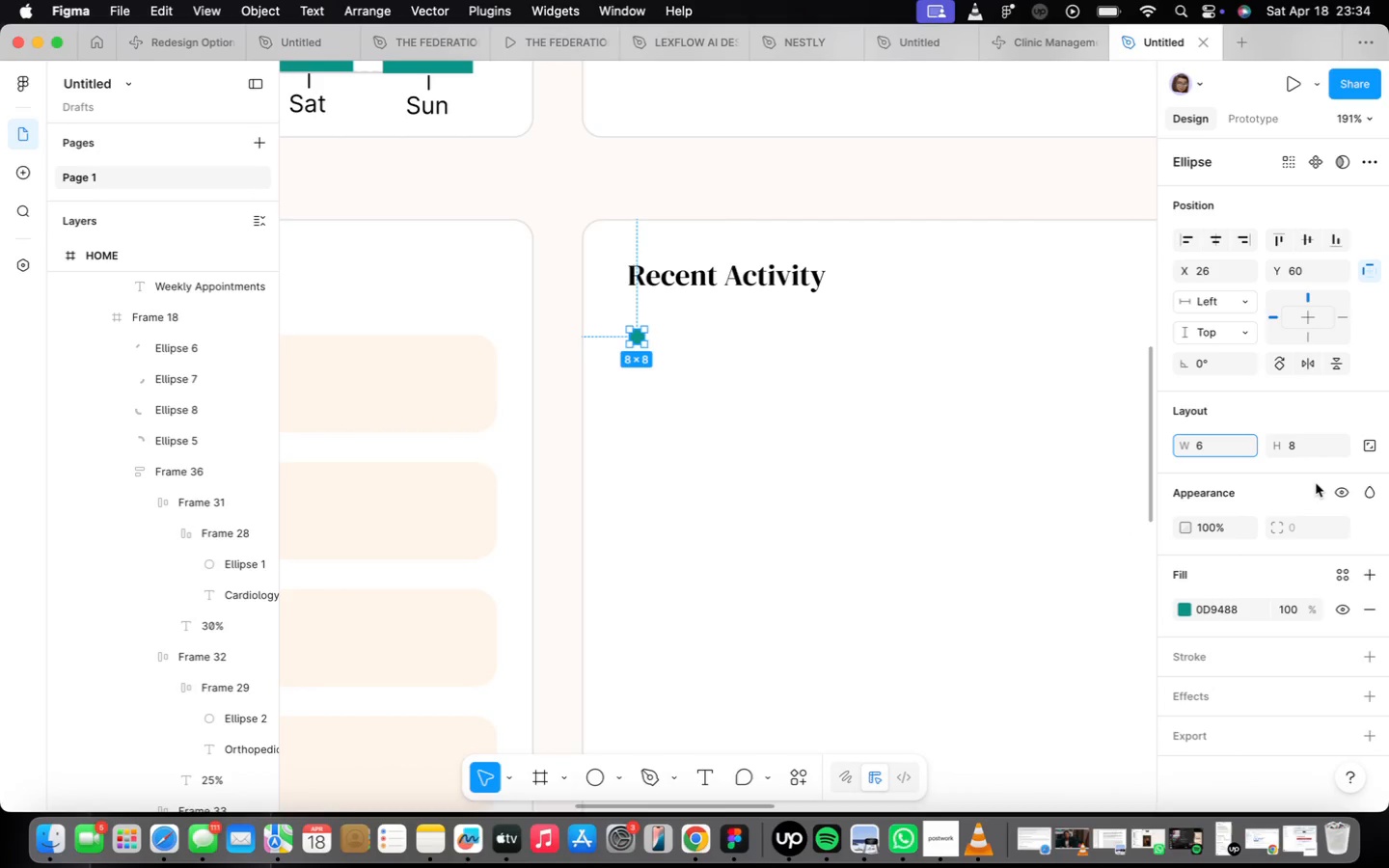 
left_click([1307, 434])
 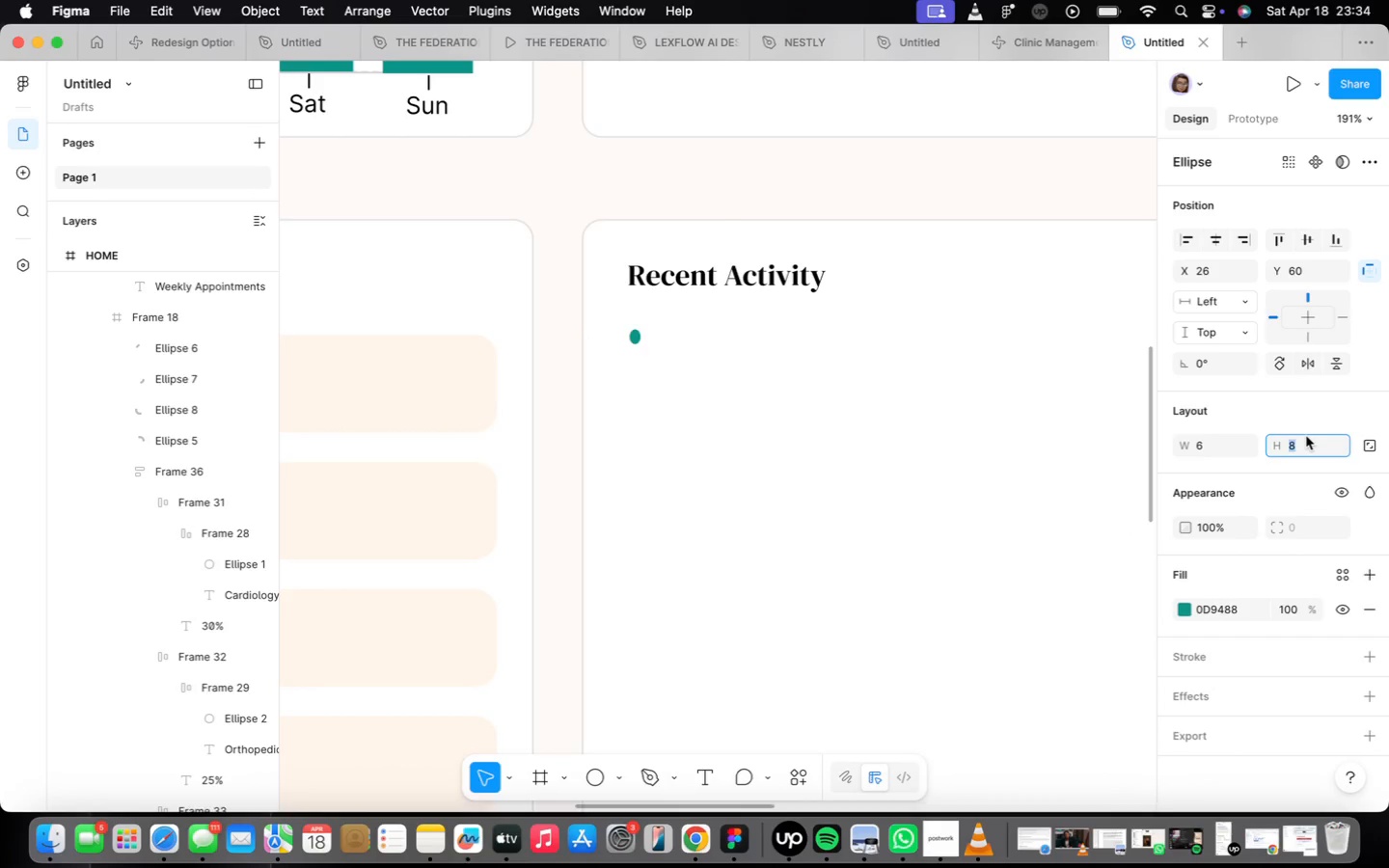 
key(6)
 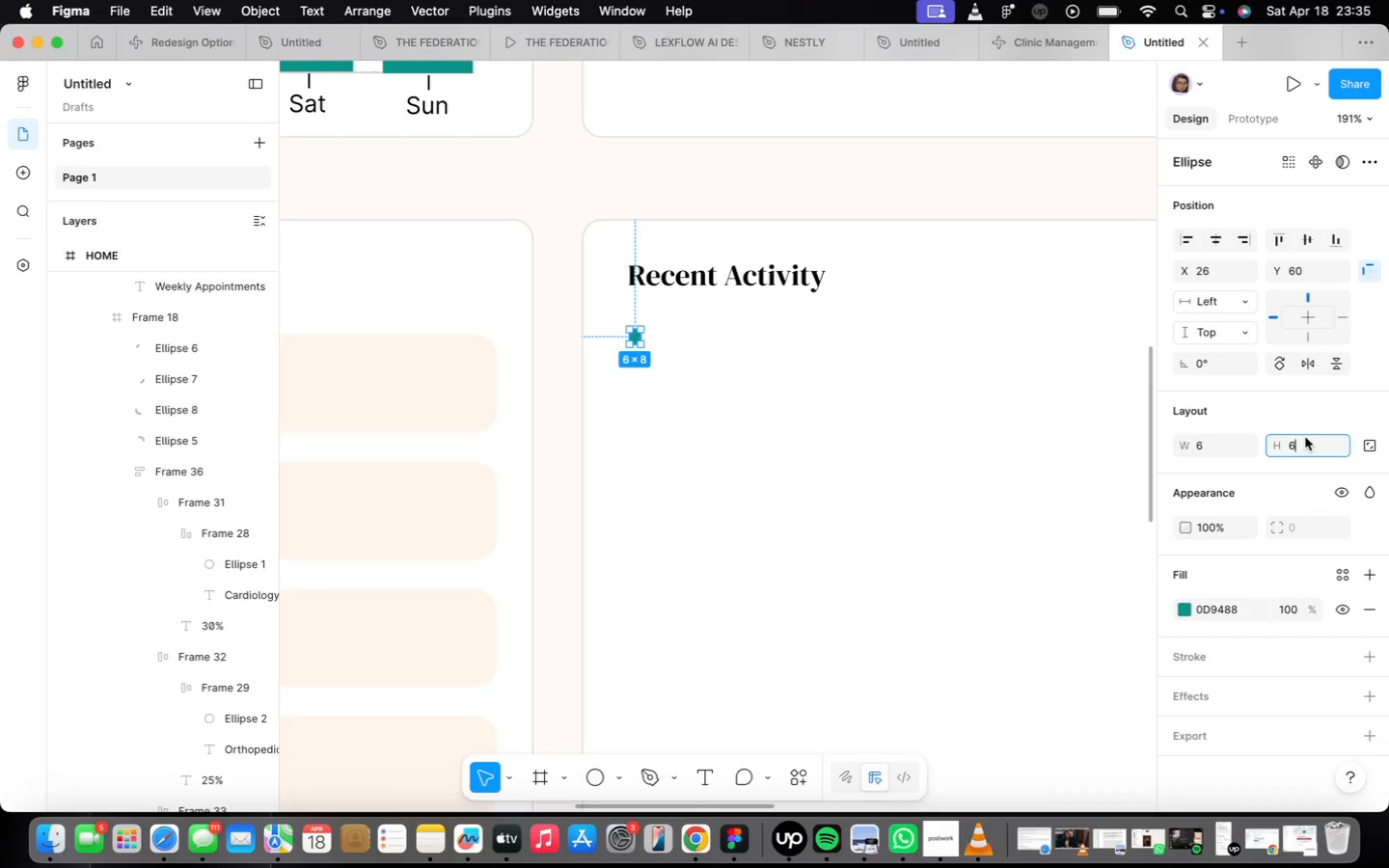 
key(Enter)
 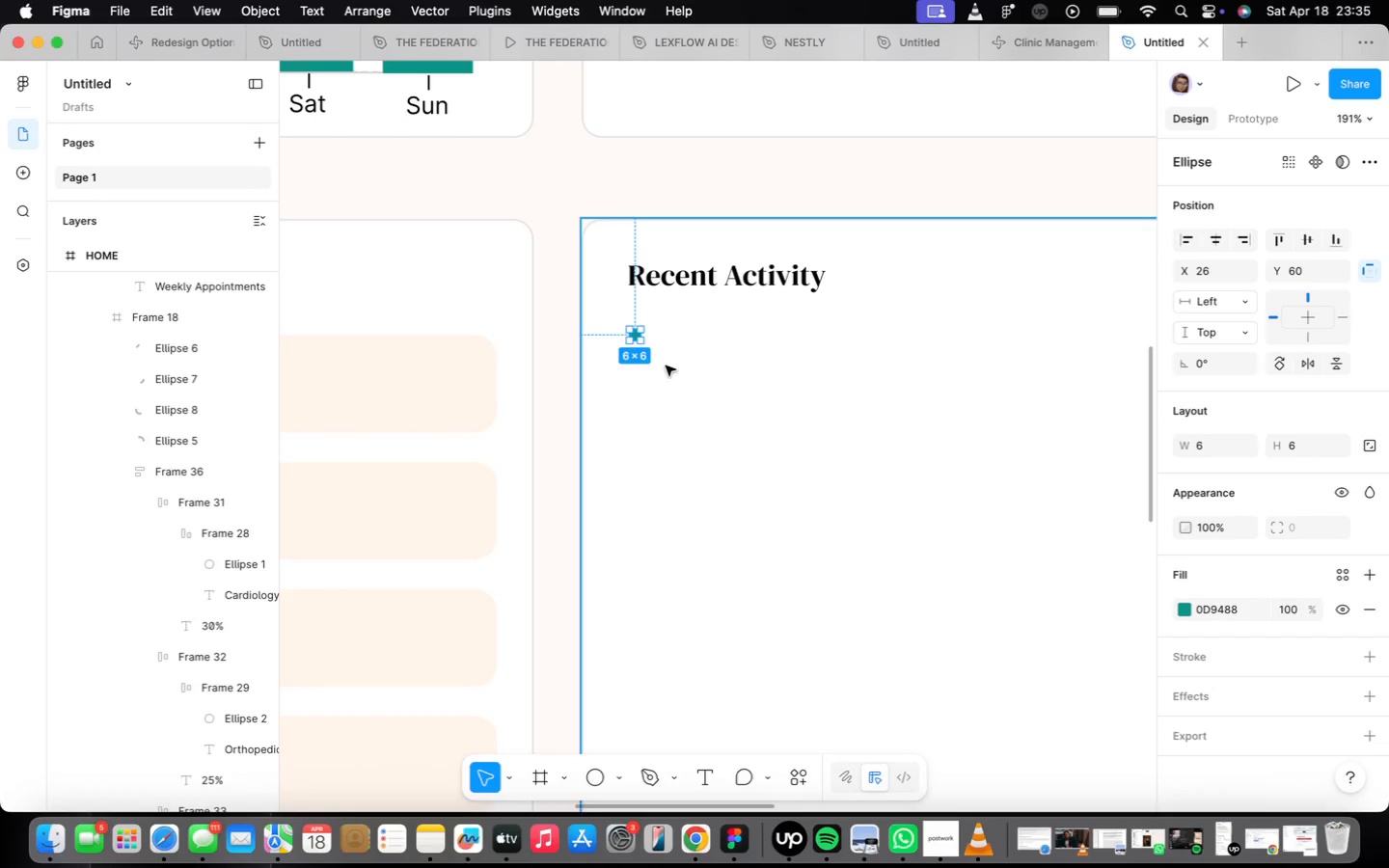 
left_click([677, 290])
 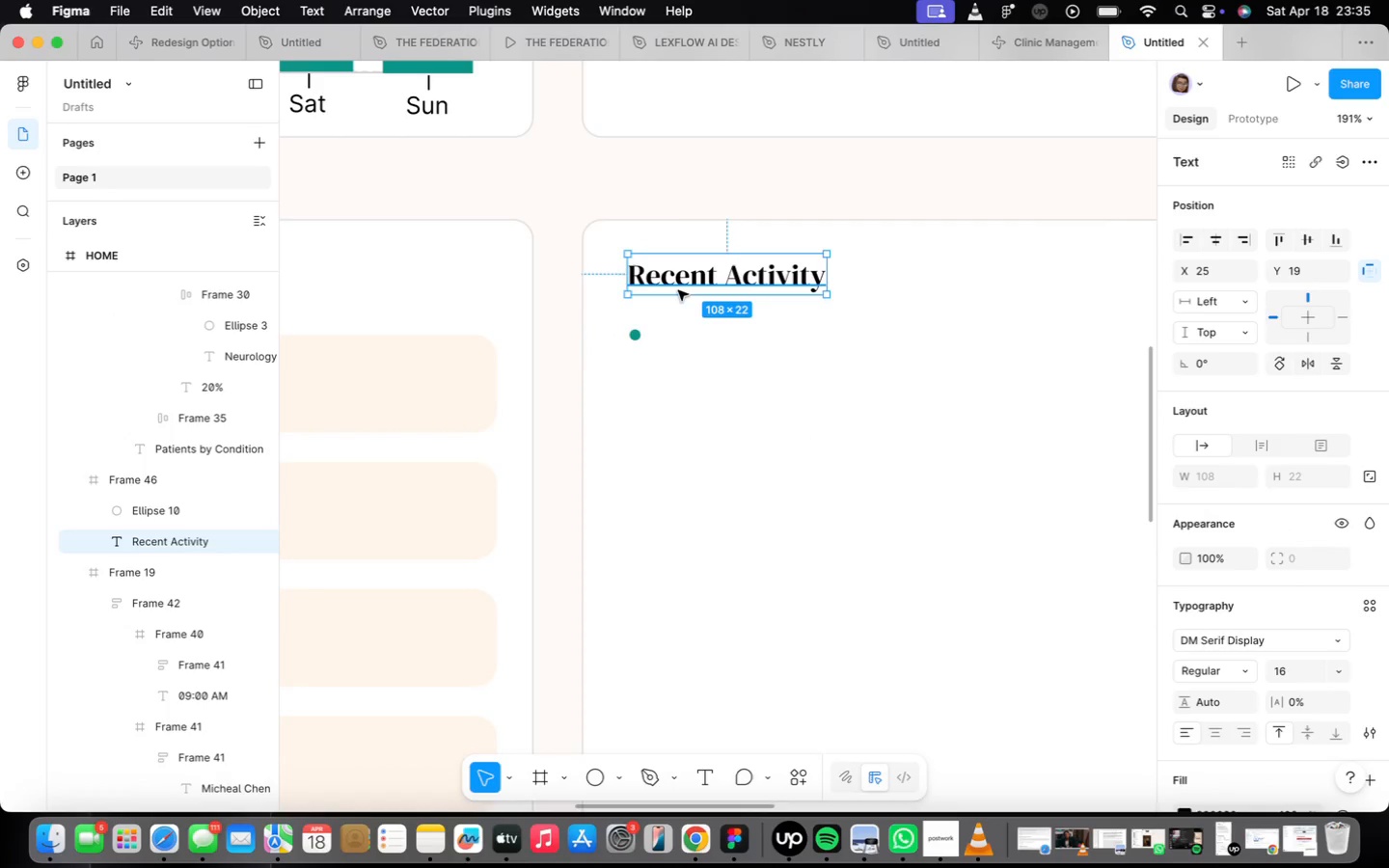 
scroll: coordinate [682, 295], scroll_direction: up, amount: 4.0
 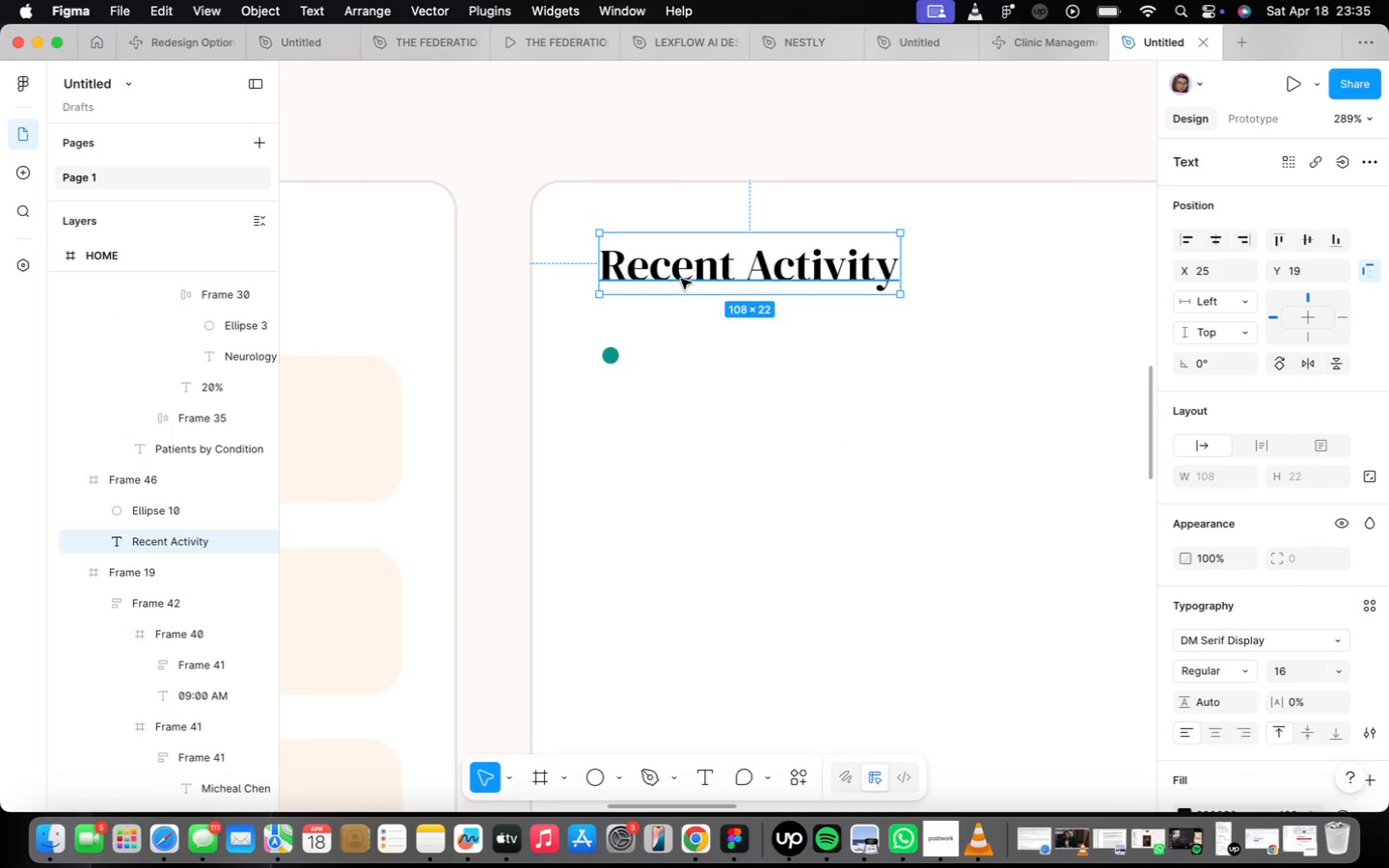 
hold_key(key=OptionLeft, duration=1.73)
left_click_drag(start_coordinate=[678, 276], to_coordinate=[731, 371])
 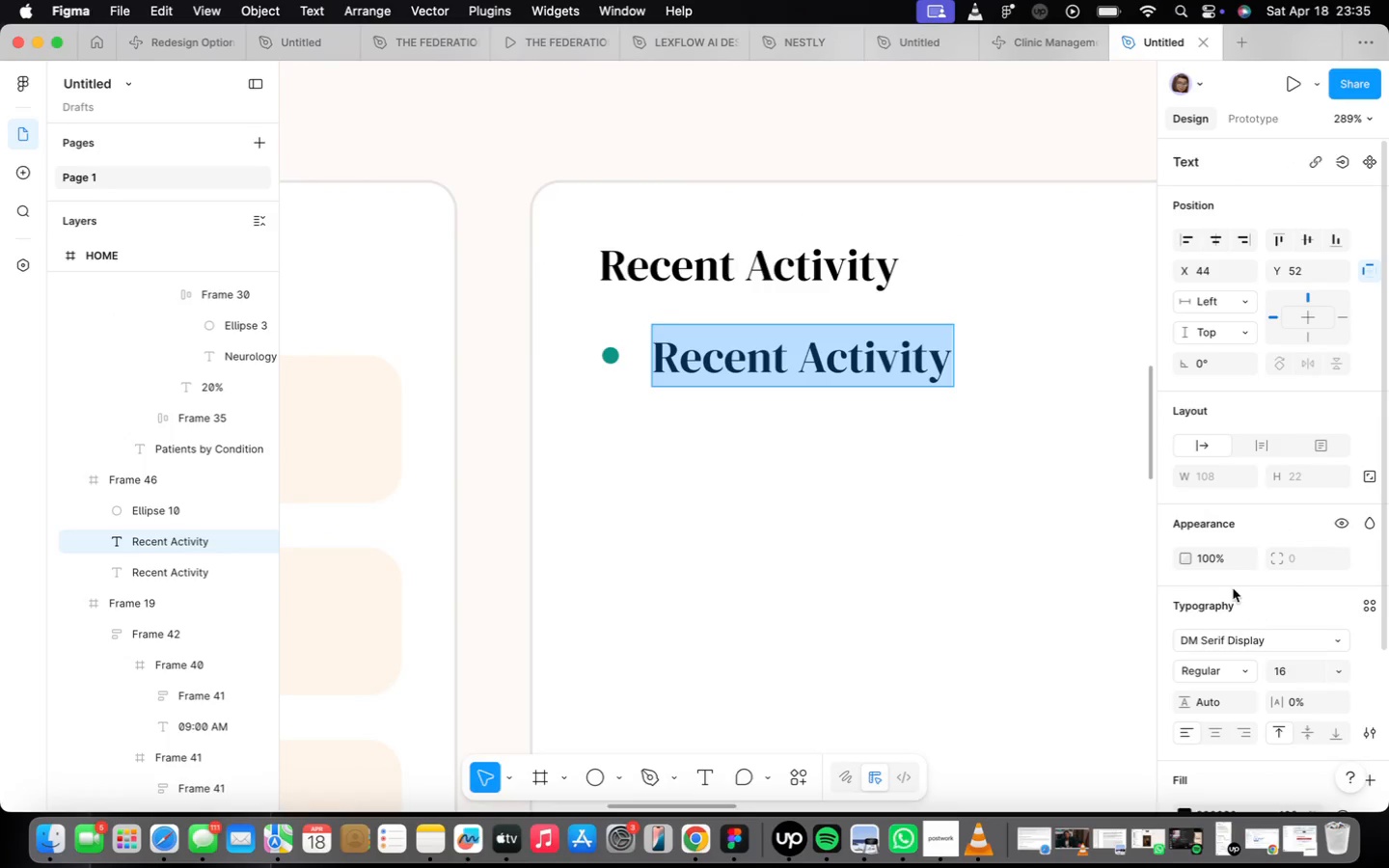 
left_click([1257, 643])
 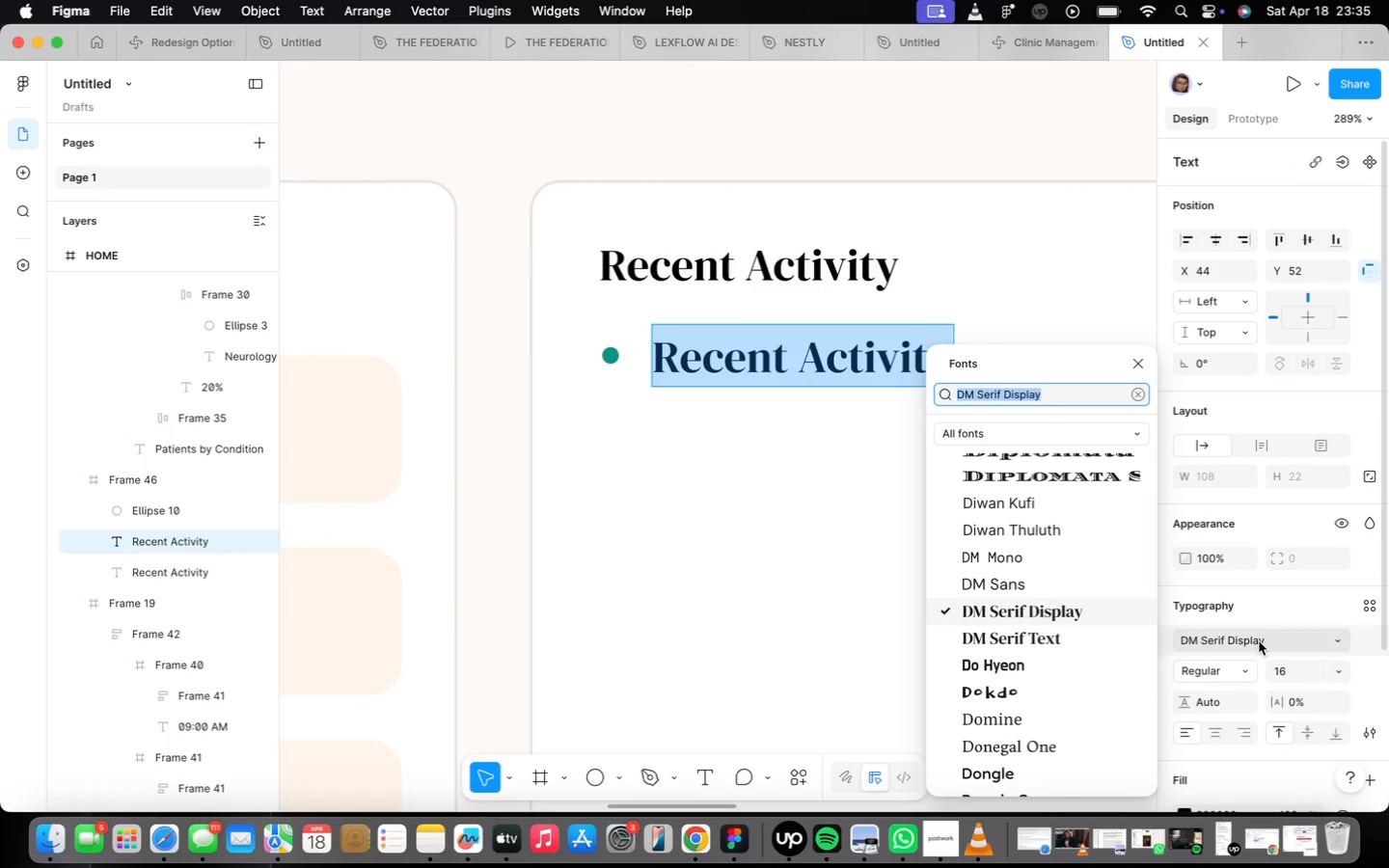 
type(inter)
 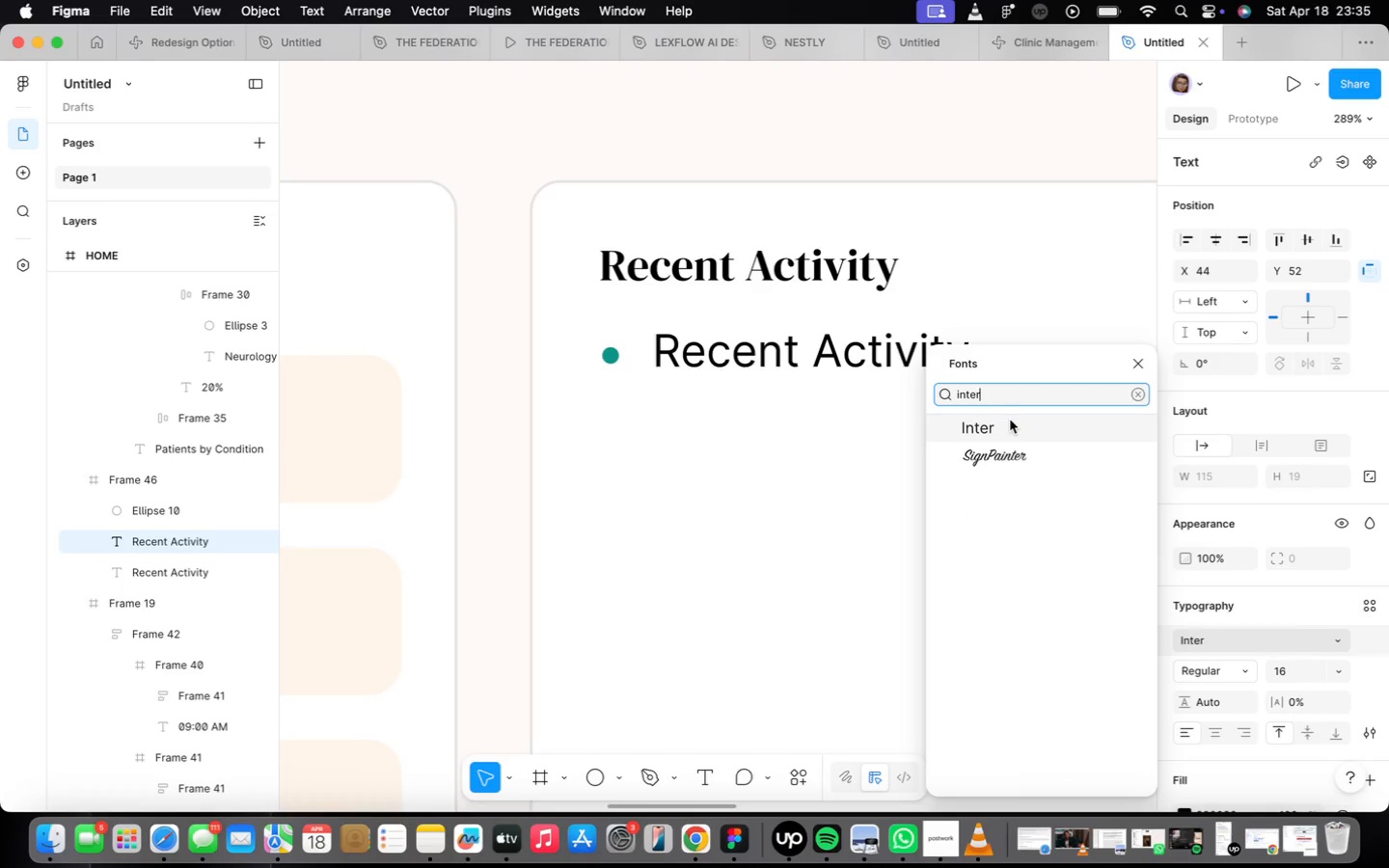 
left_click([1007, 425])
 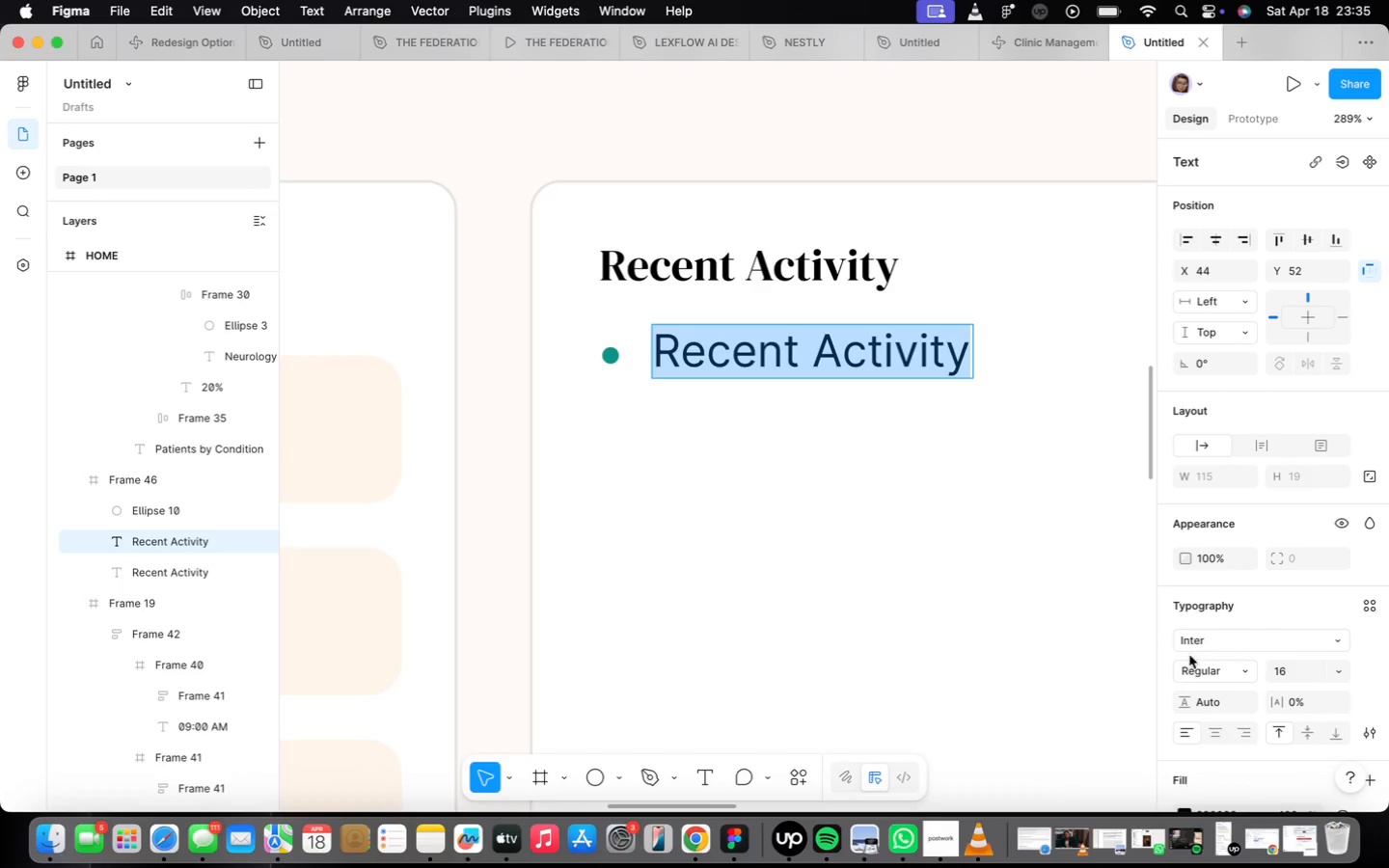 
wait(6.88)
 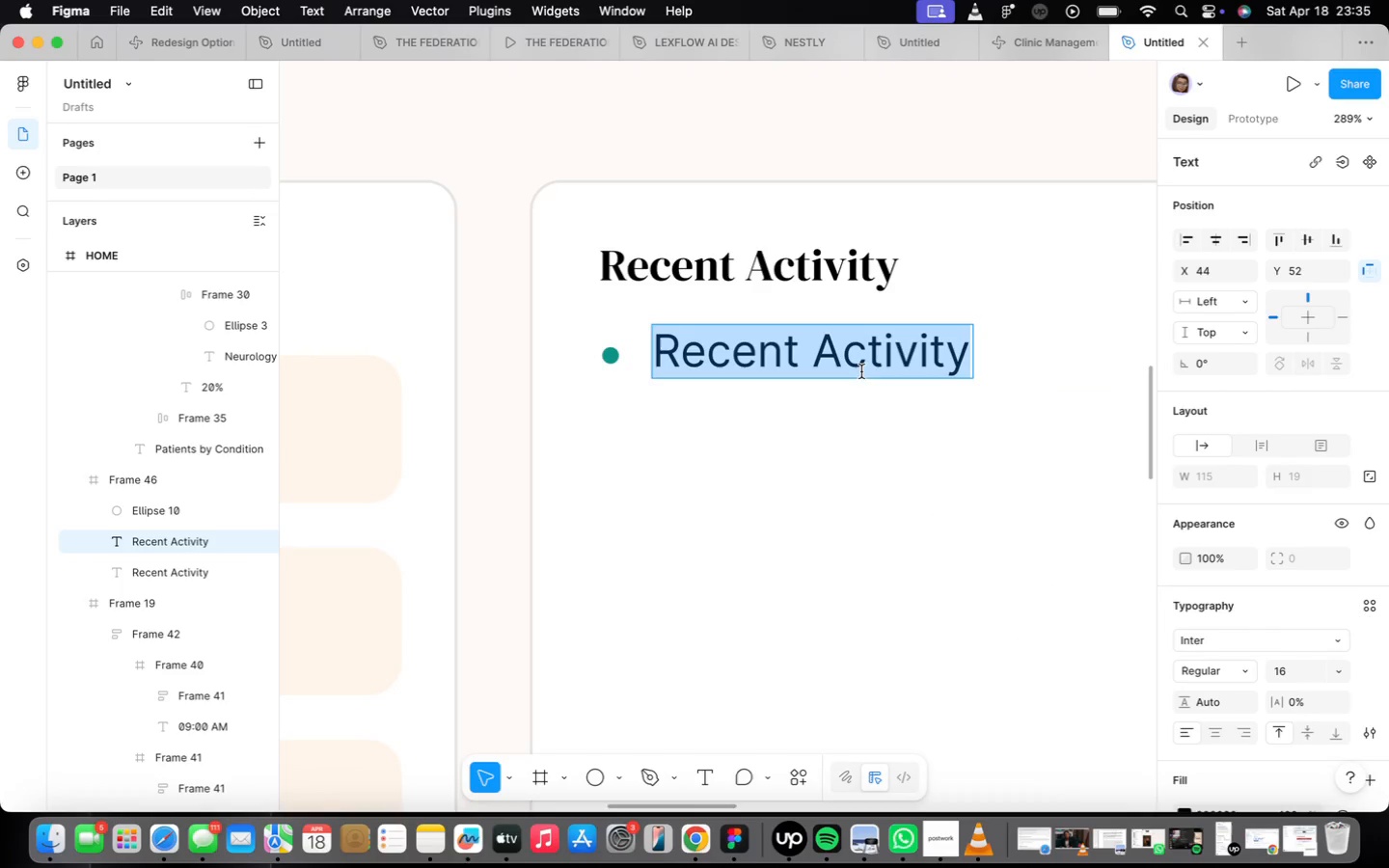 
left_click([1341, 670])
 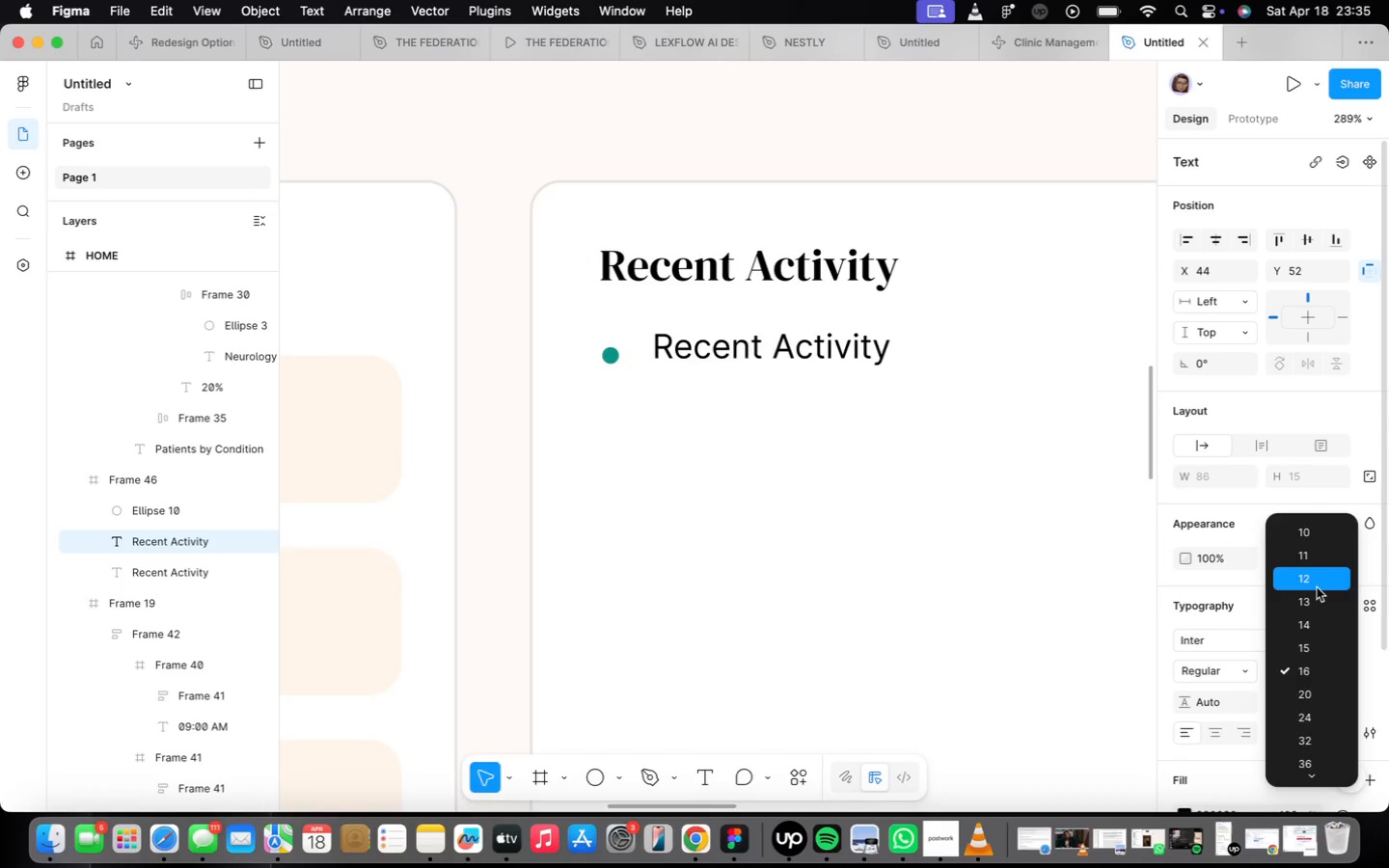 
left_click([774, 461])
 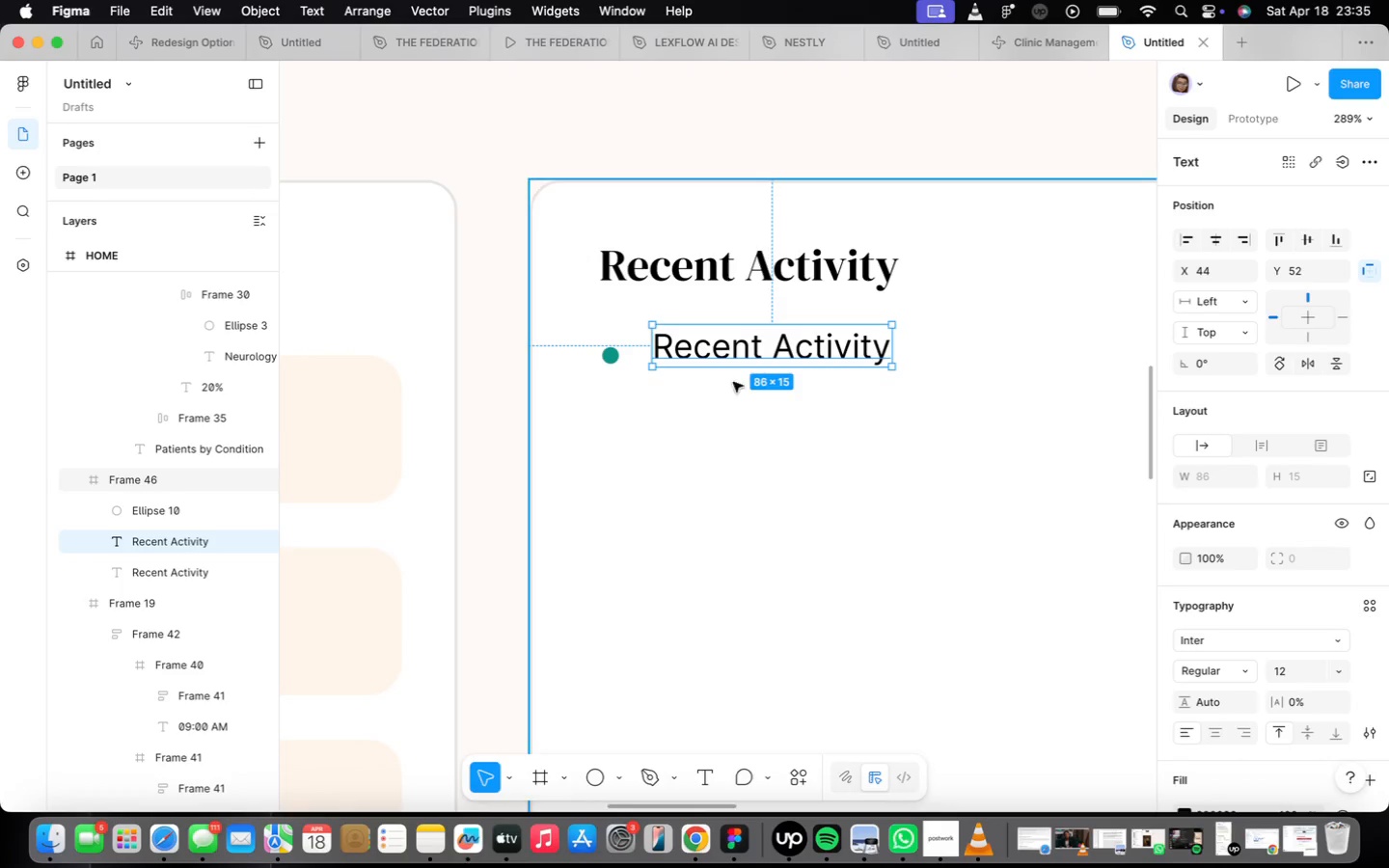 
left_click_drag(start_coordinate=[730, 339], to_coordinate=[719, 354])
 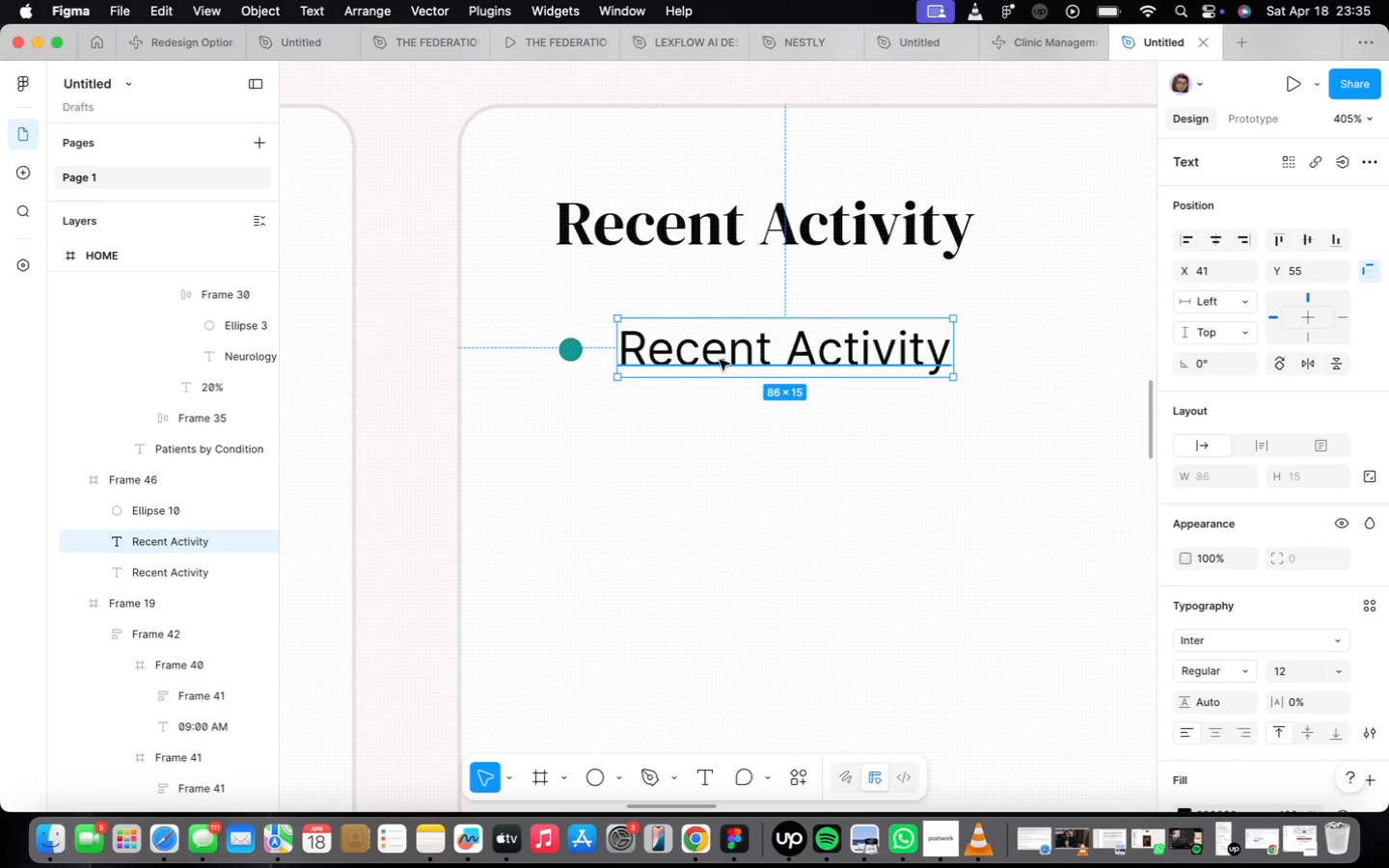 
scroll: coordinate [710, 369], scroll_direction: up, amount: 3.0
 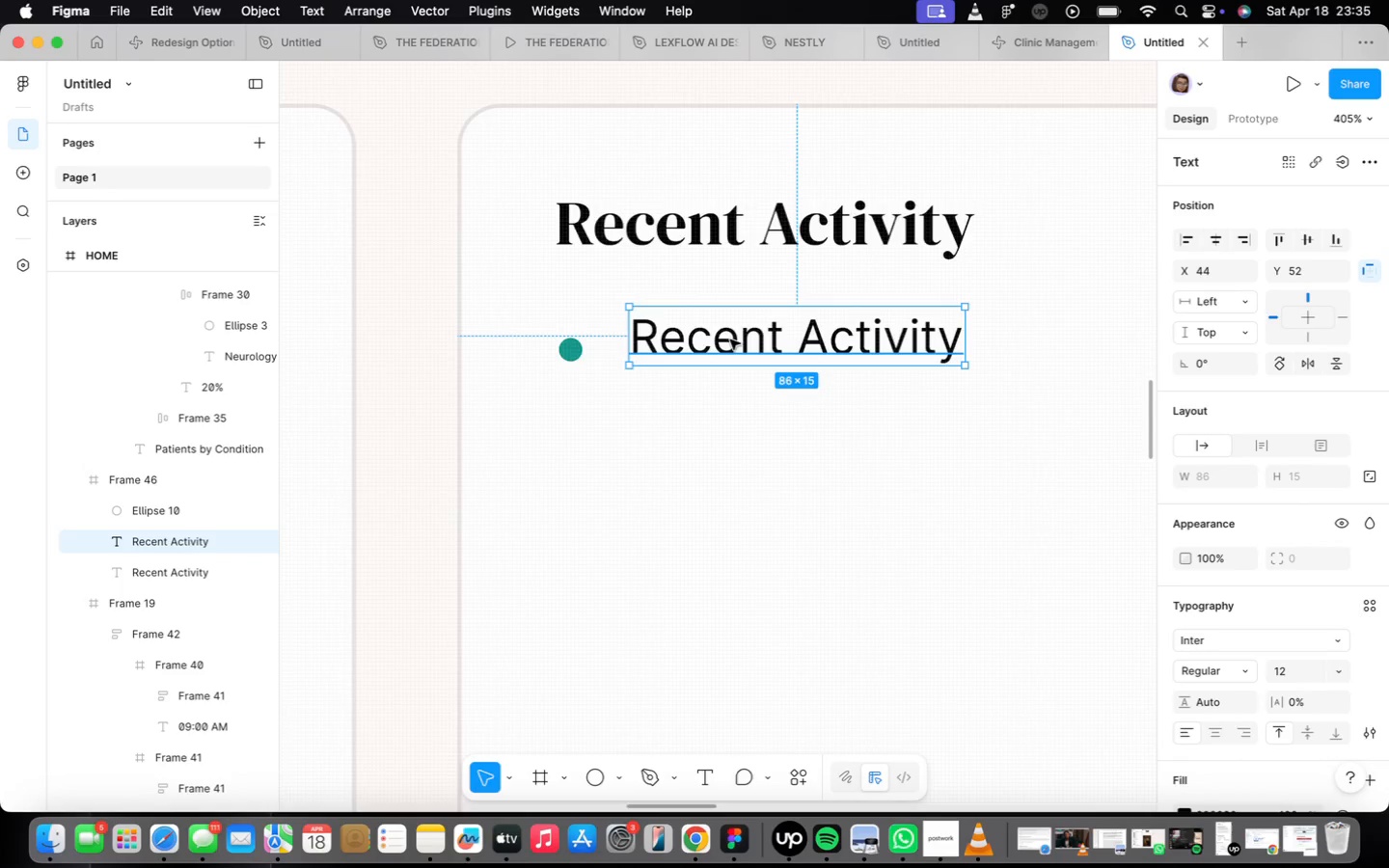 
scroll: coordinate [722, 362], scroll_direction: down, amount: 16.0
 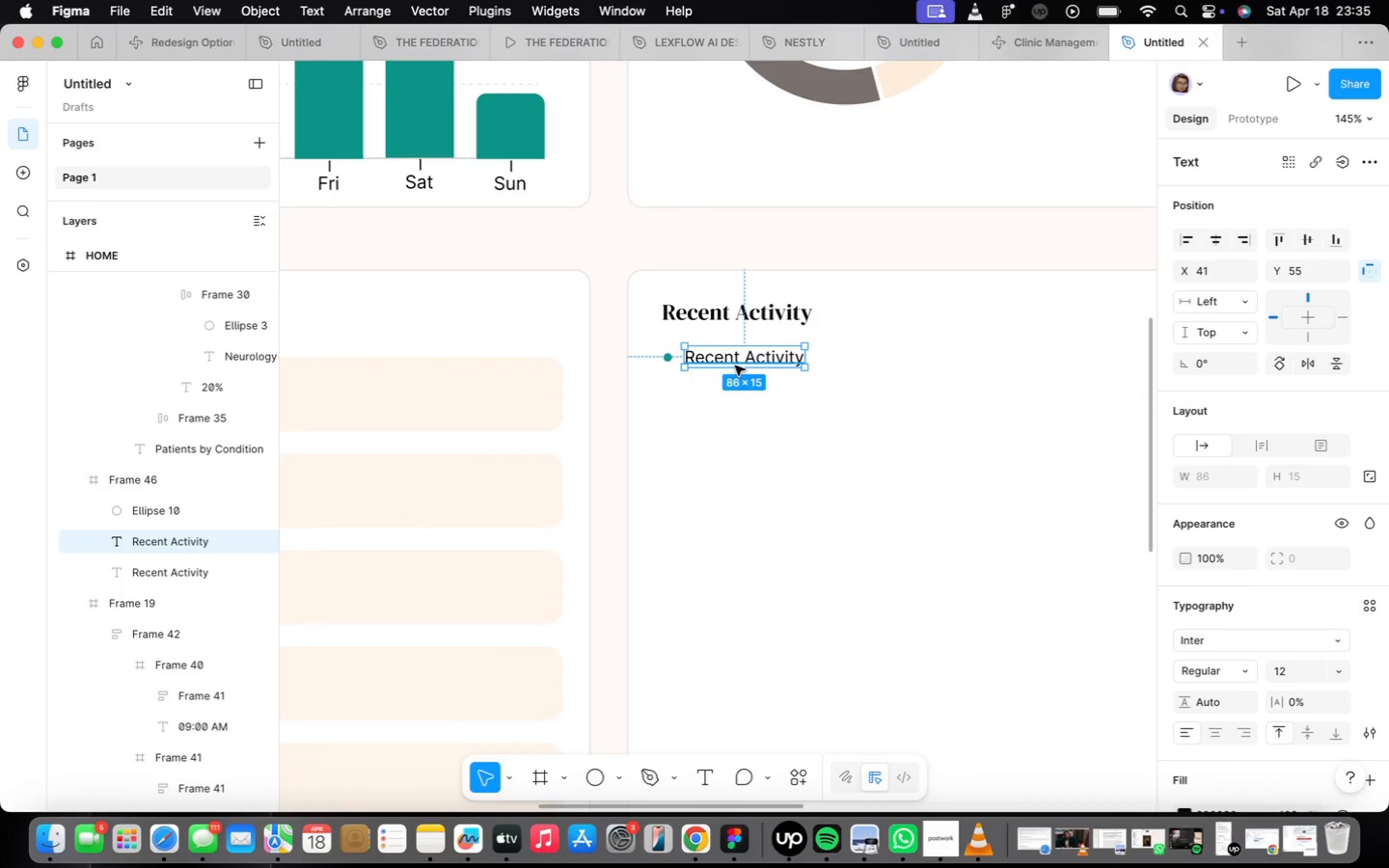 
double_click([735, 366])
 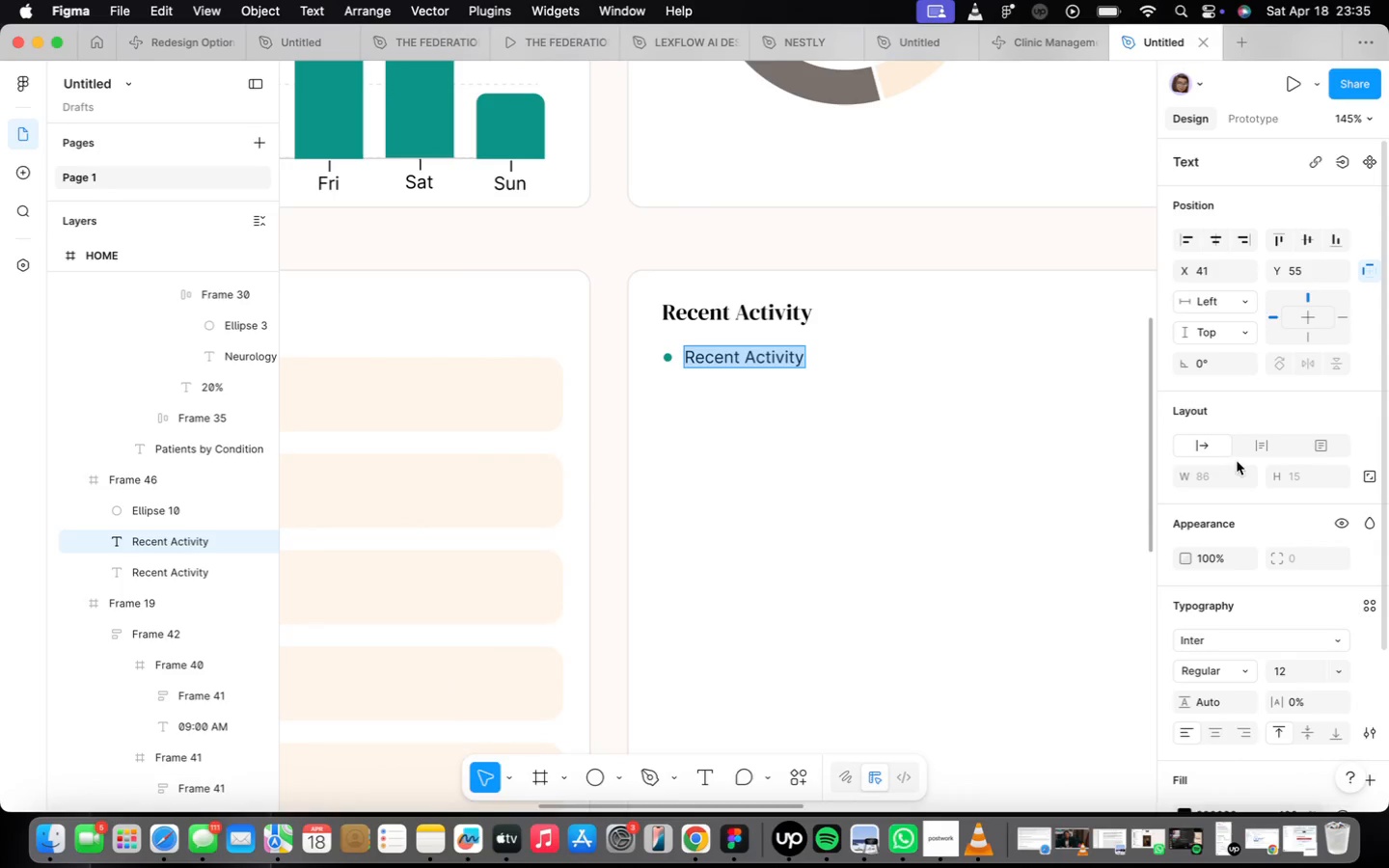 
type(New Patient )
 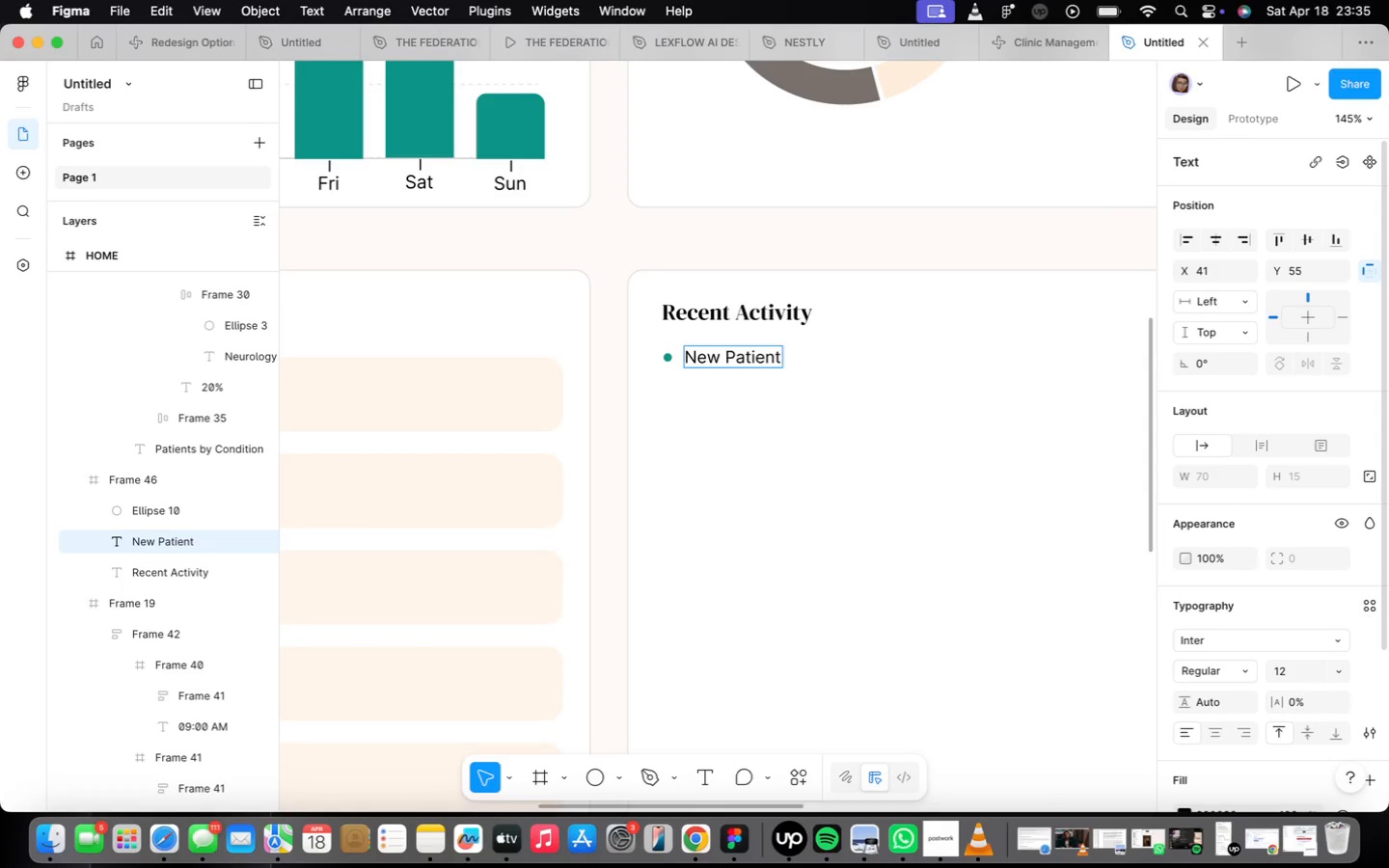 
wait(15.91)
 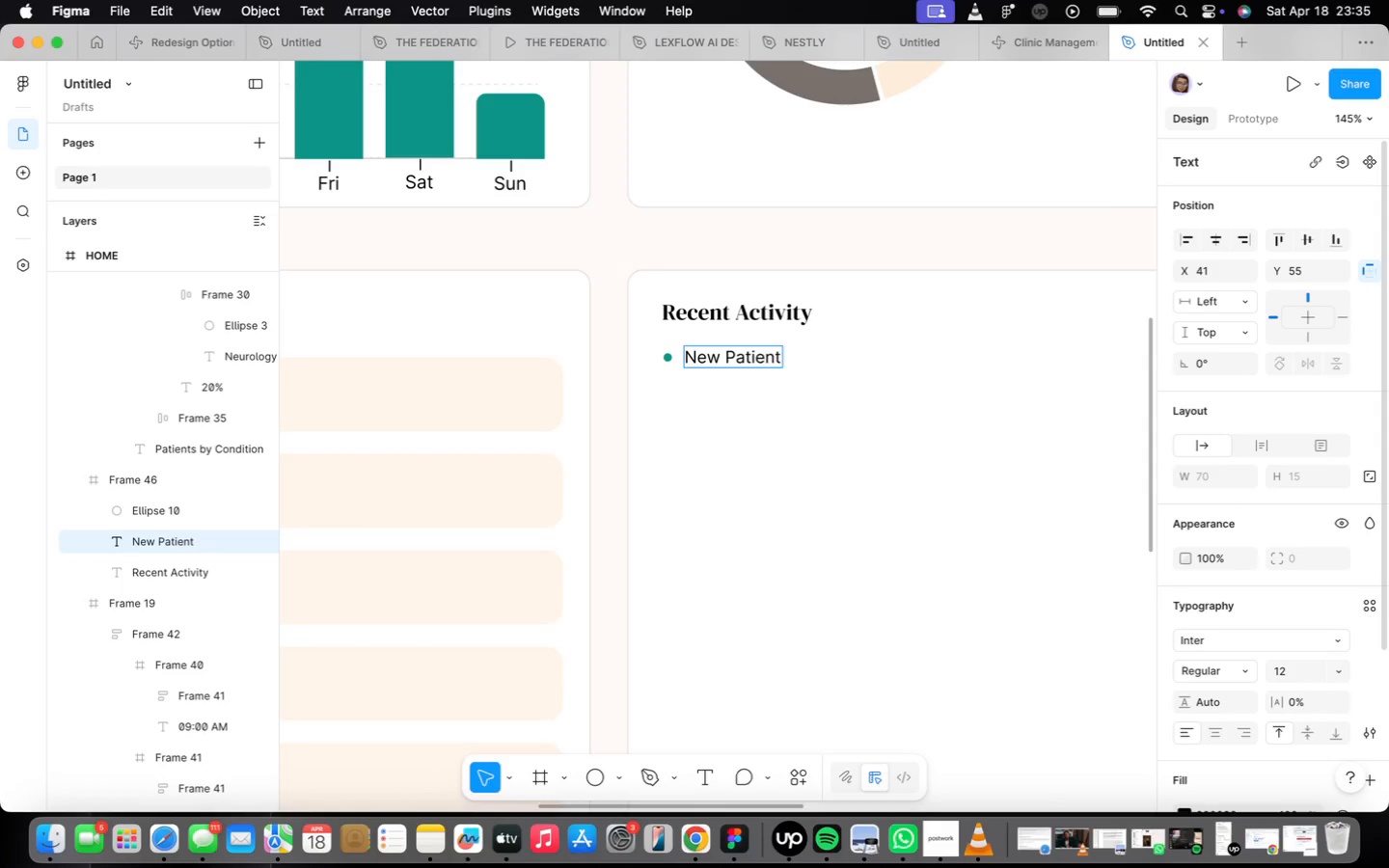 
type(Registered)
 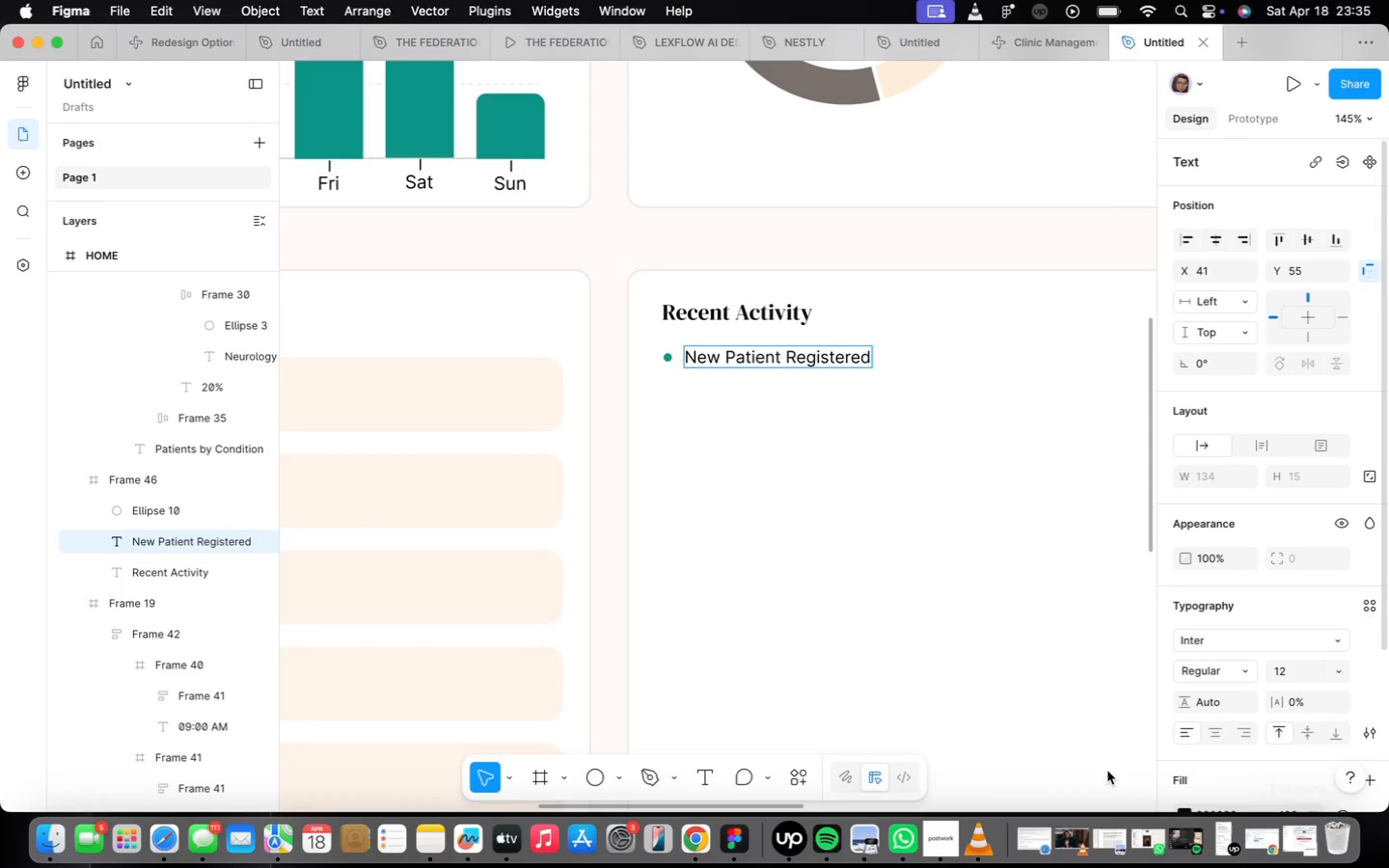 
left_click([739, 440])
 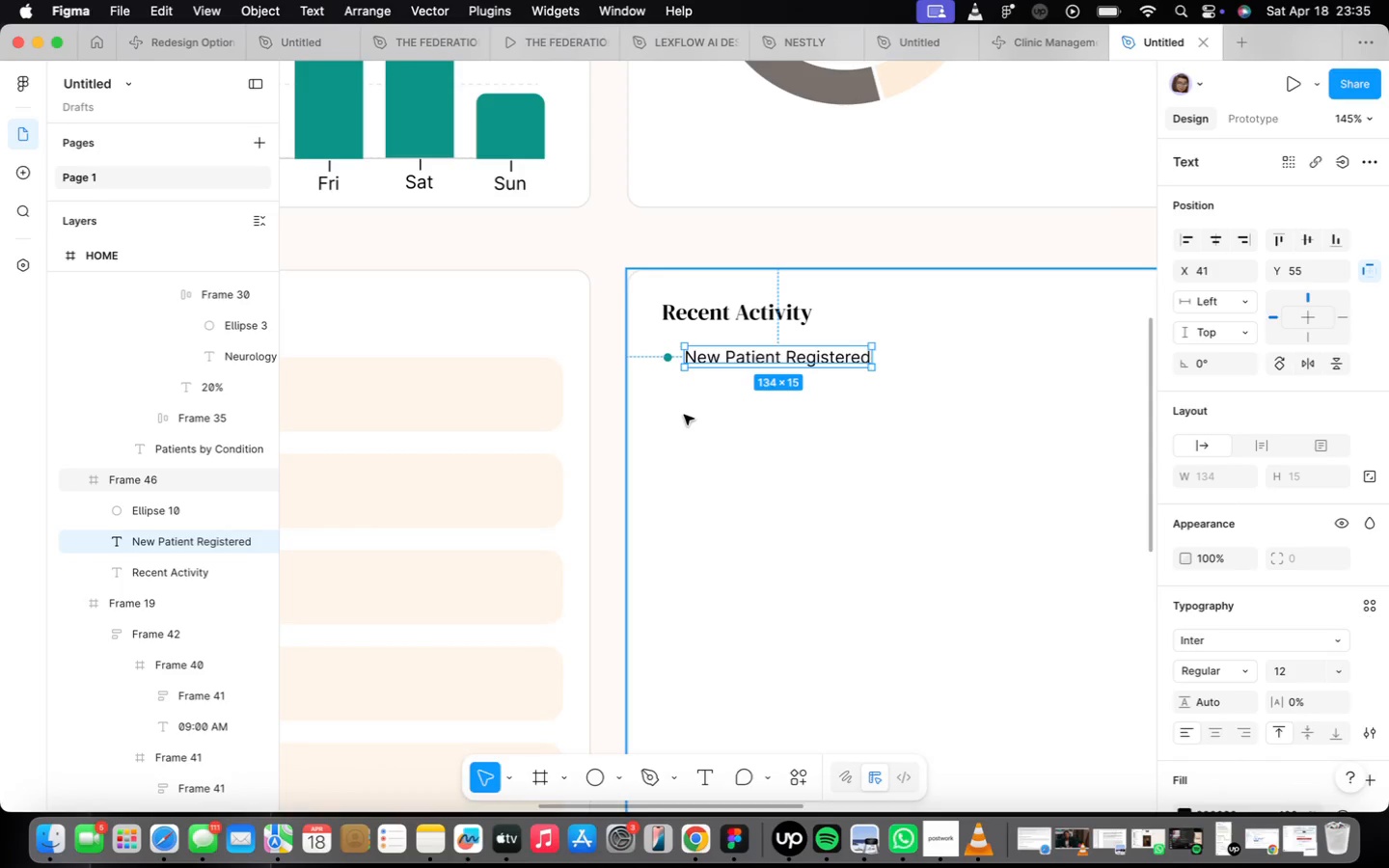 
scroll: coordinate [687, 411], scroll_direction: up, amount: 9.0
 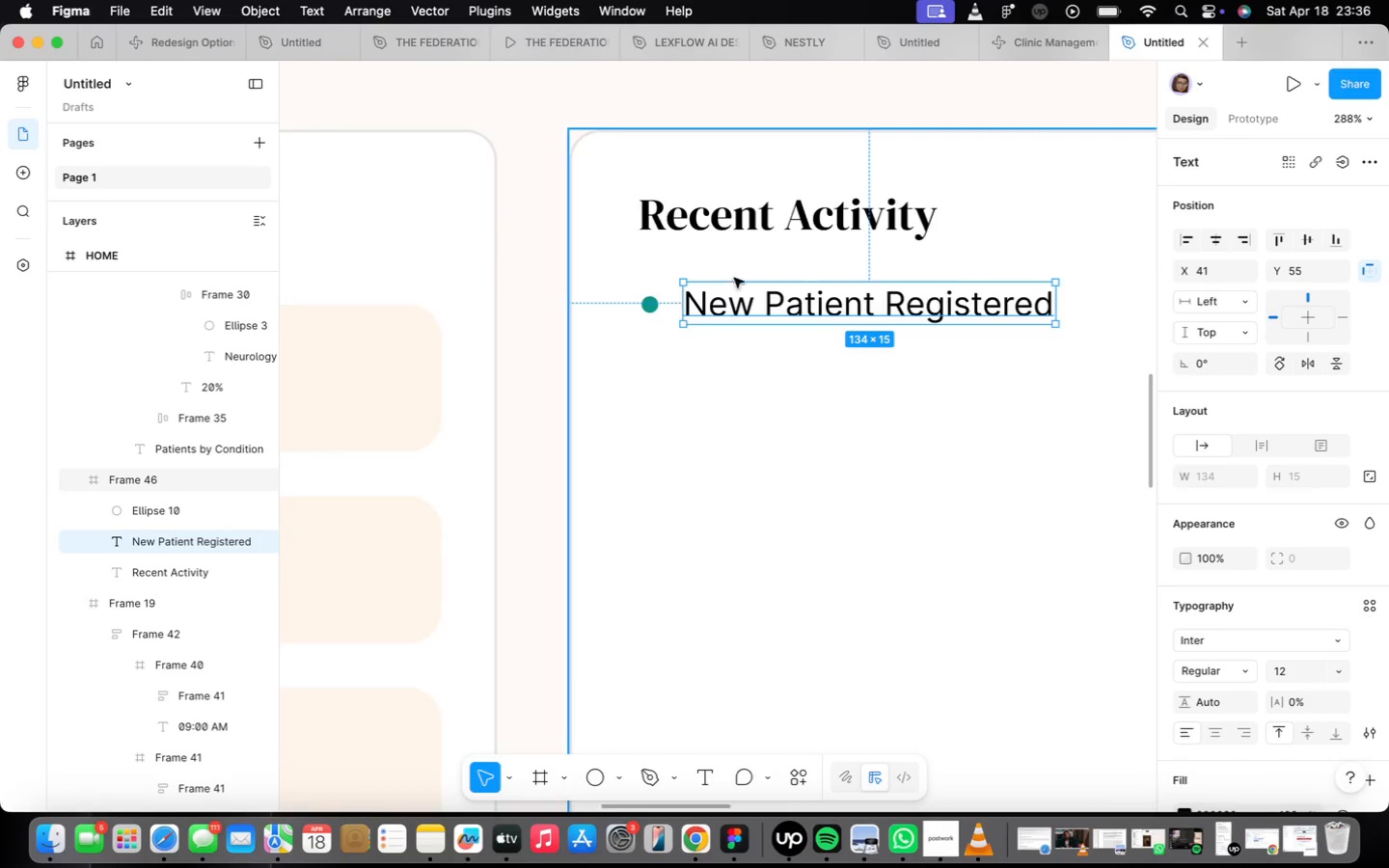 
hold_key(key=OptionLeft, duration=1.81)
left_click_drag(start_coordinate=[736, 291], to_coordinate=[733, 346])
 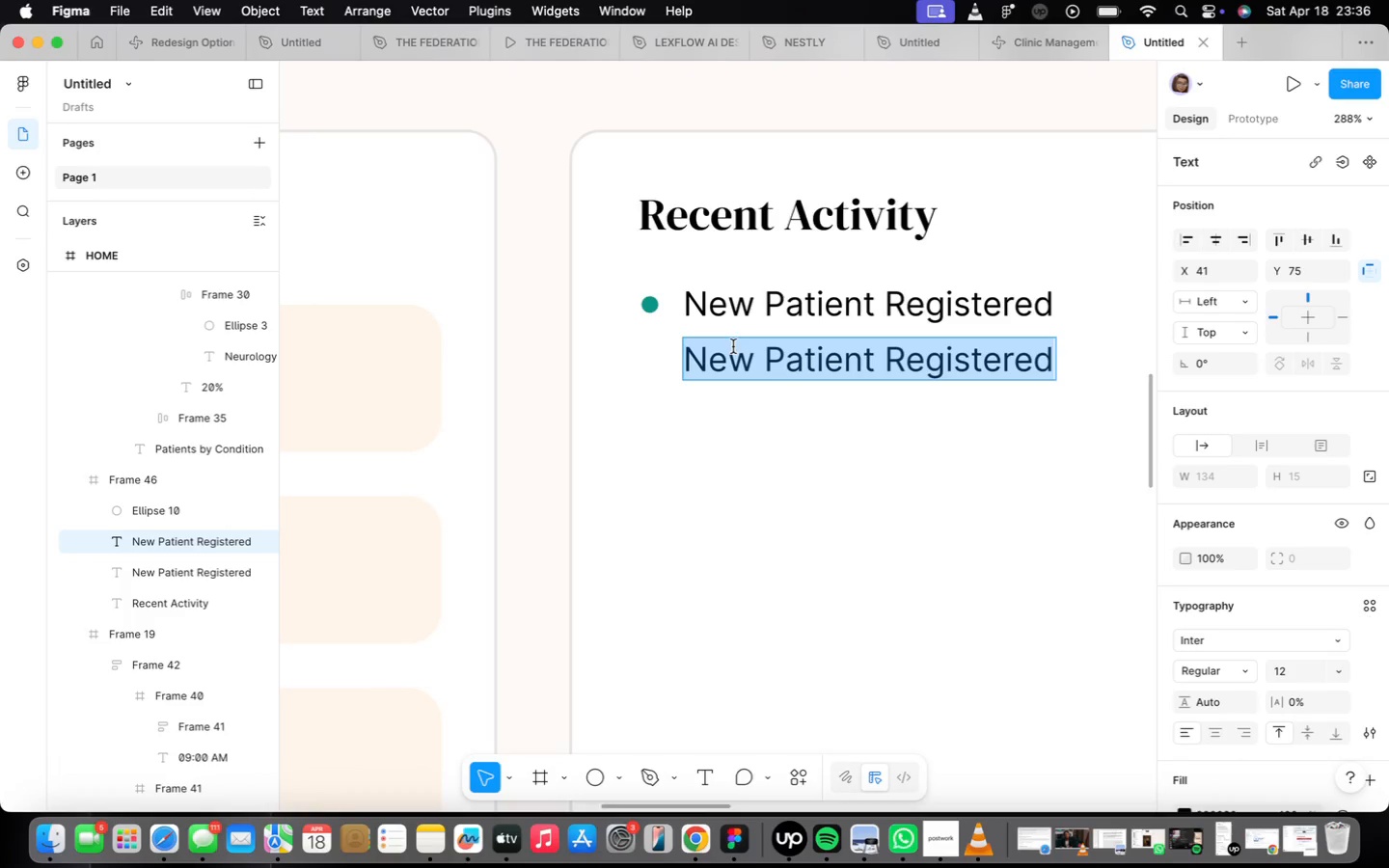 
type(Robert Anderson)
 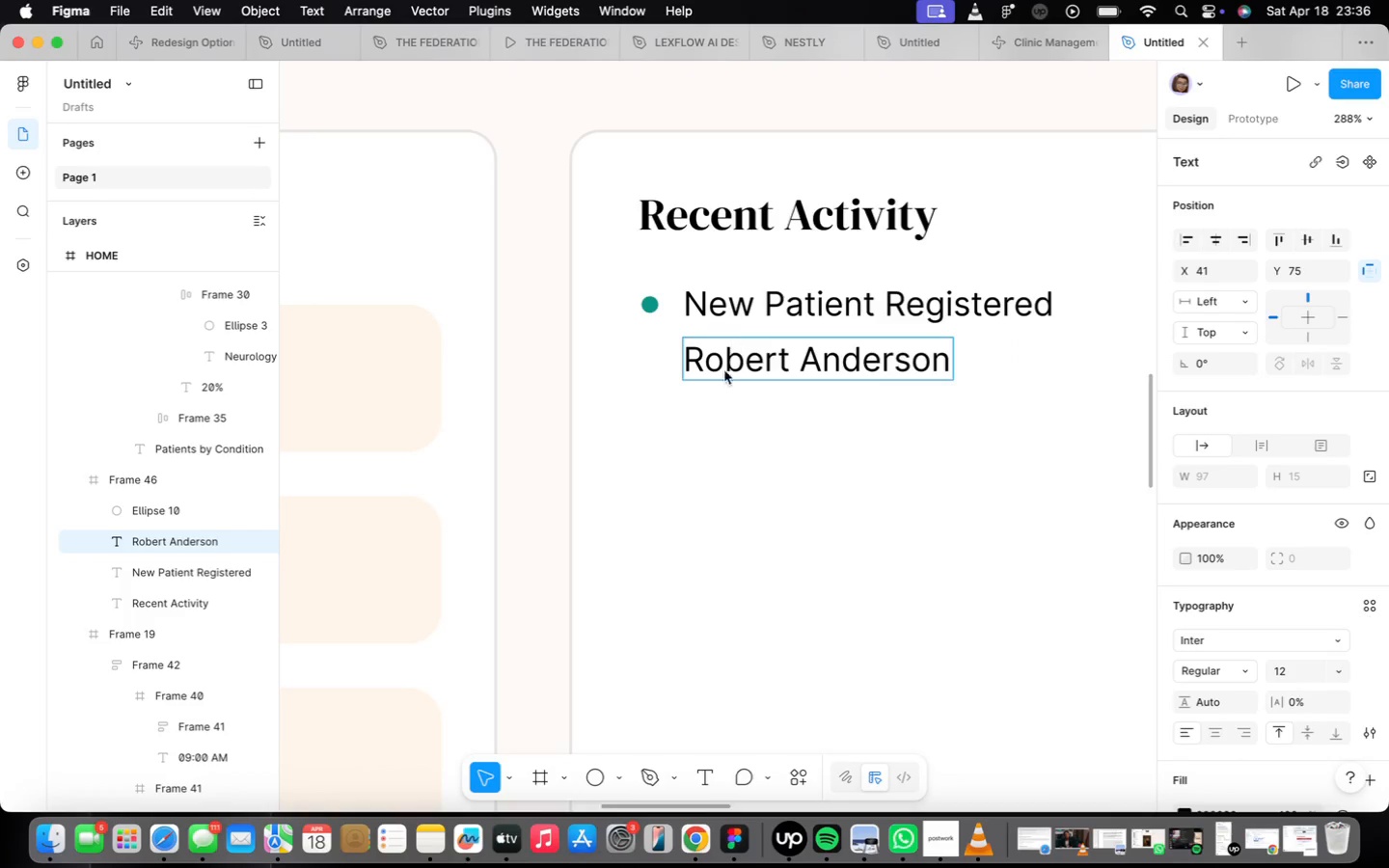 
left_click([874, 517])
 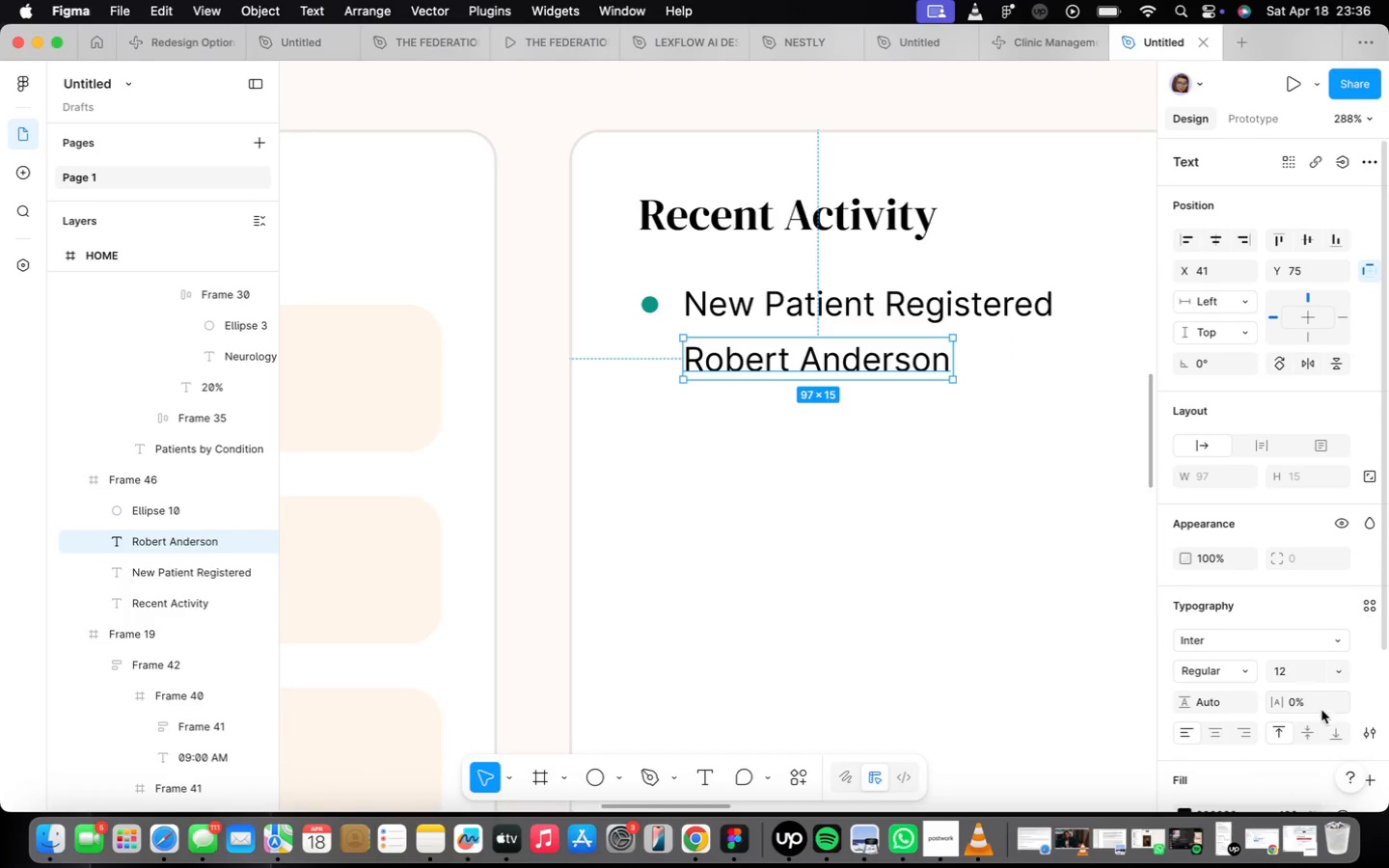 
scroll: coordinate [1267, 648], scroll_direction: down, amount: 17.0
 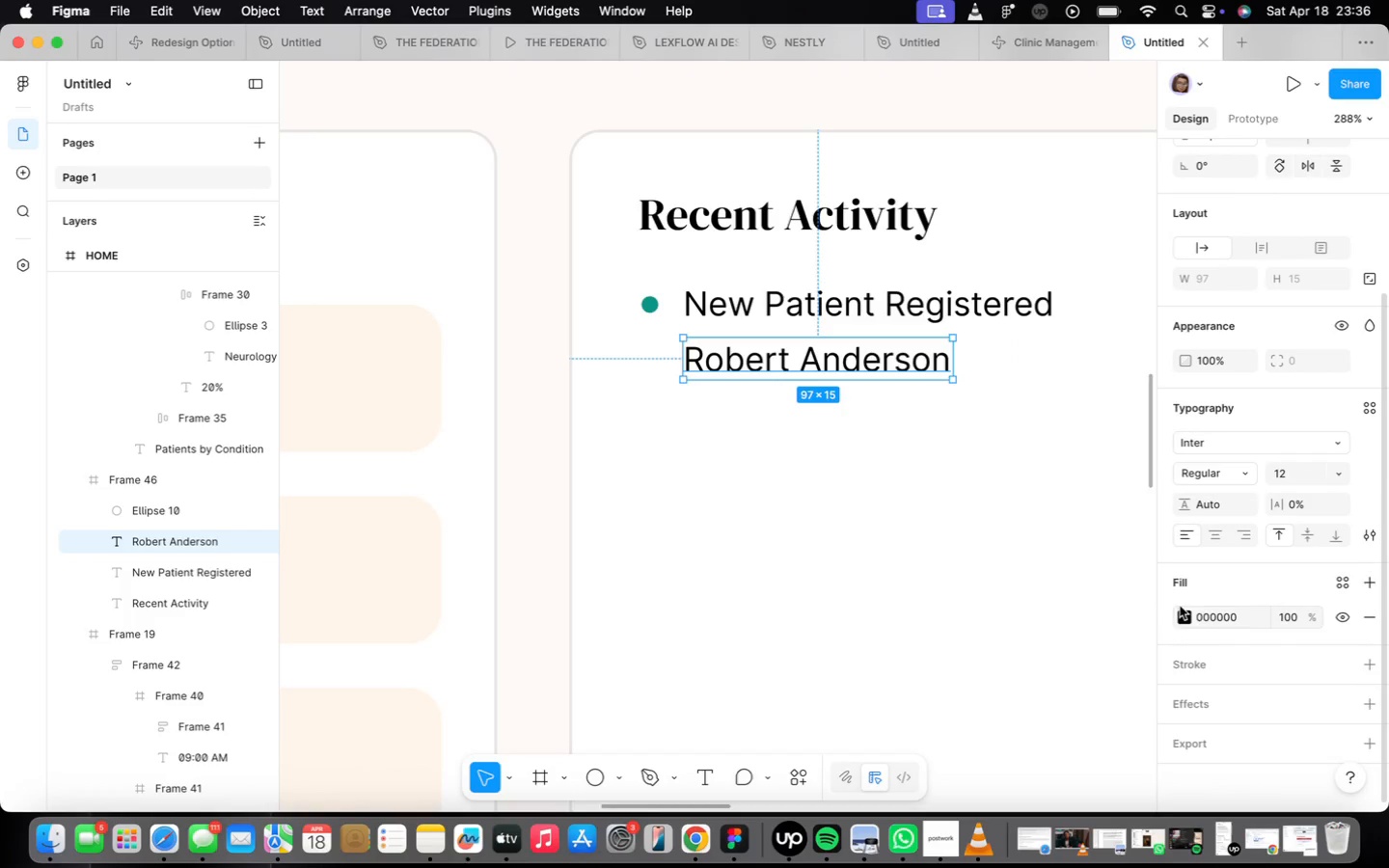 
left_click([1183, 613])
 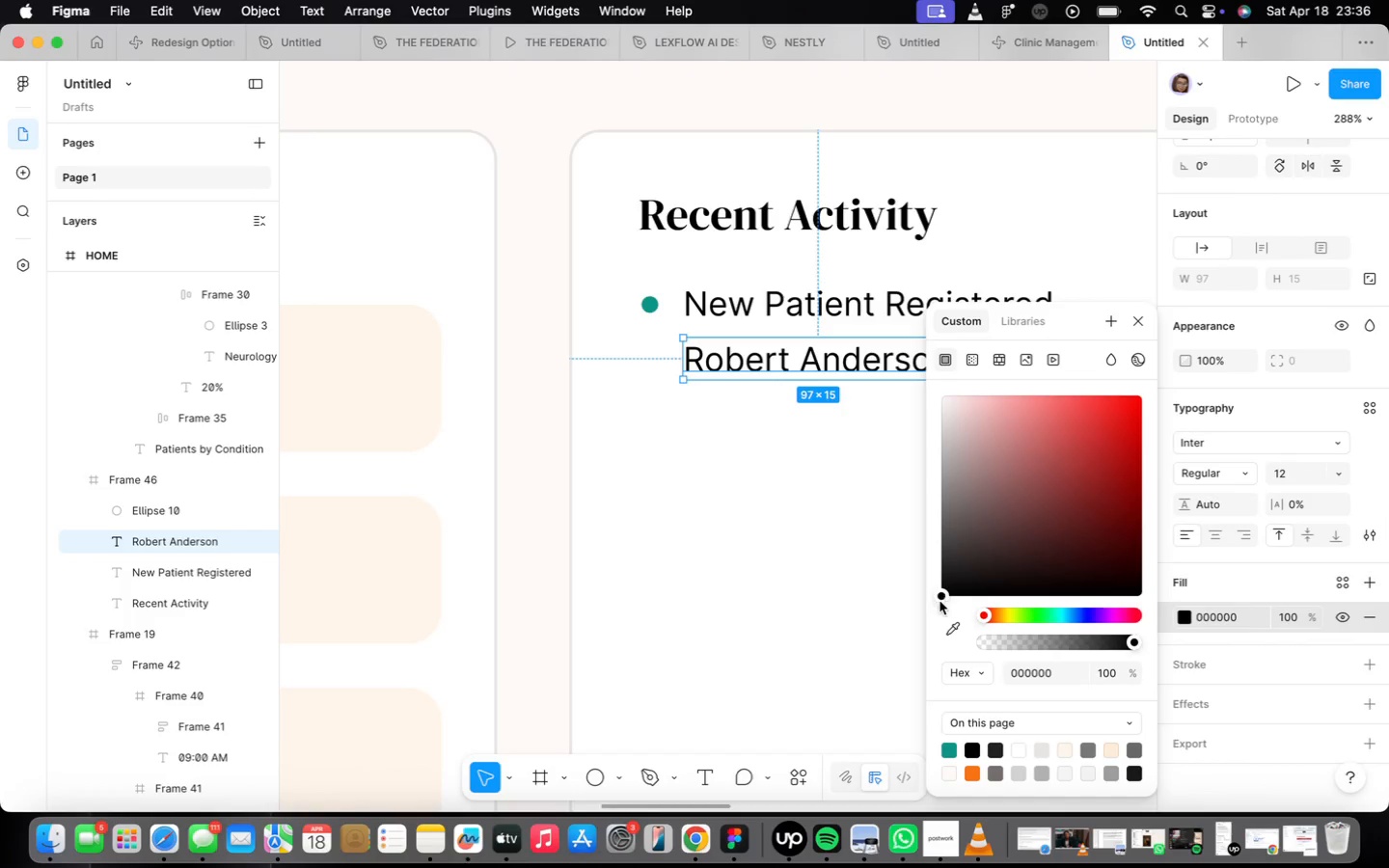 
left_click_drag(start_coordinate=[944, 595], to_coordinate=[939, 483])
 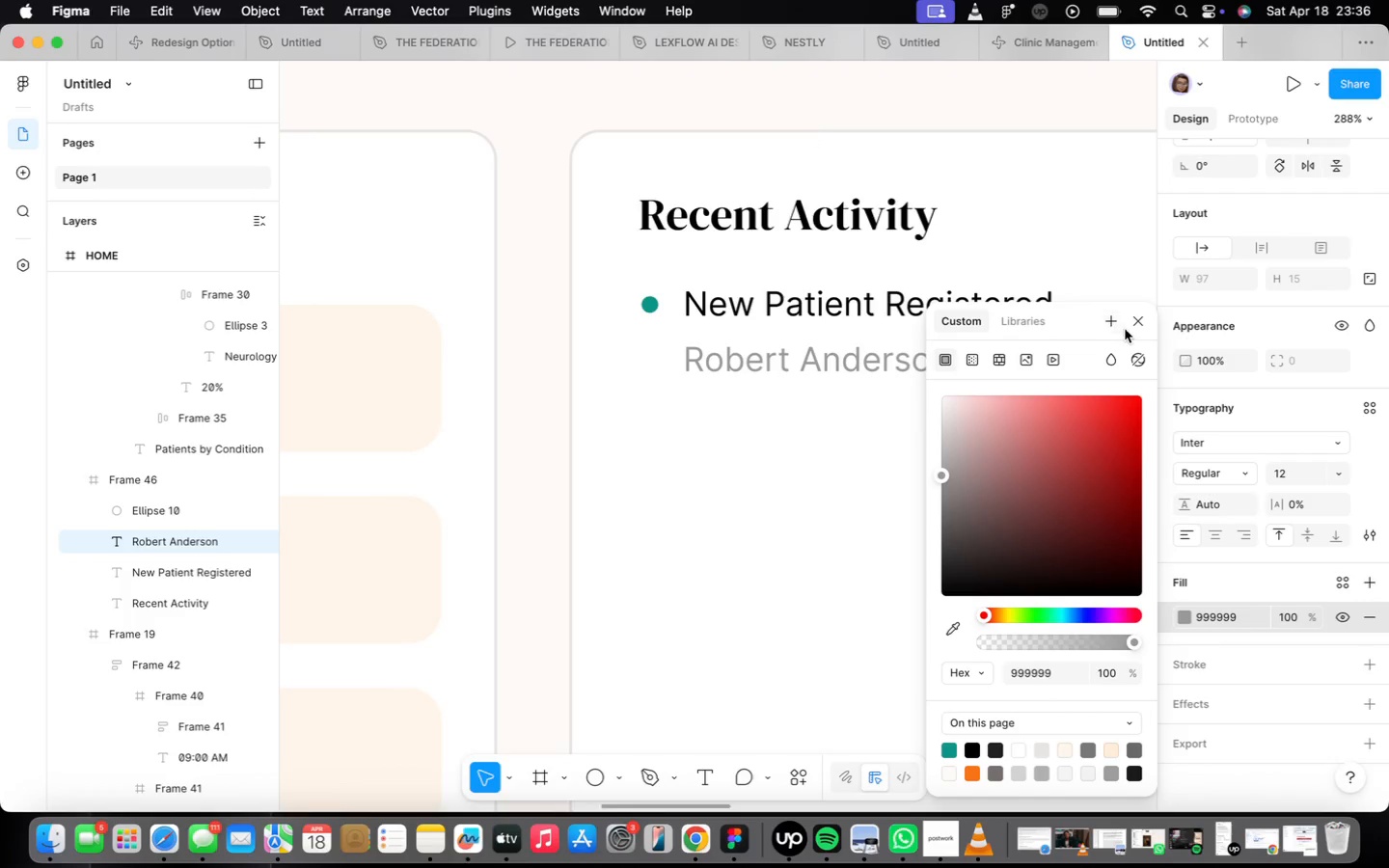 
left_click([1131, 327])
 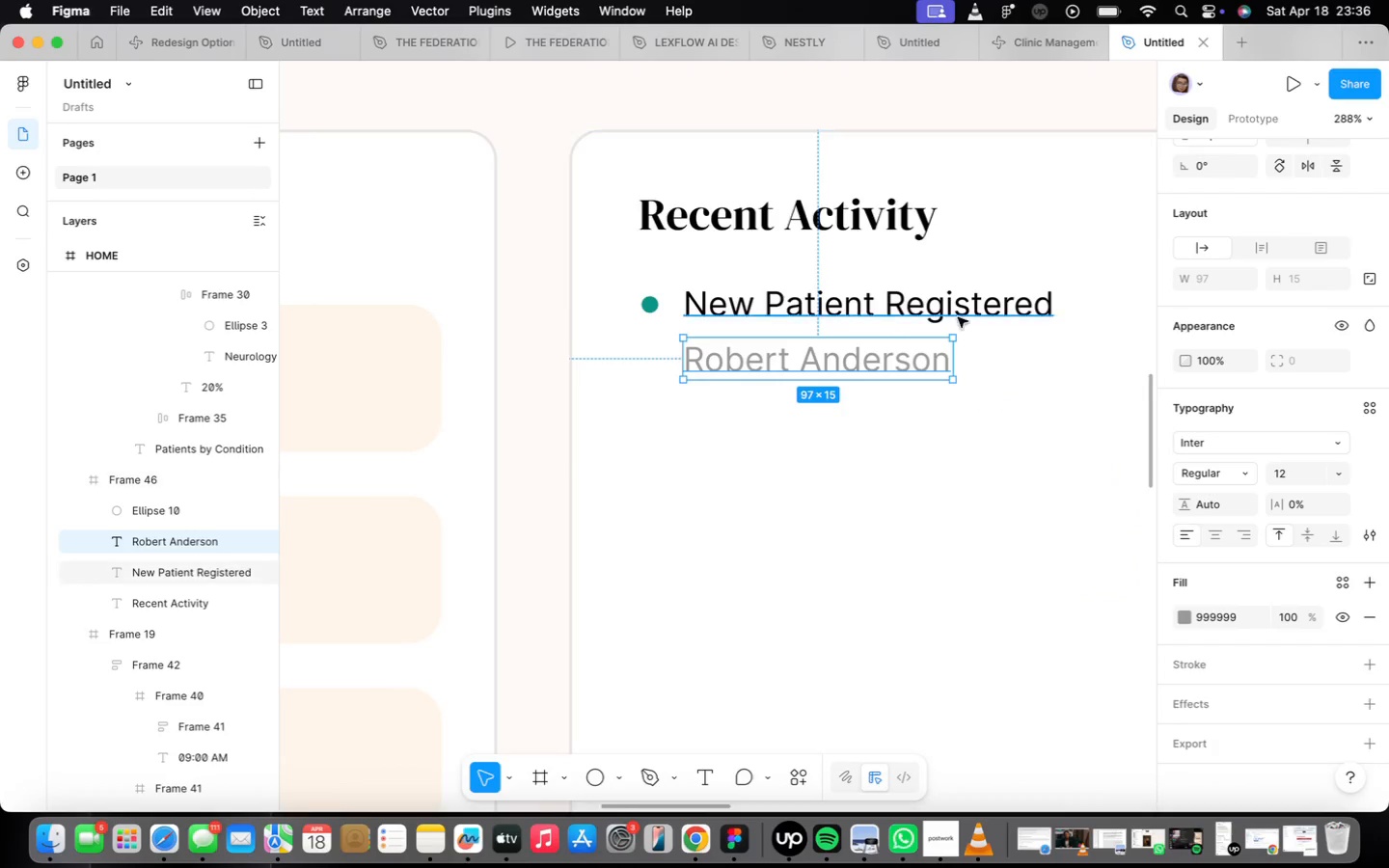 
left_click([958, 315])
 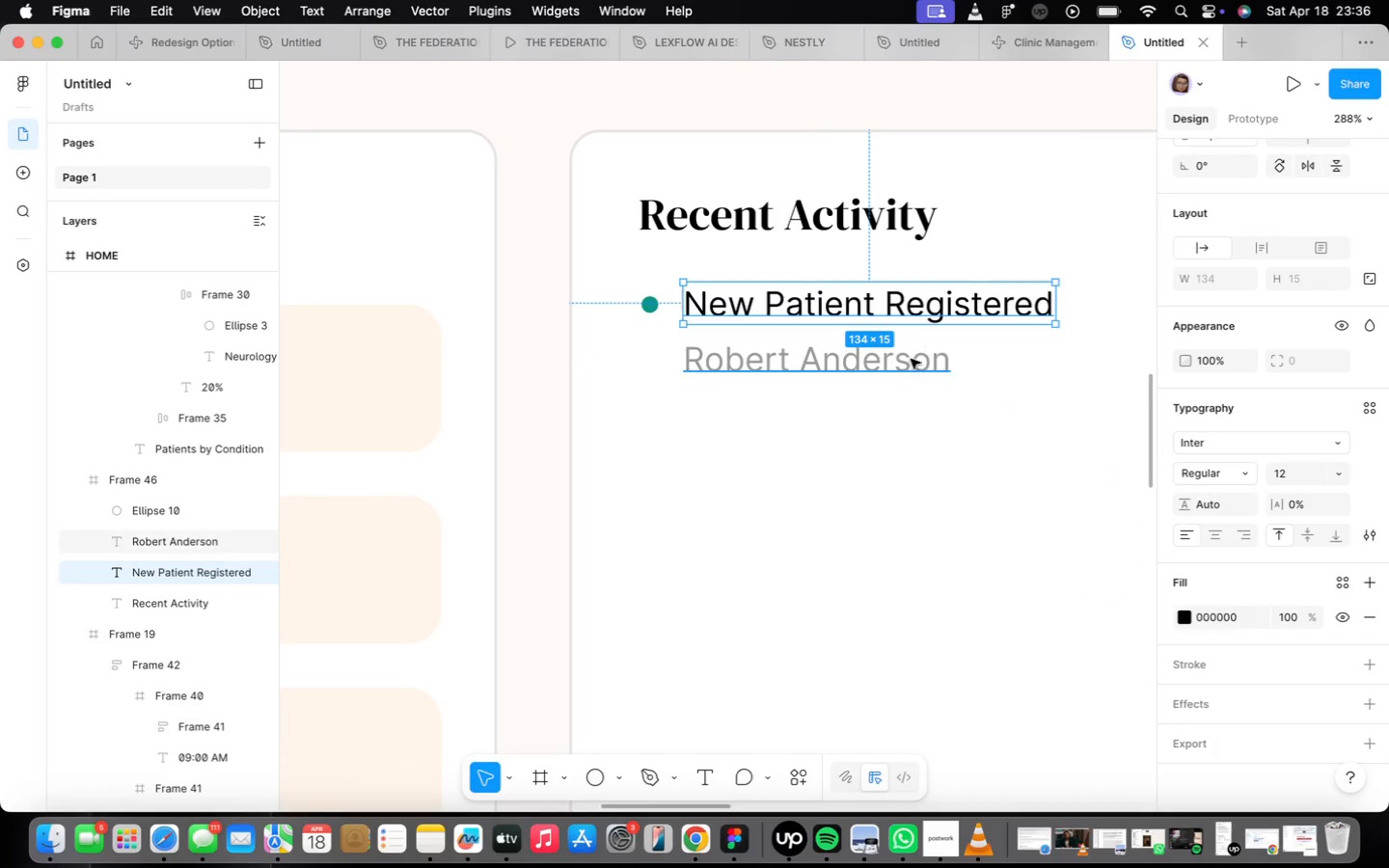 
left_click([912, 358])
 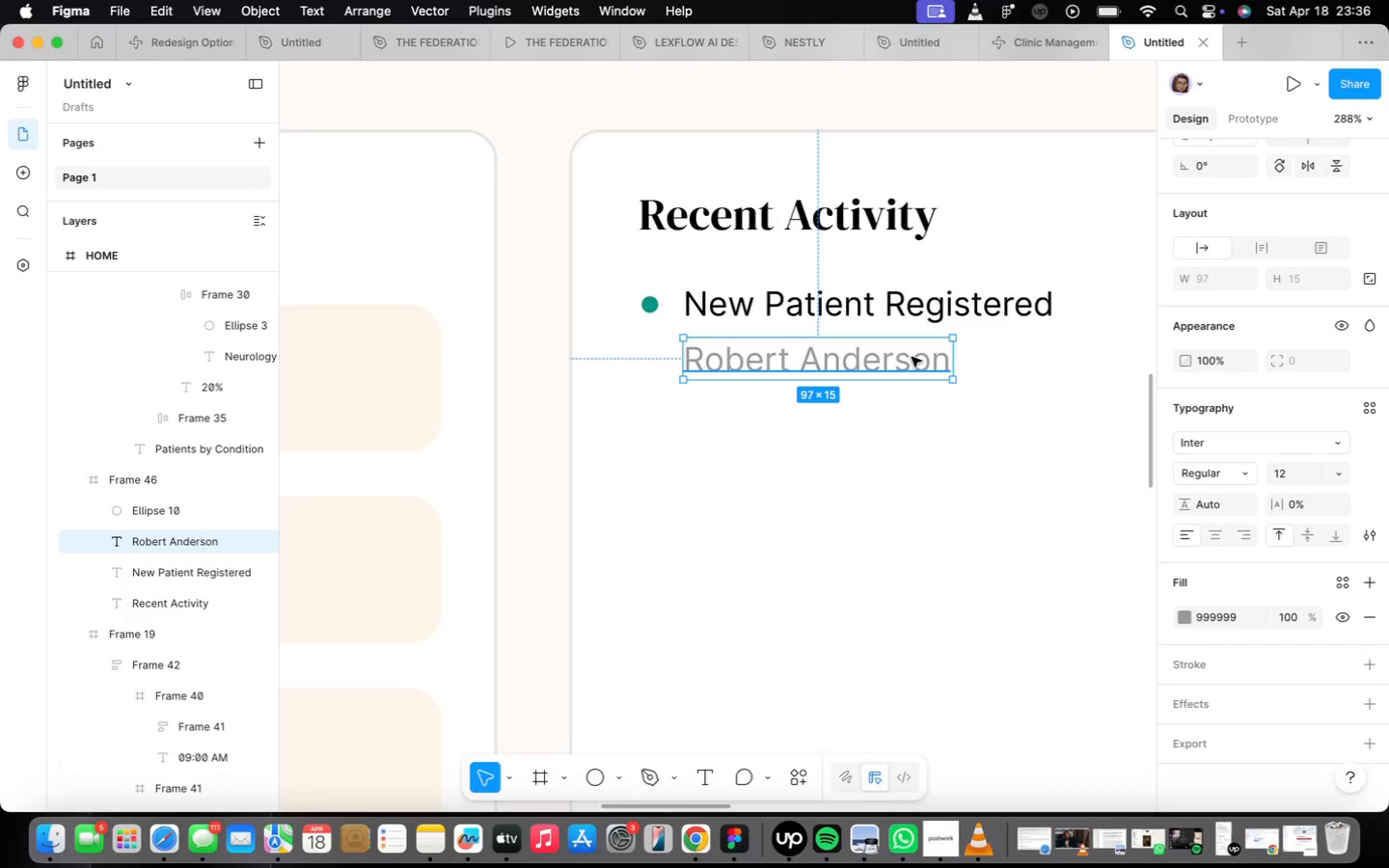 
wait(19.56)
 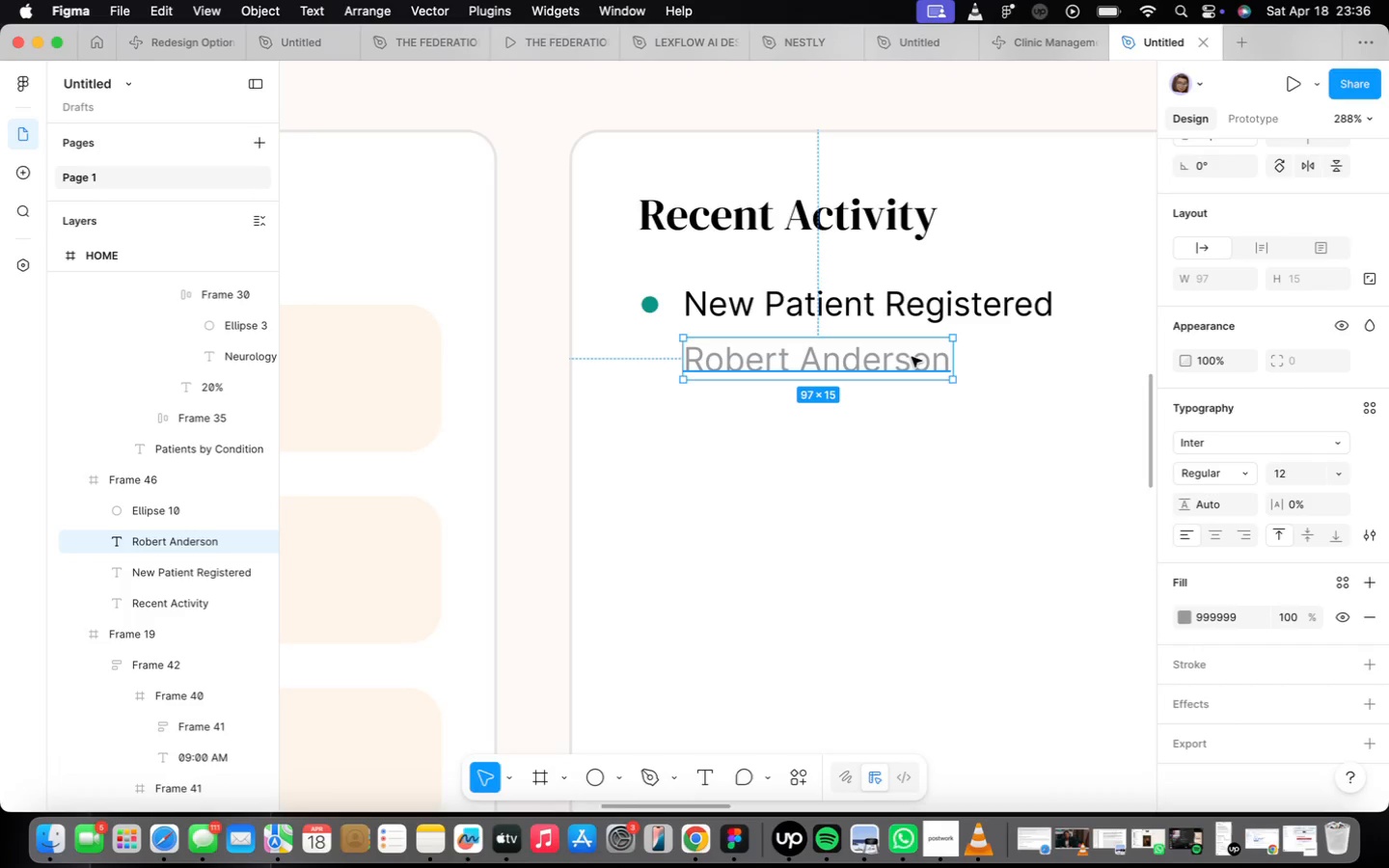 
left_click([950, 313])
 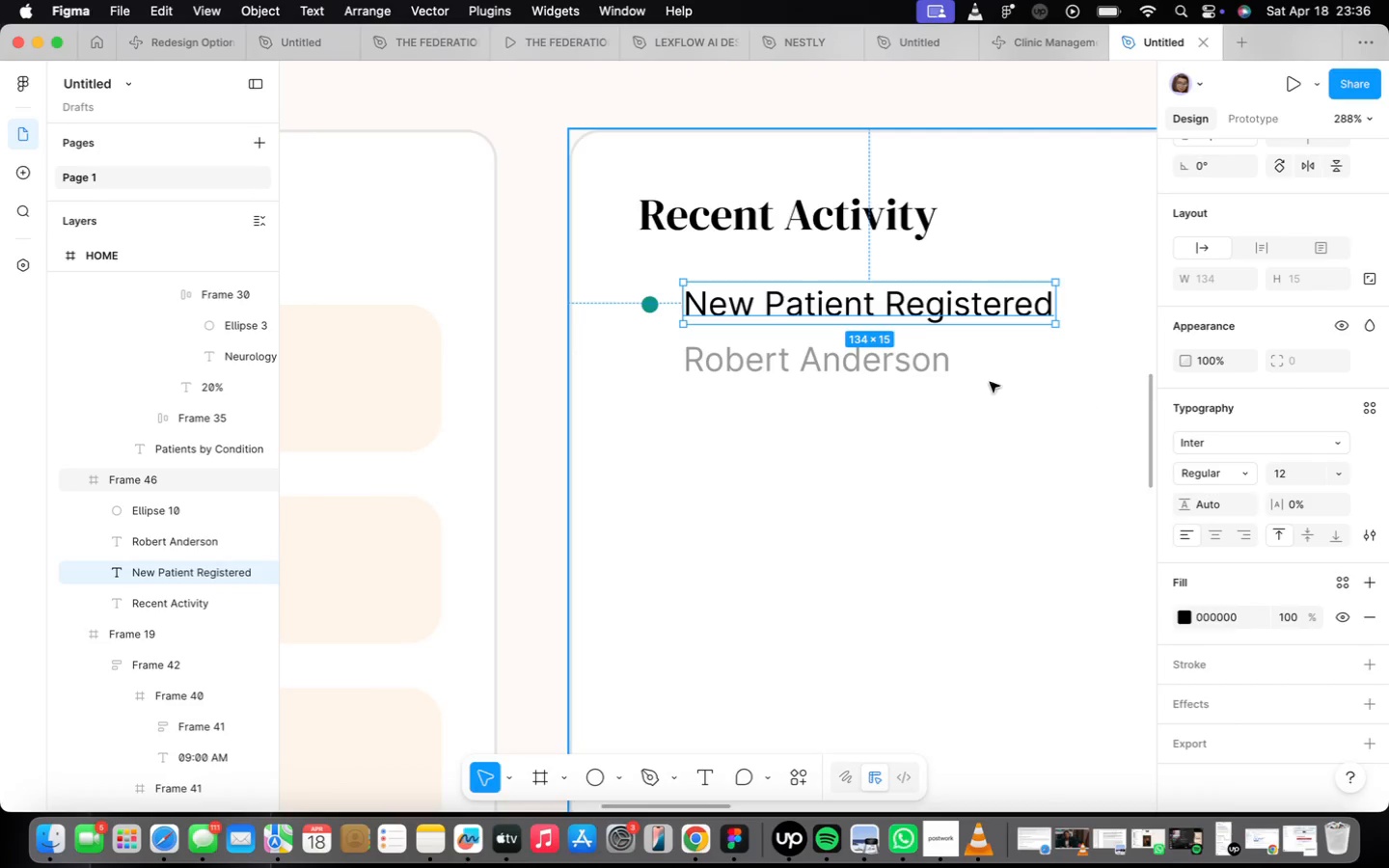 
left_click([971, 388])
 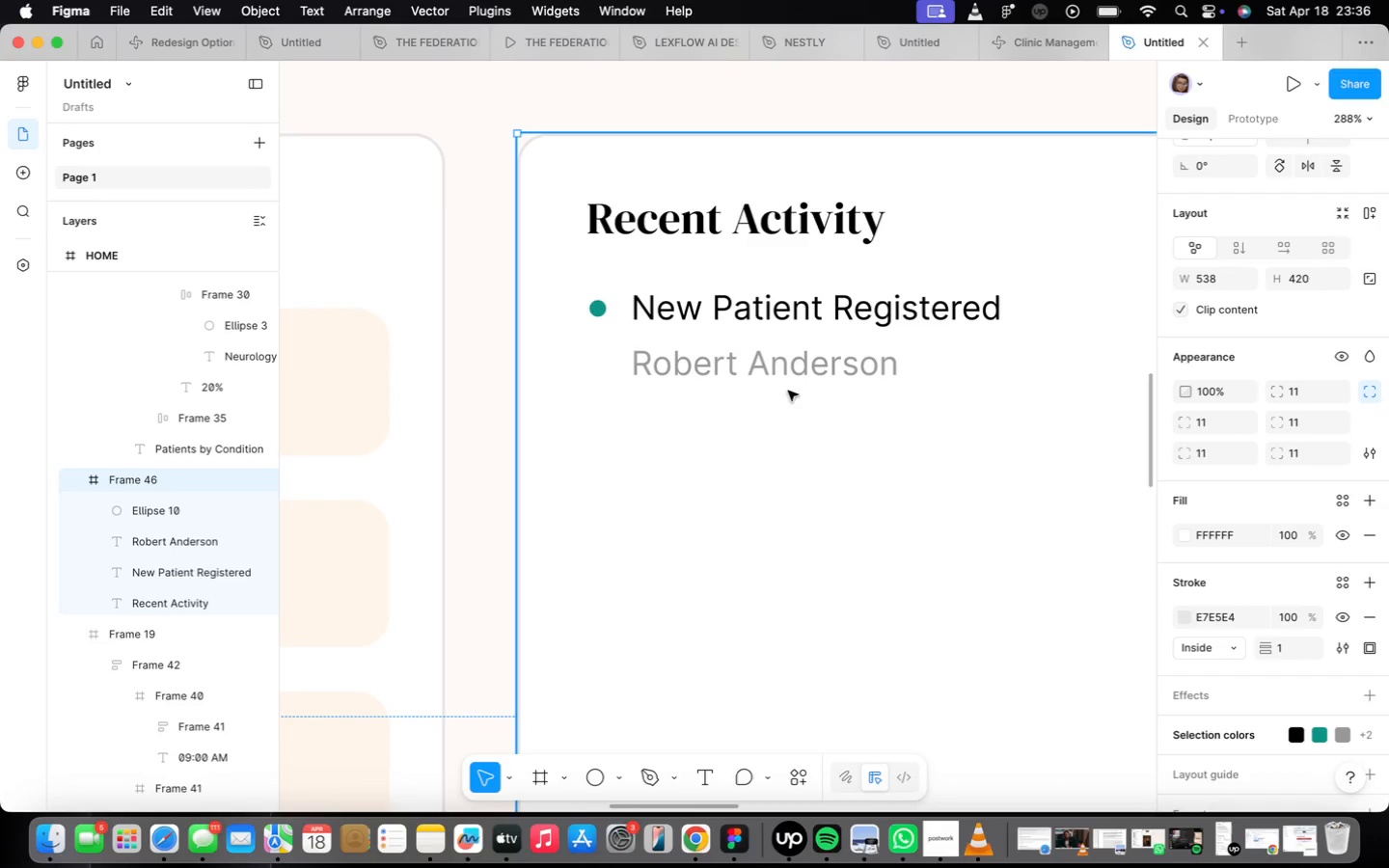 
wait(5.89)
 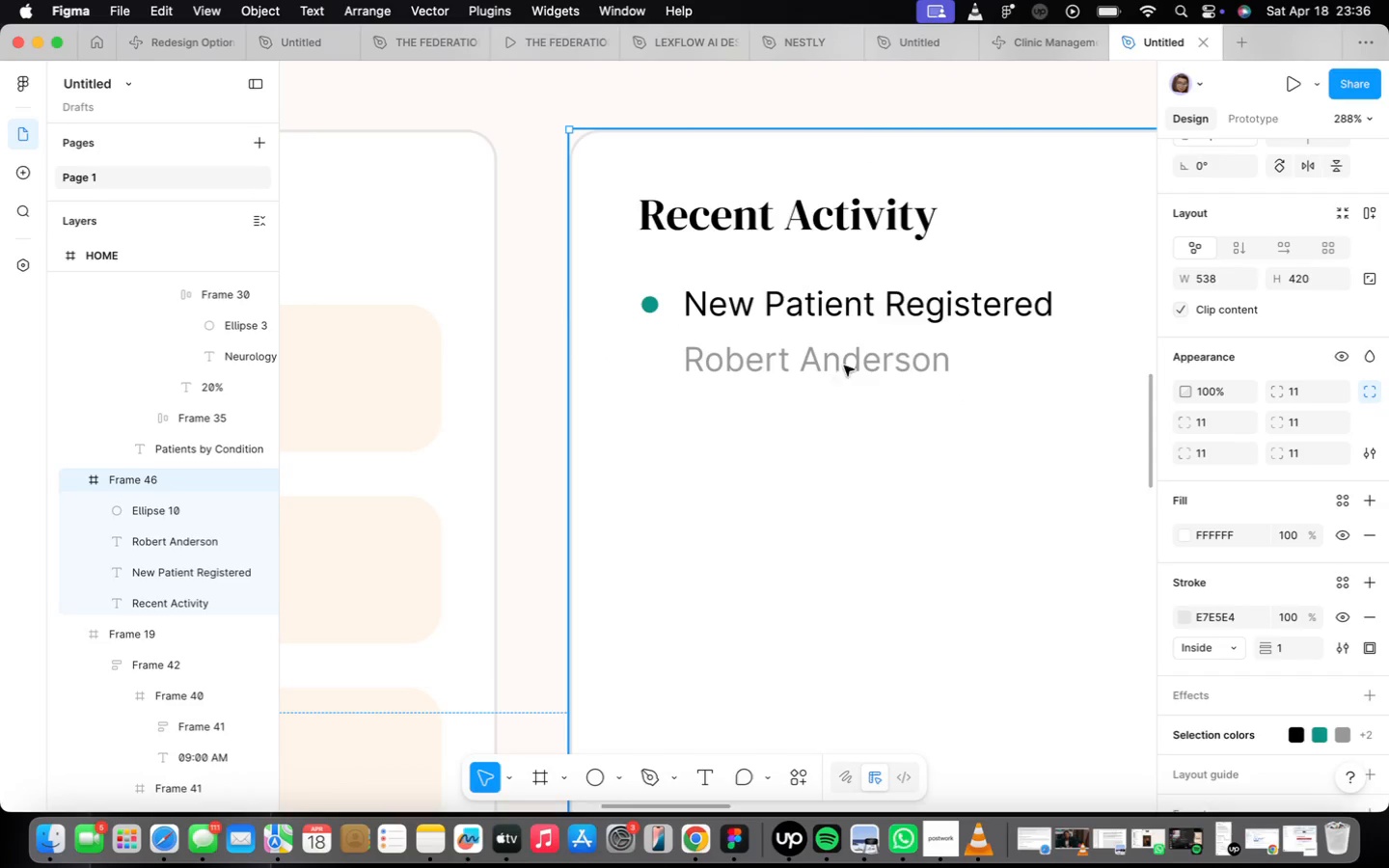 
double_click([781, 361])
 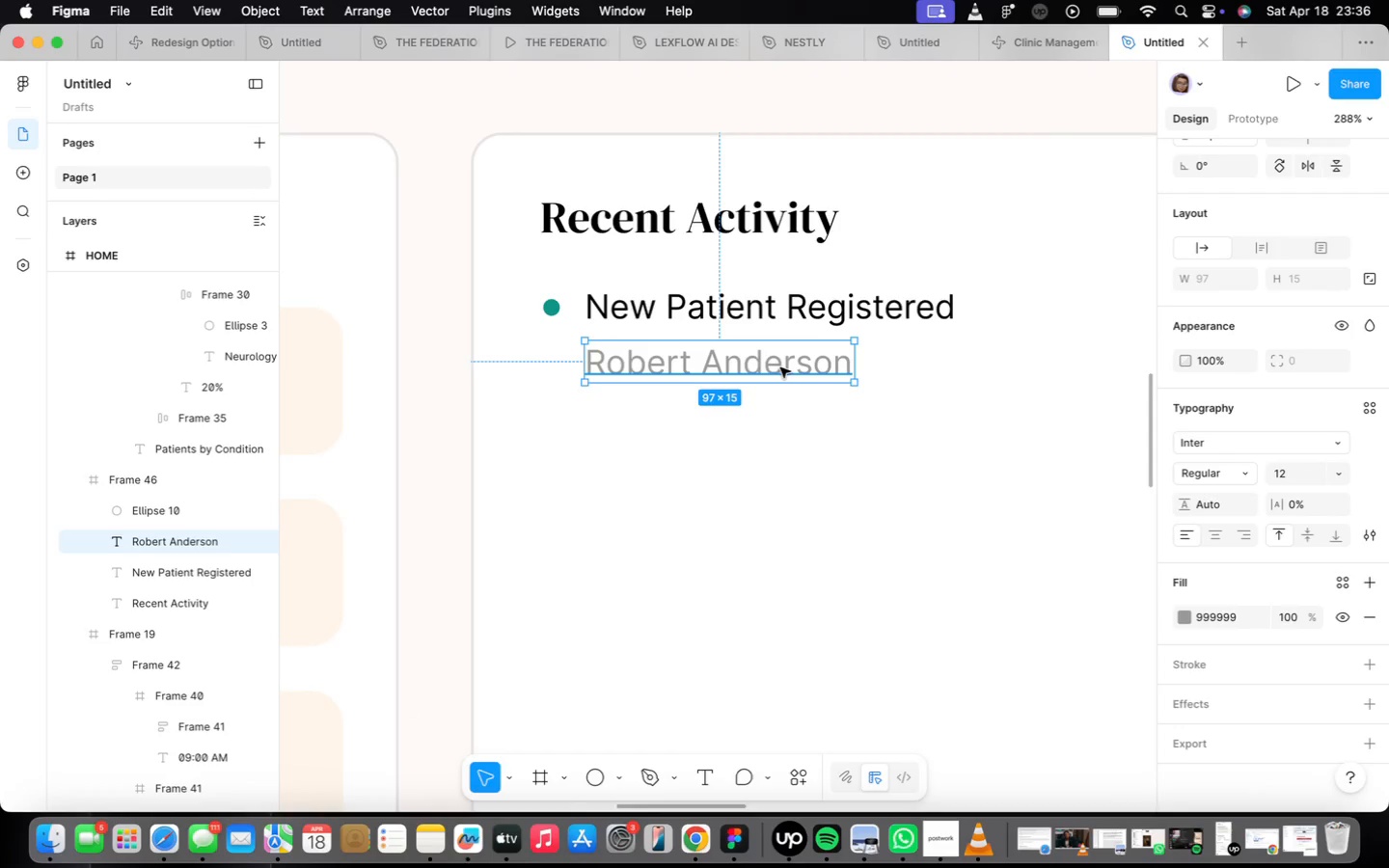 
scroll: coordinate [781, 367], scroll_direction: up, amount: 9.0
 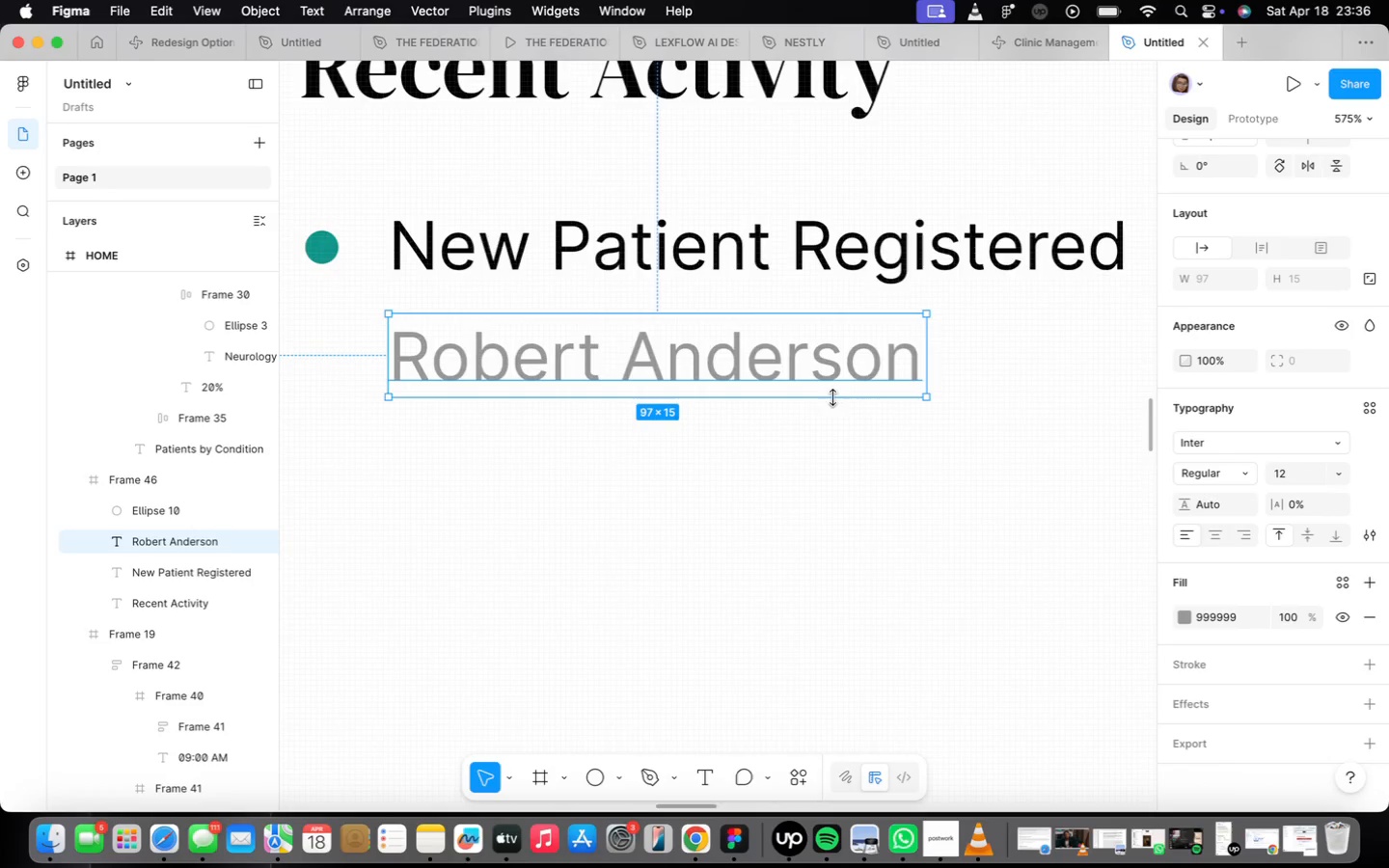 
scroll: coordinate [815, 533], scroll_direction: down, amount: 16.0
 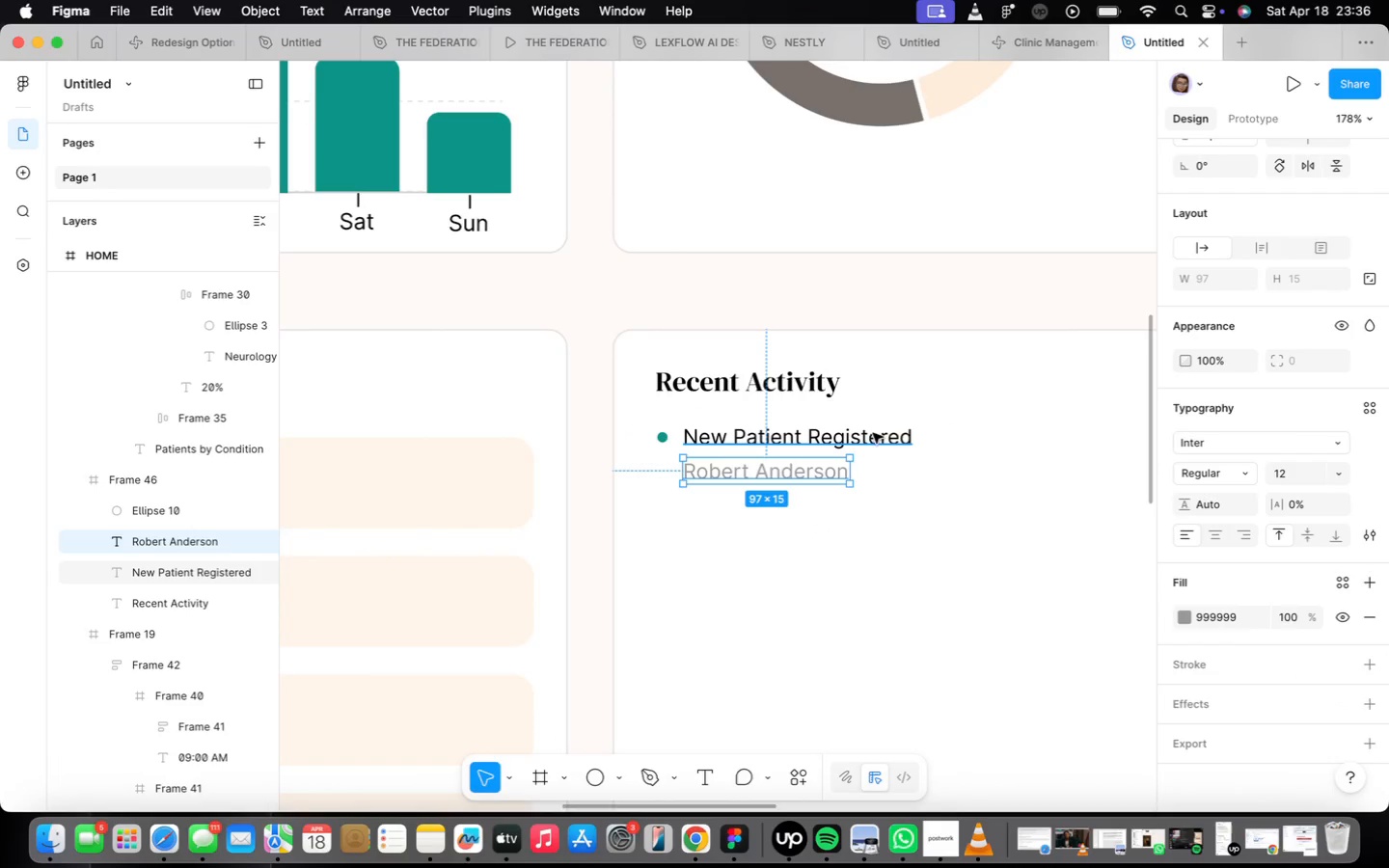 
left_click([858, 443])
 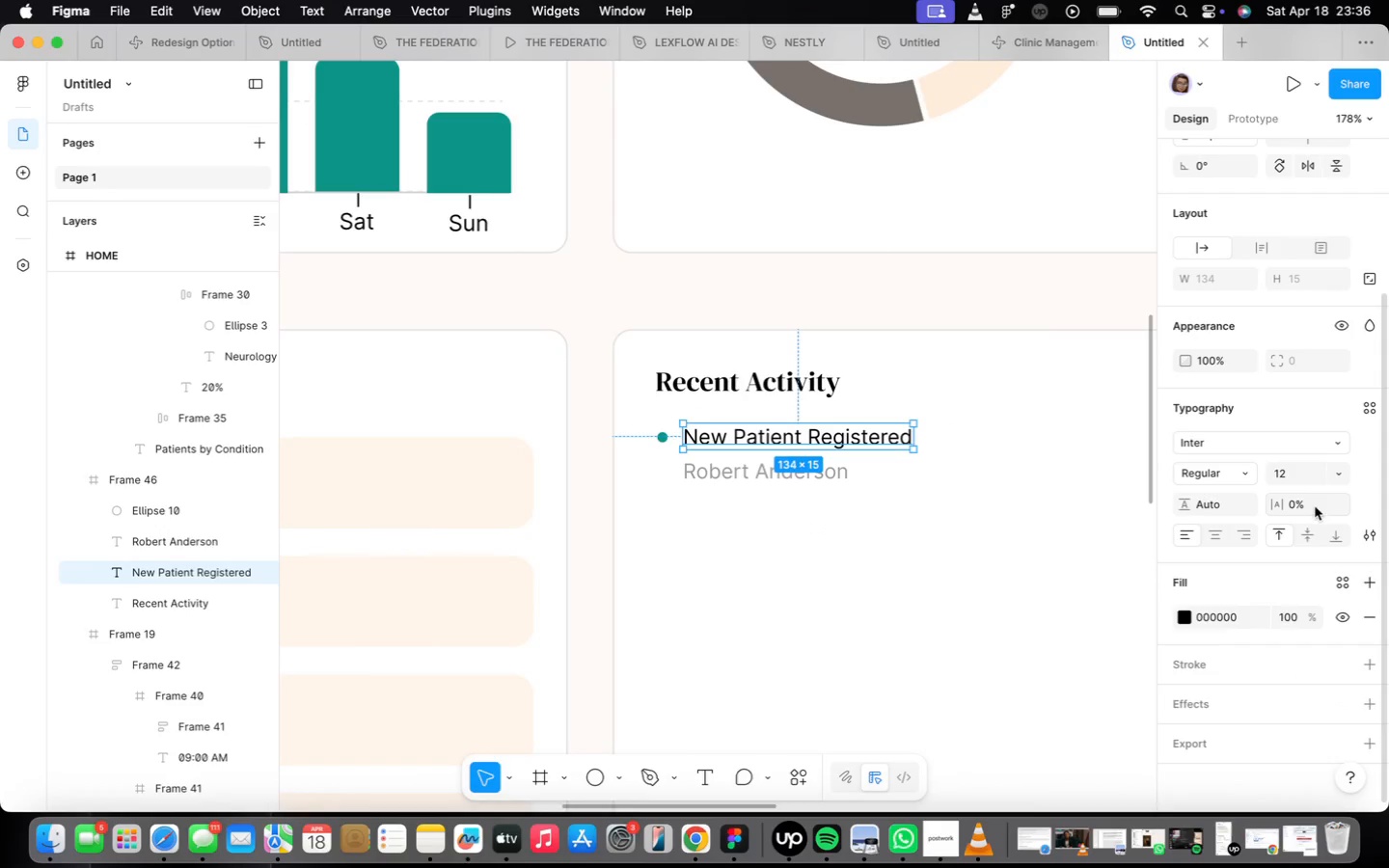 
left_click([1333, 475])
 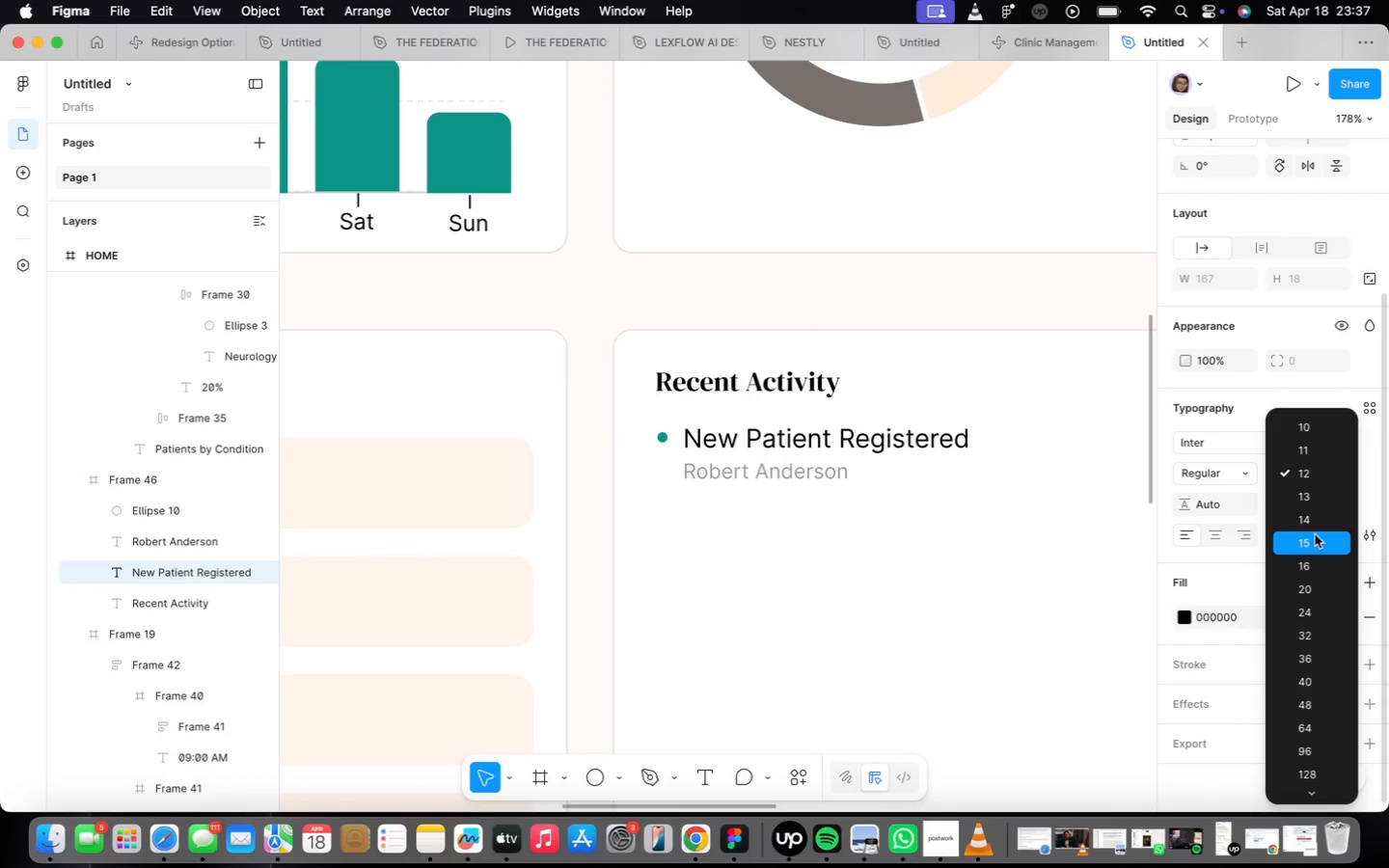 
wait(7.24)
 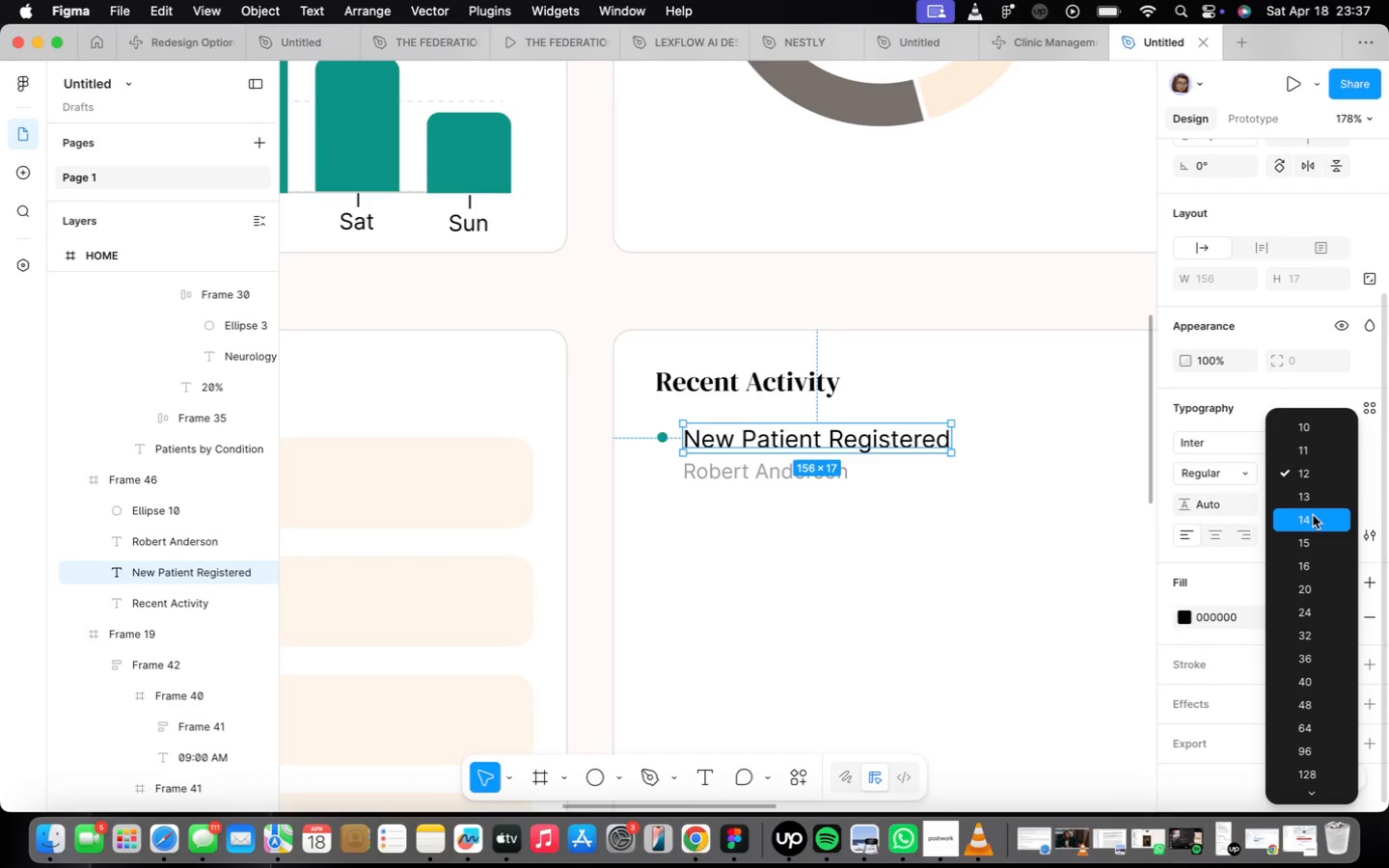 
left_click([1314, 527])
 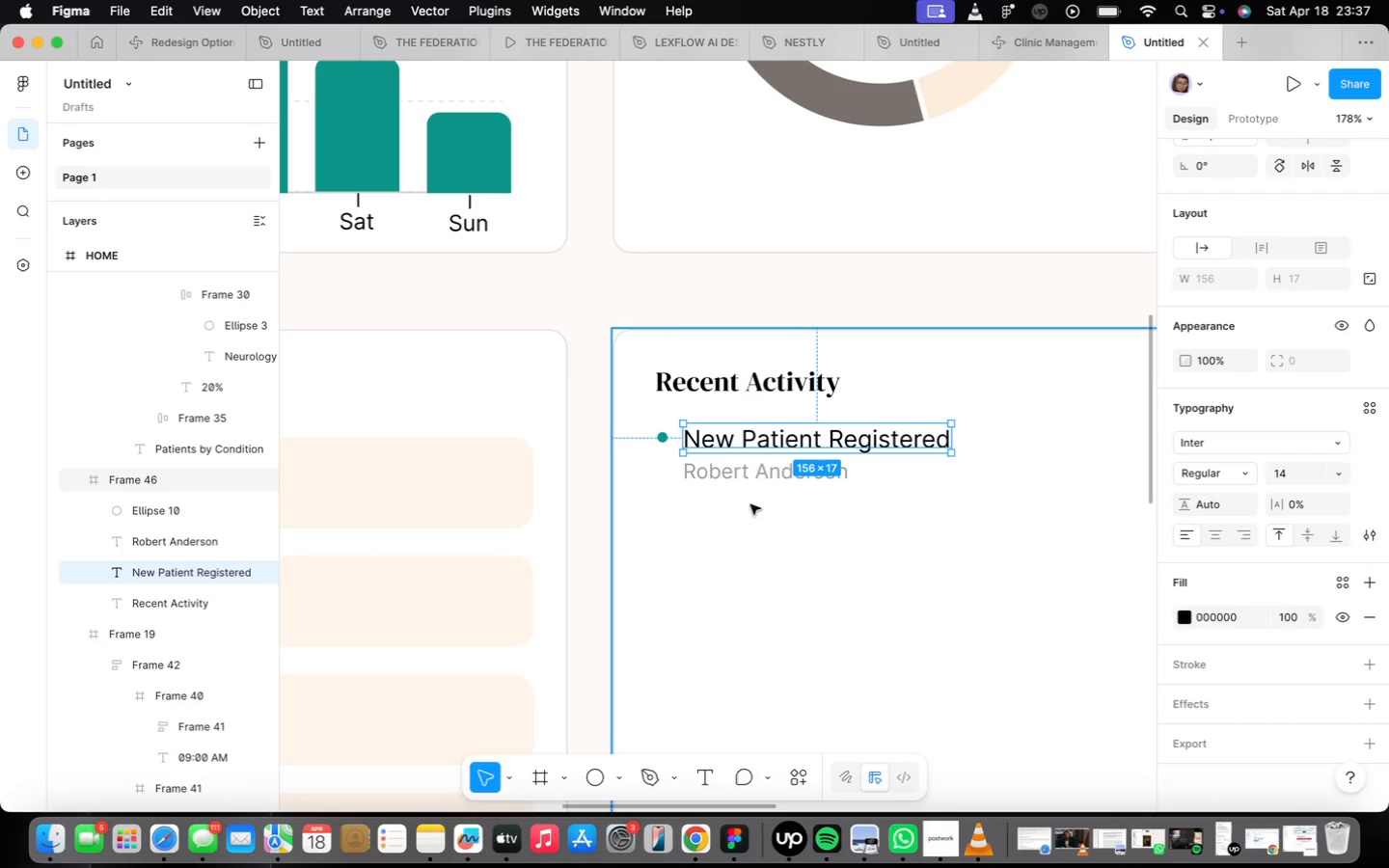 
left_click([774, 475])
 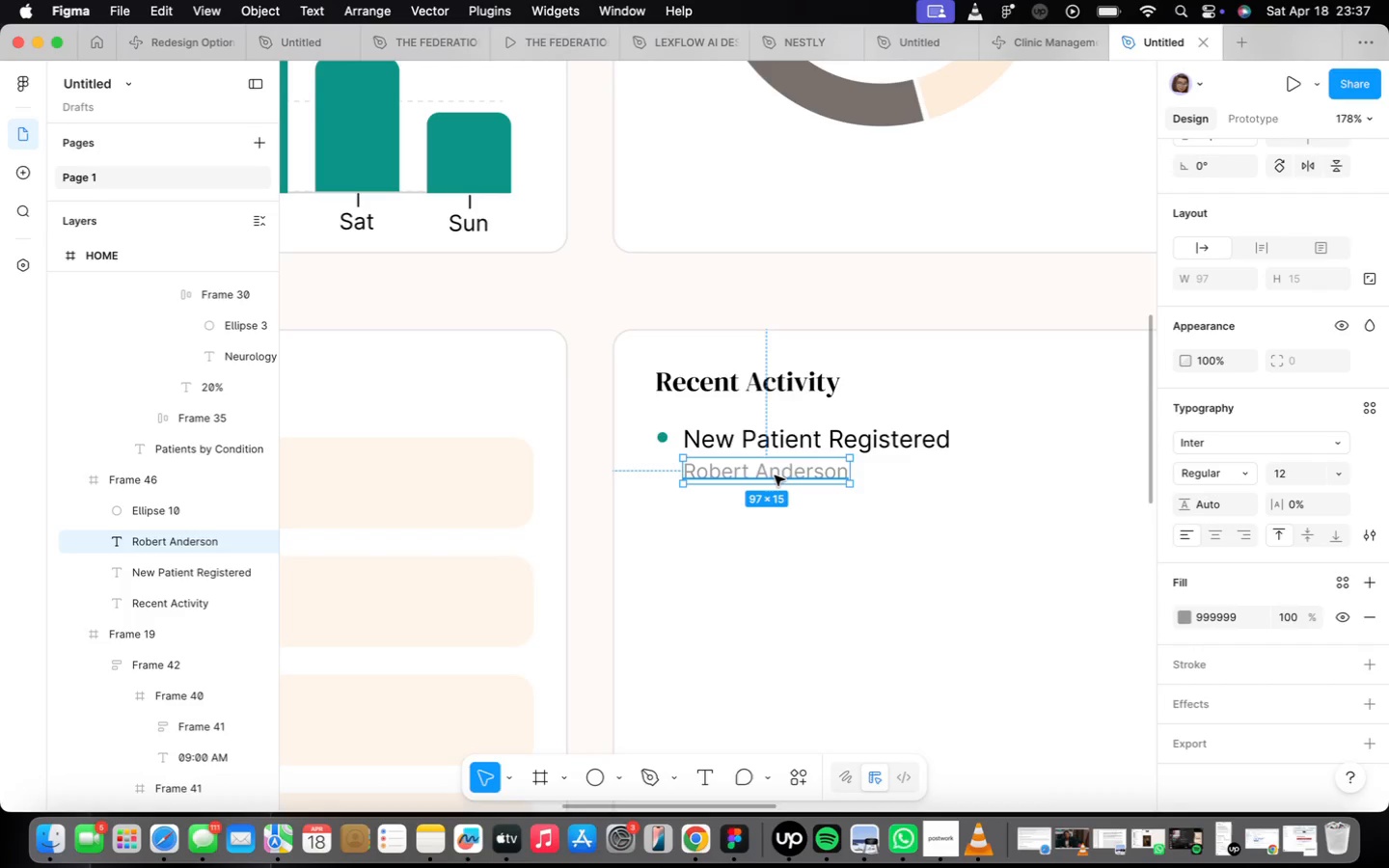 
wait(9.28)
 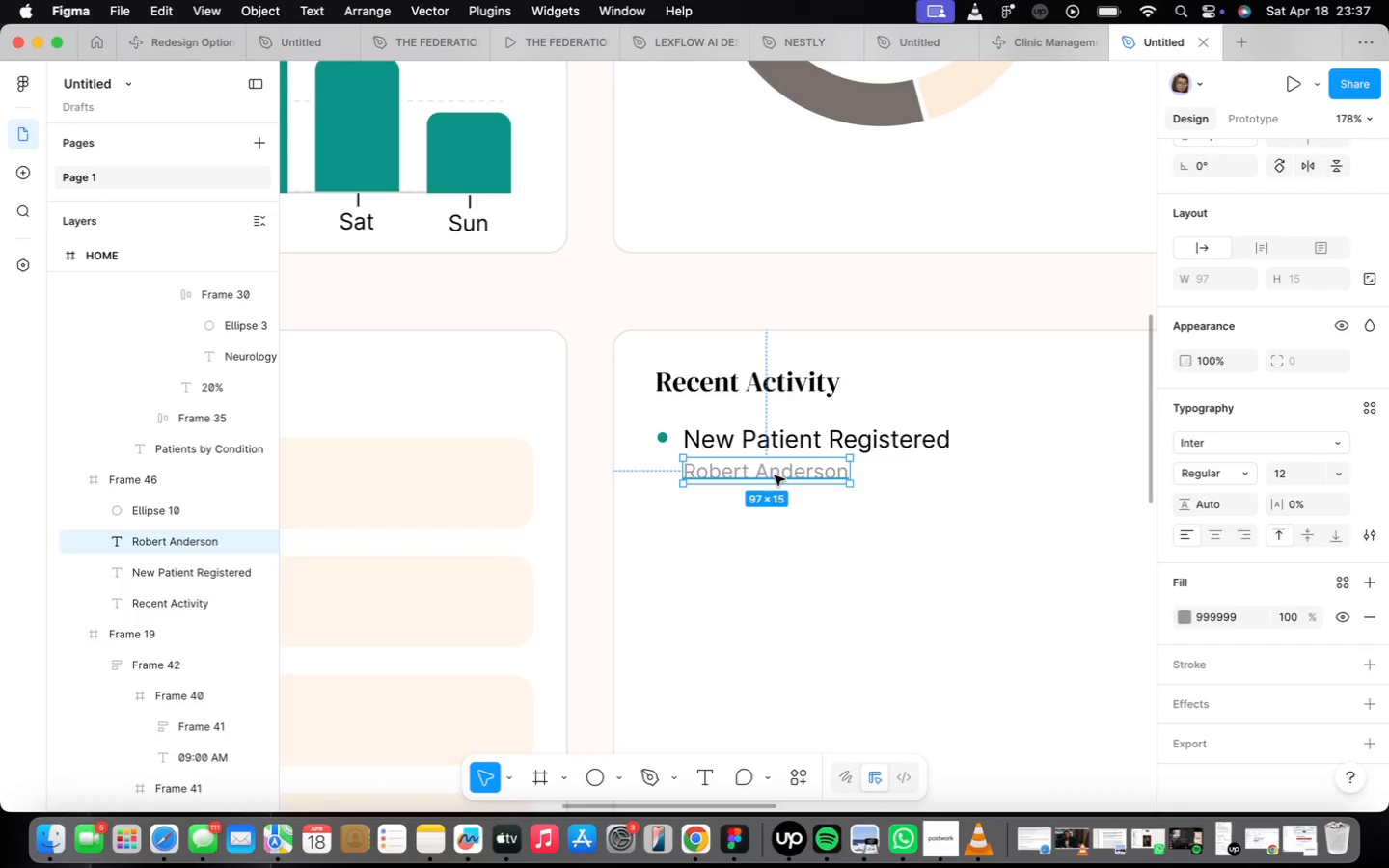 
left_click([1336, 474])
 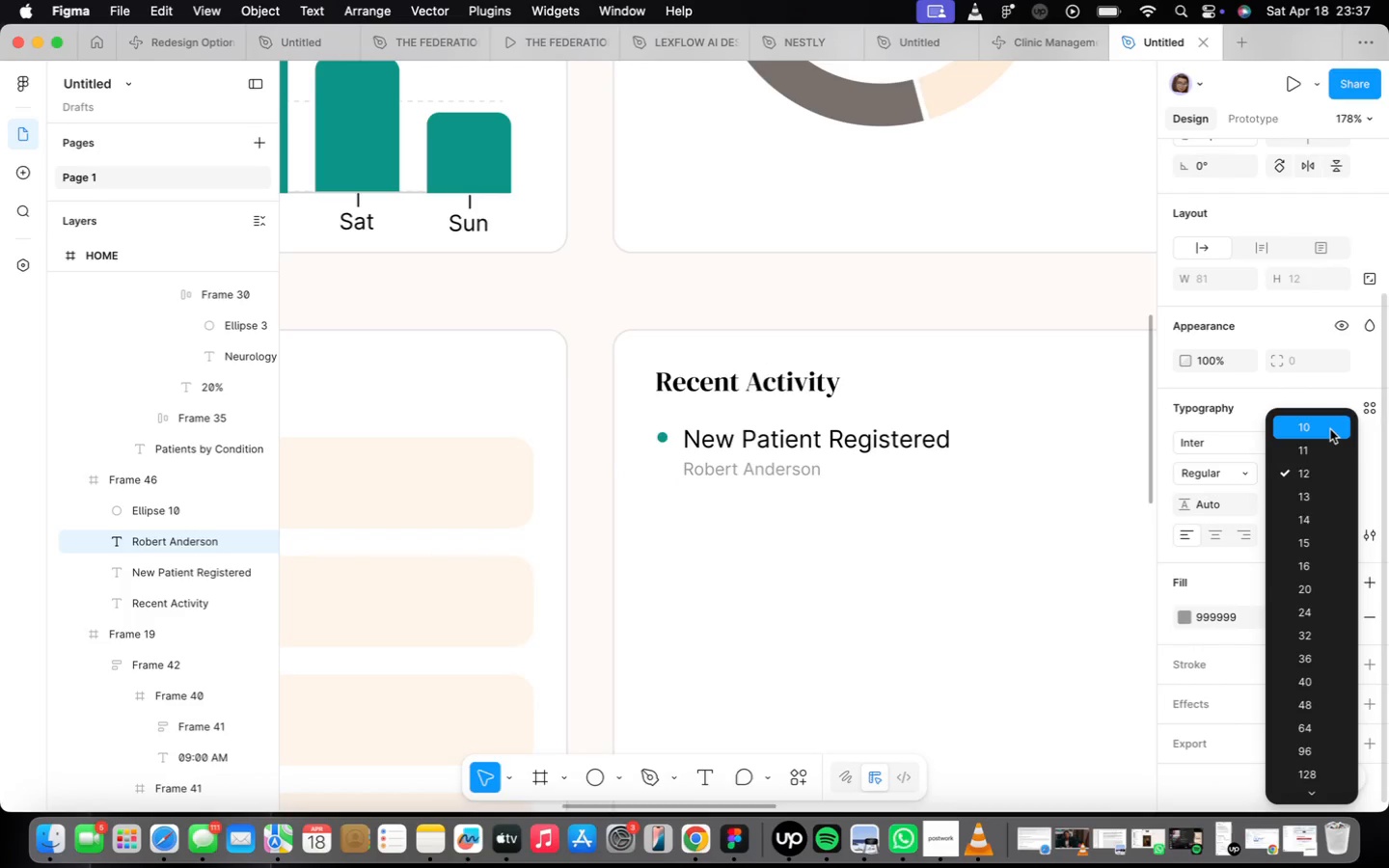 
left_click([1330, 429])
 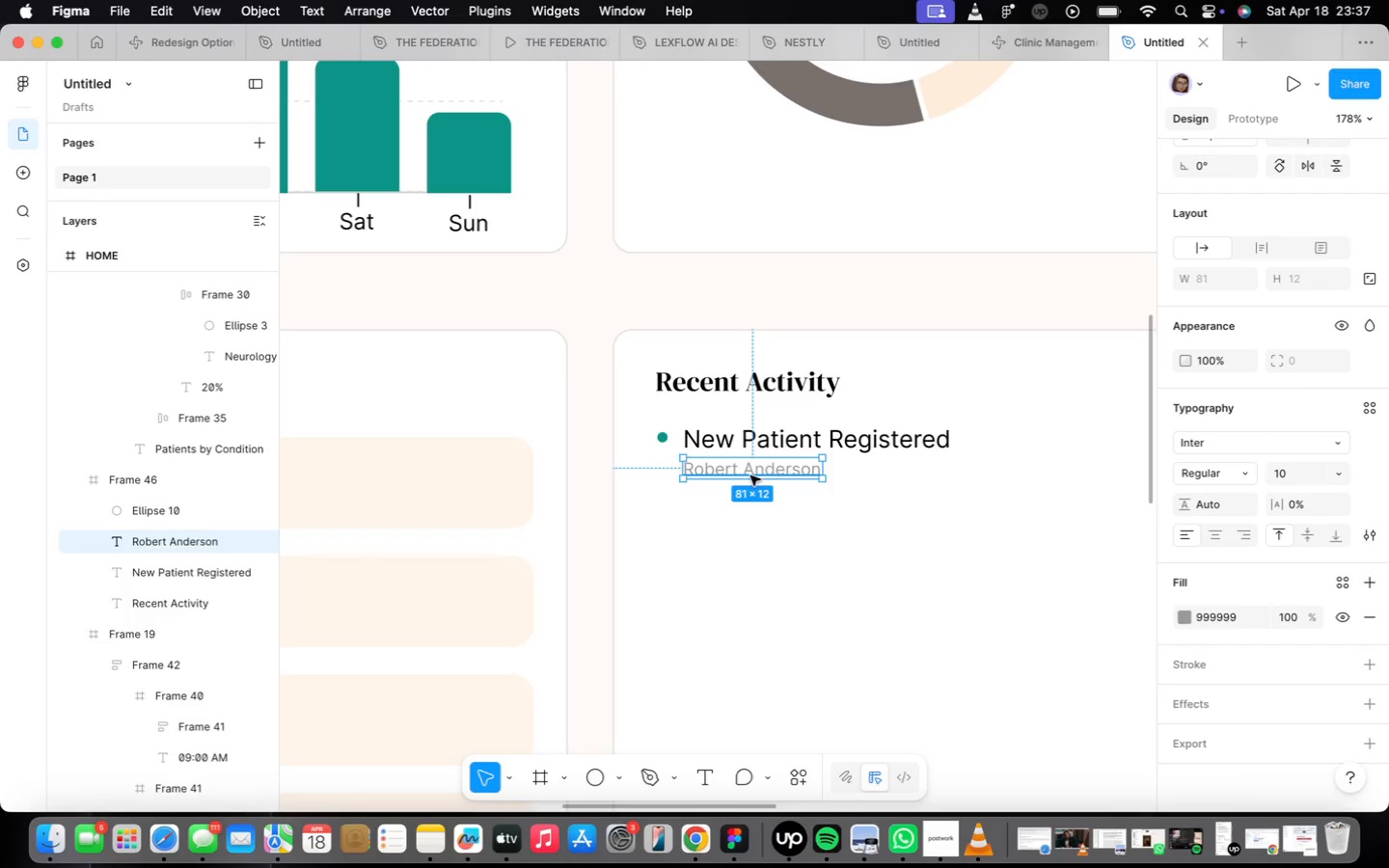 
scroll: coordinate [692, 485], scroll_direction: up, amount: 4.0
 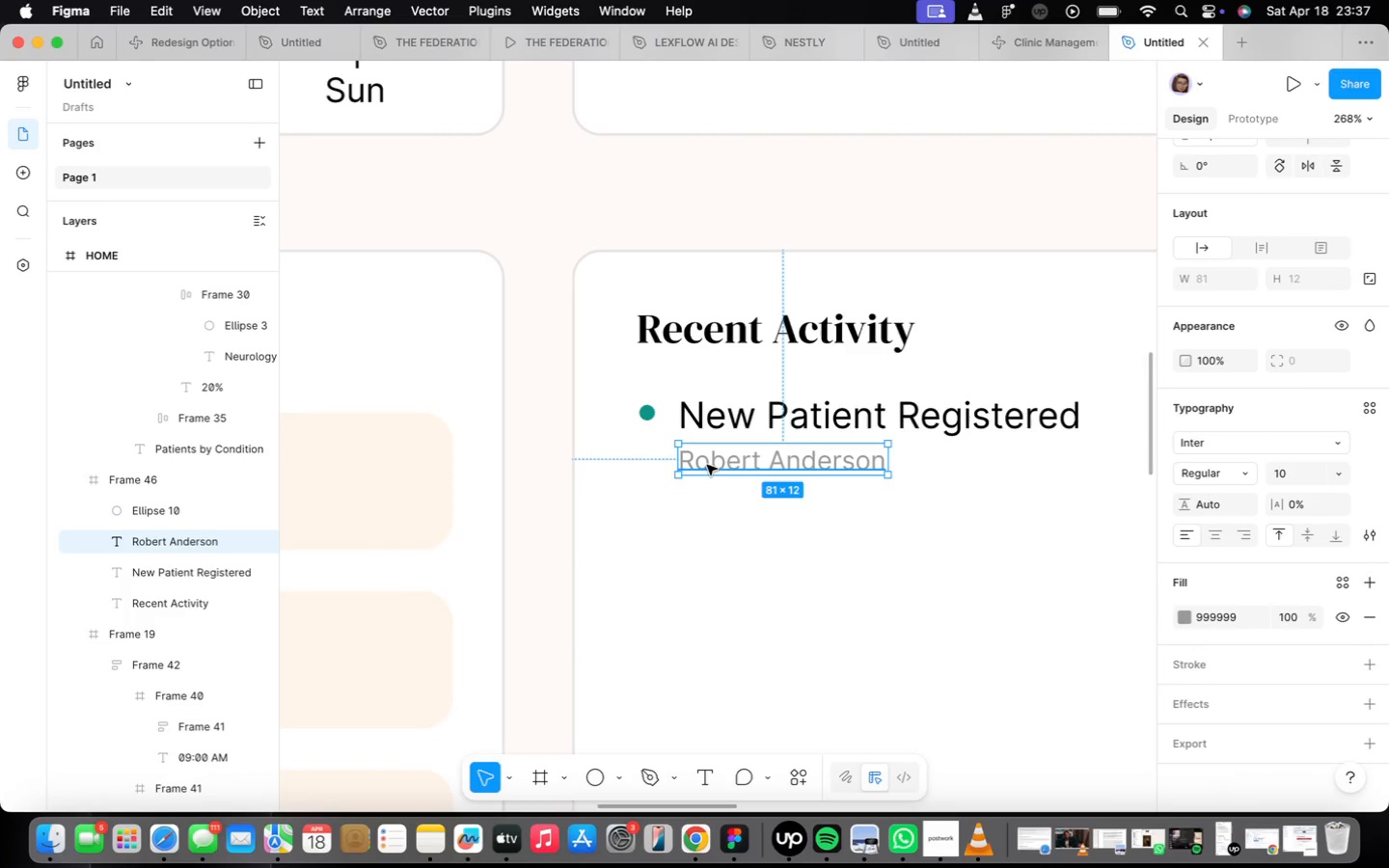 
left_click([707, 464])
 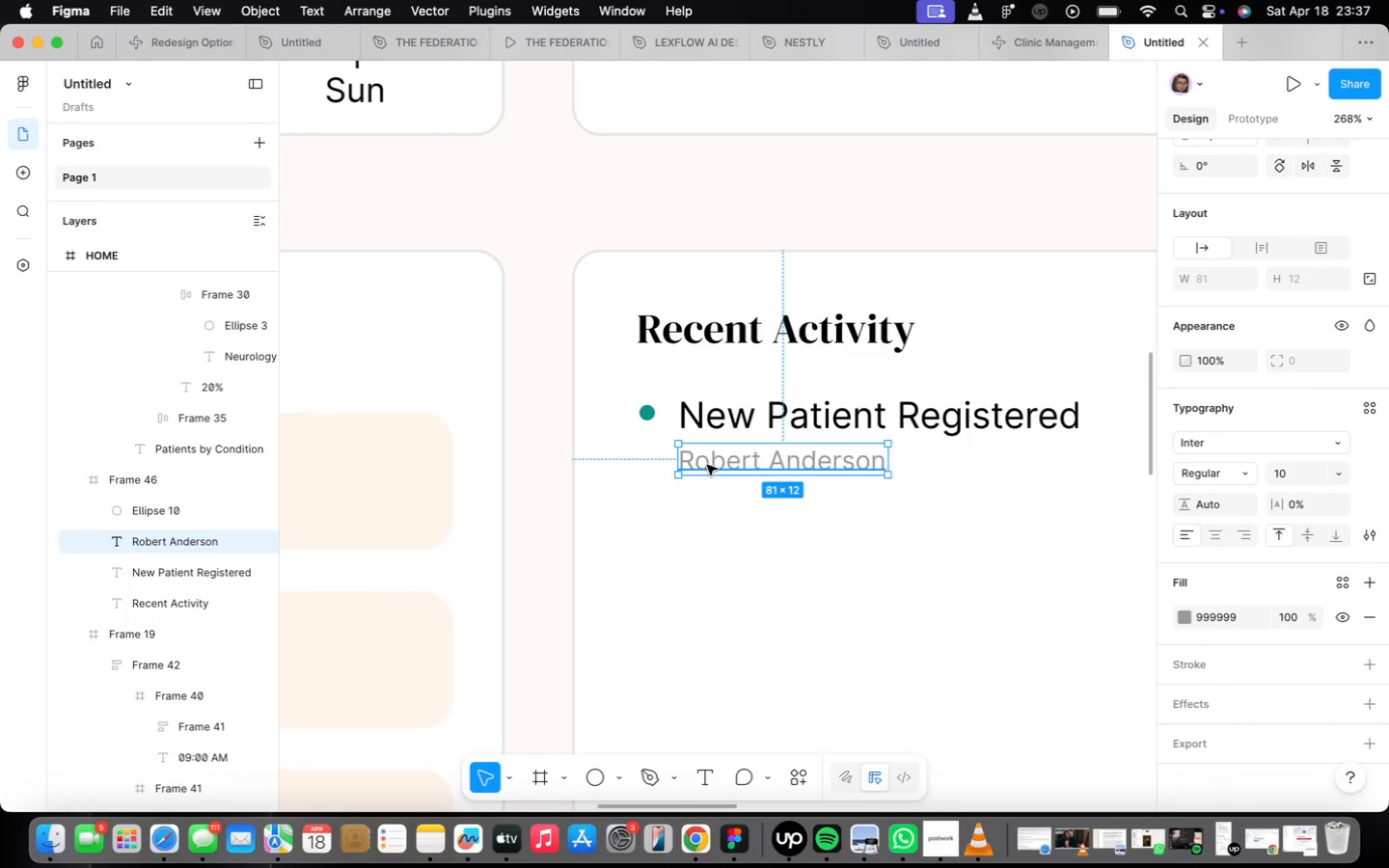 
left_click_drag(start_coordinate=[707, 472], to_coordinate=[709, 478])
 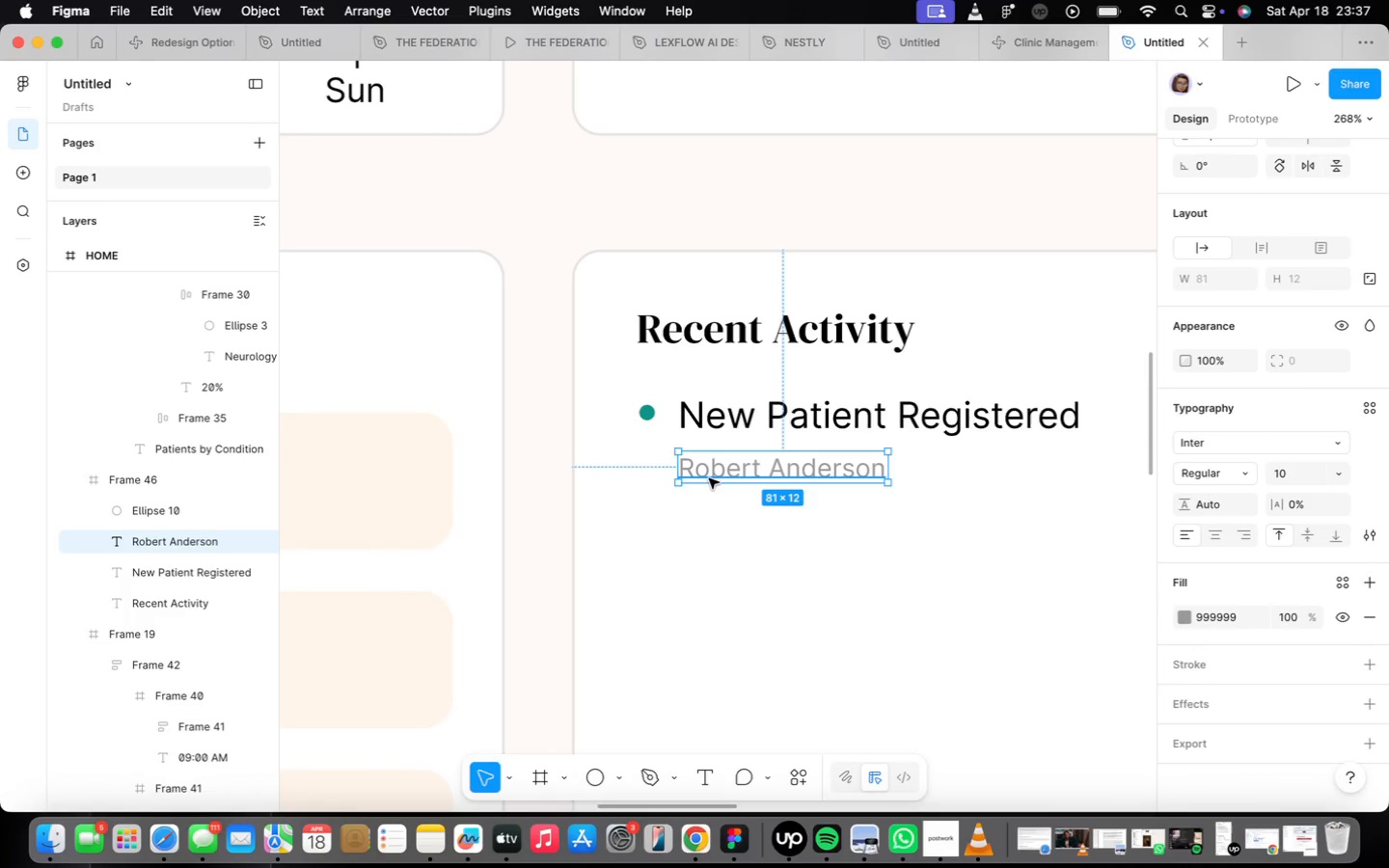 
left_click_drag(start_coordinate=[709, 478], to_coordinate=[709, 484])
 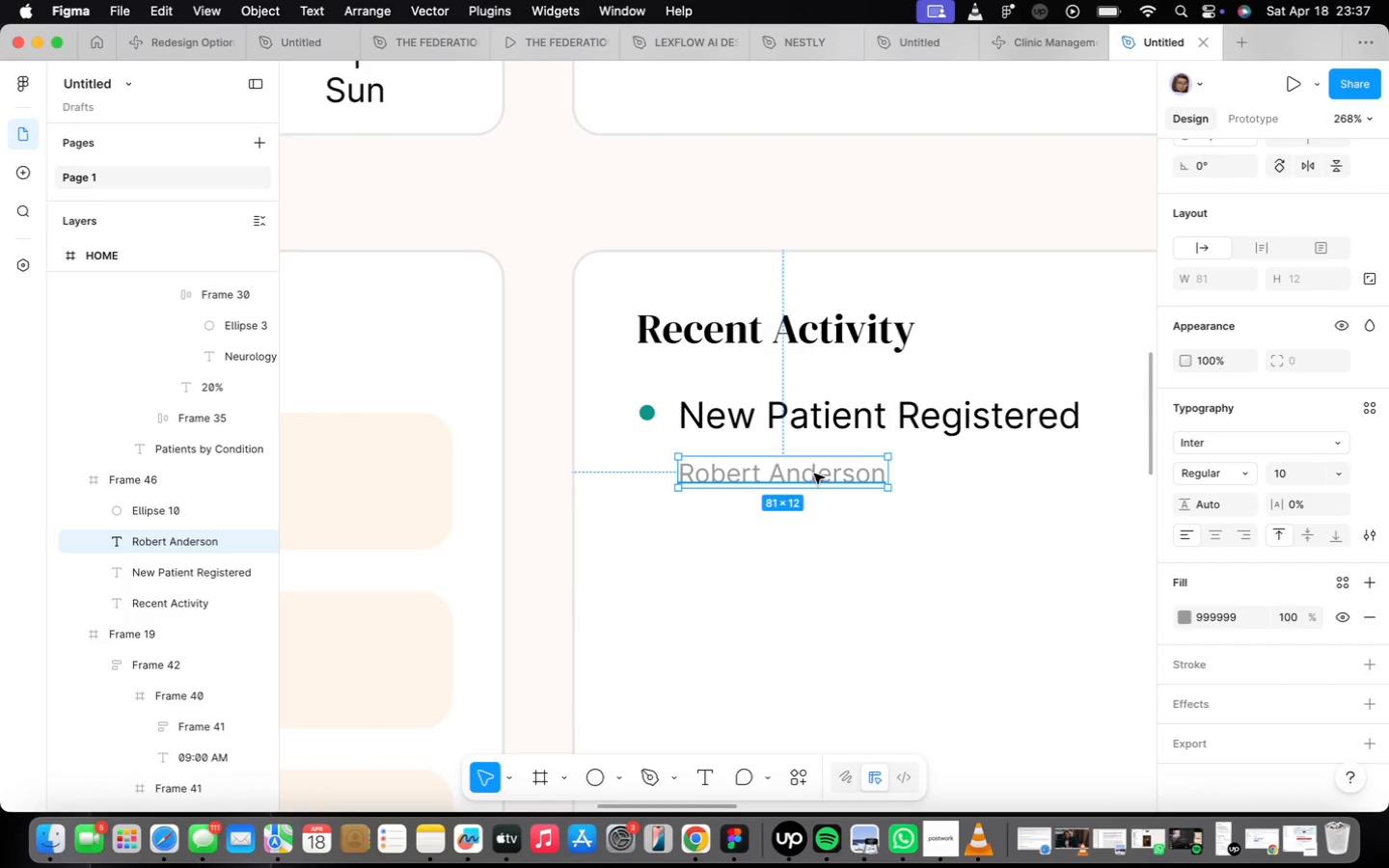 
double_click([814, 472])
 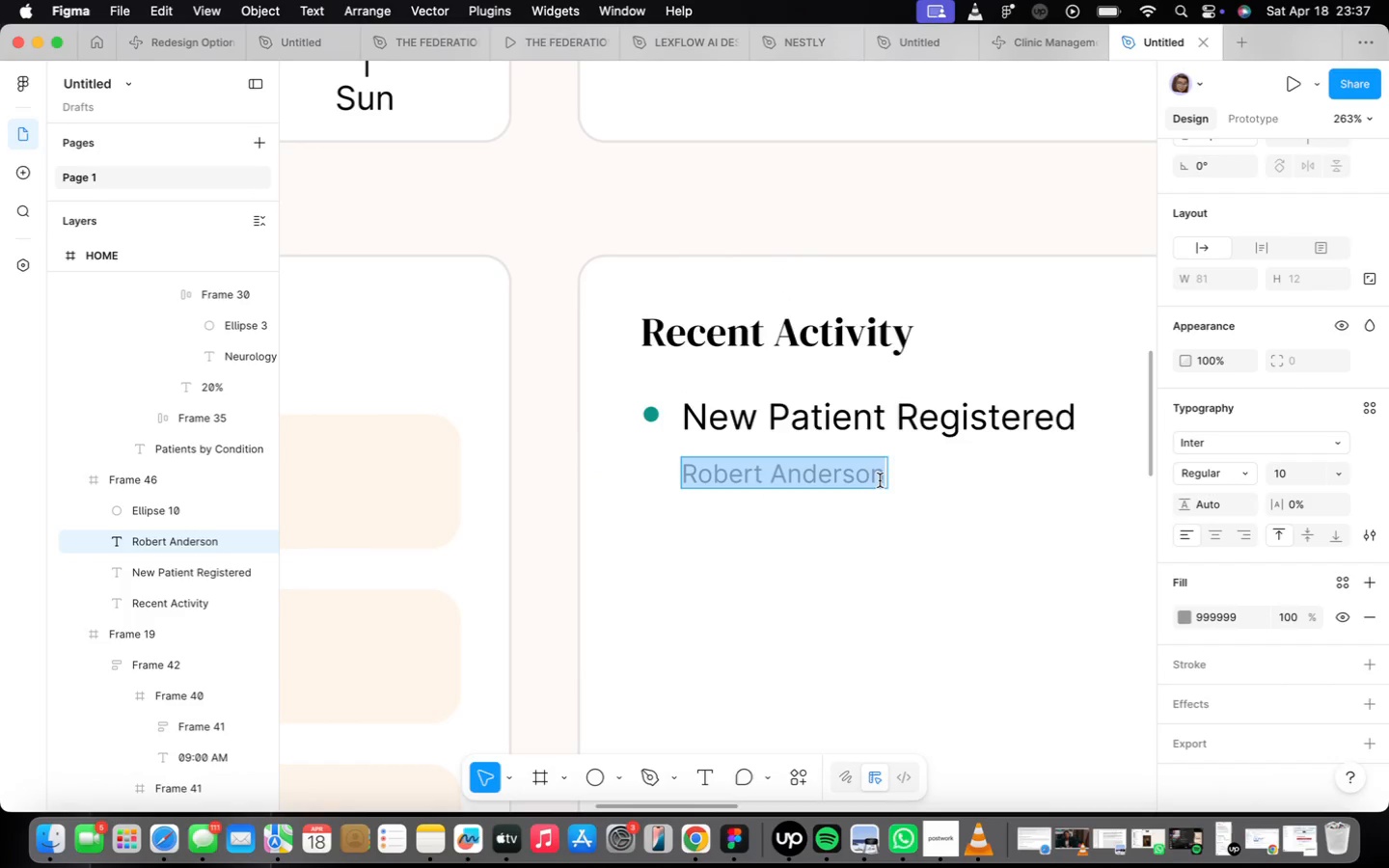 
scroll: coordinate [814, 472], scroll_direction: down, amount: 1.0
 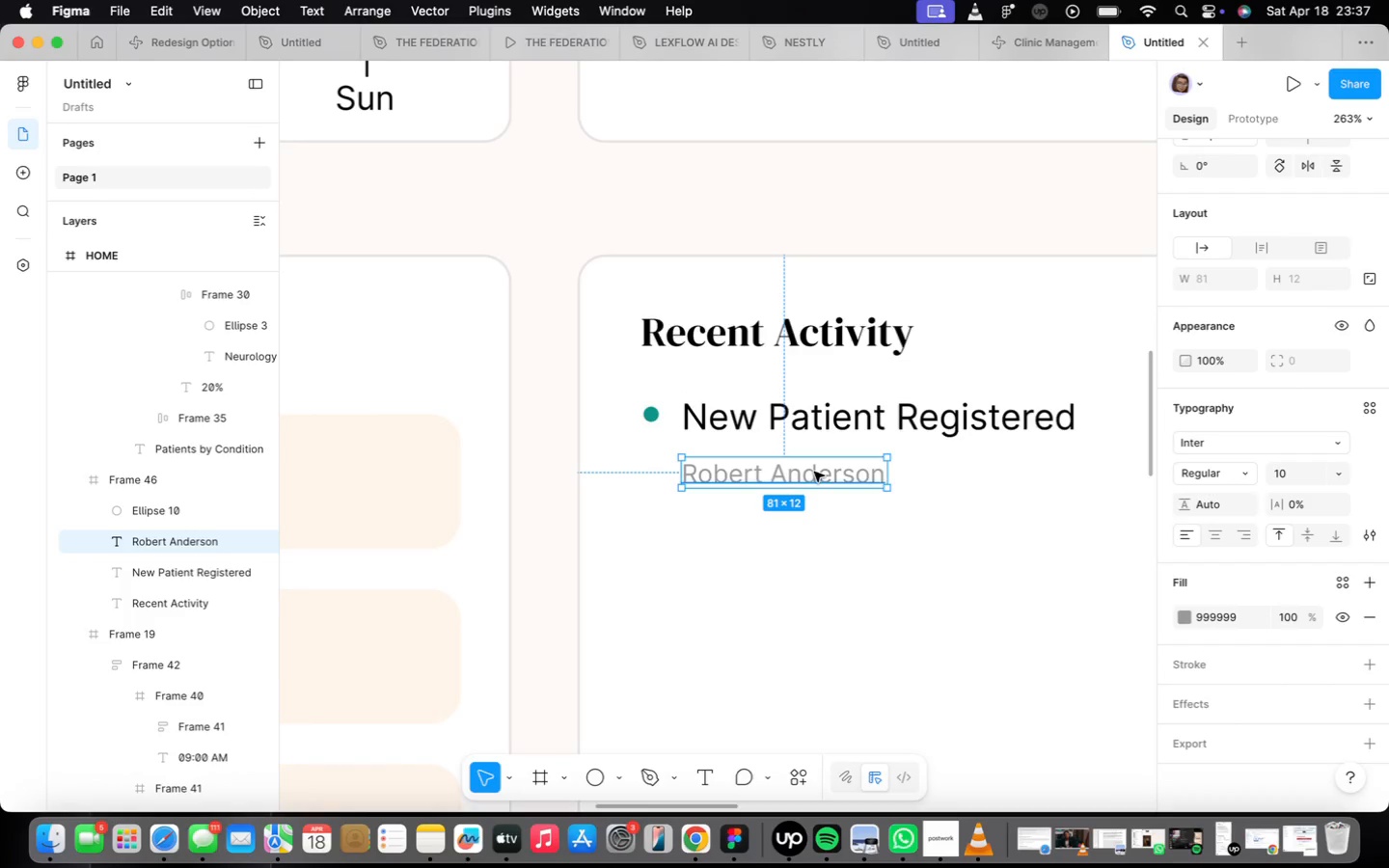 
left_click([880, 480])
 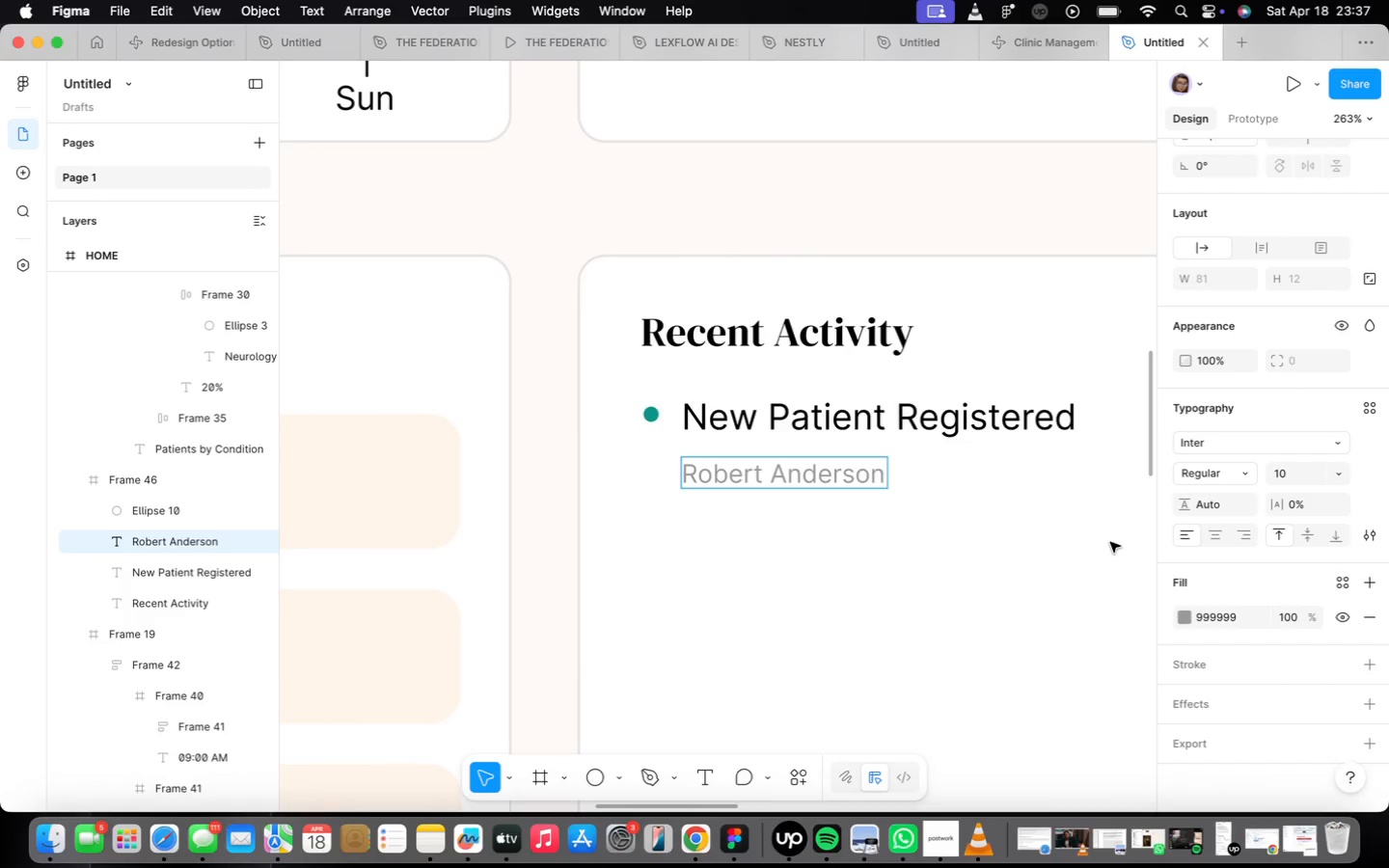 
type( - 5 min ago)
 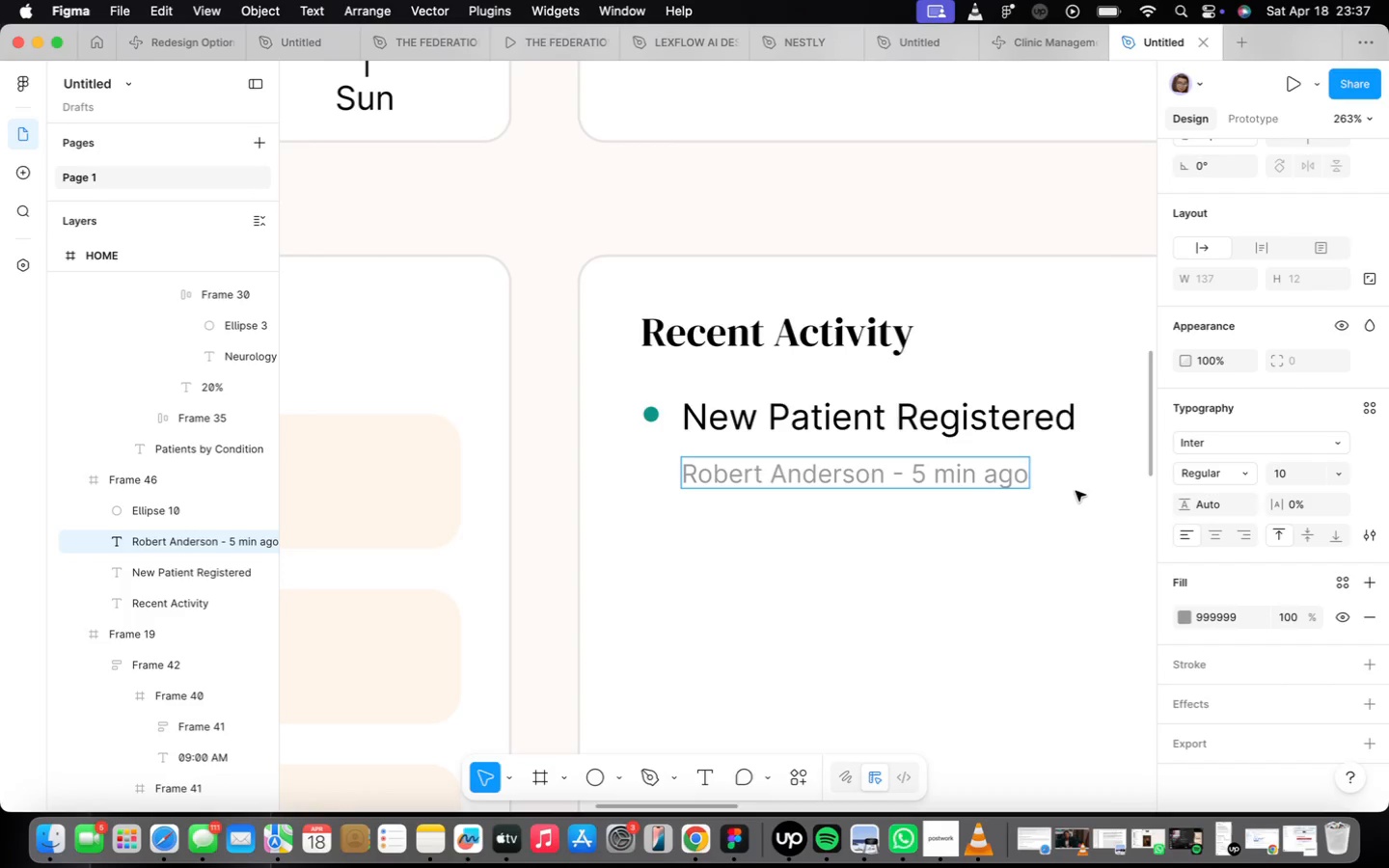 
left_click([954, 577])
 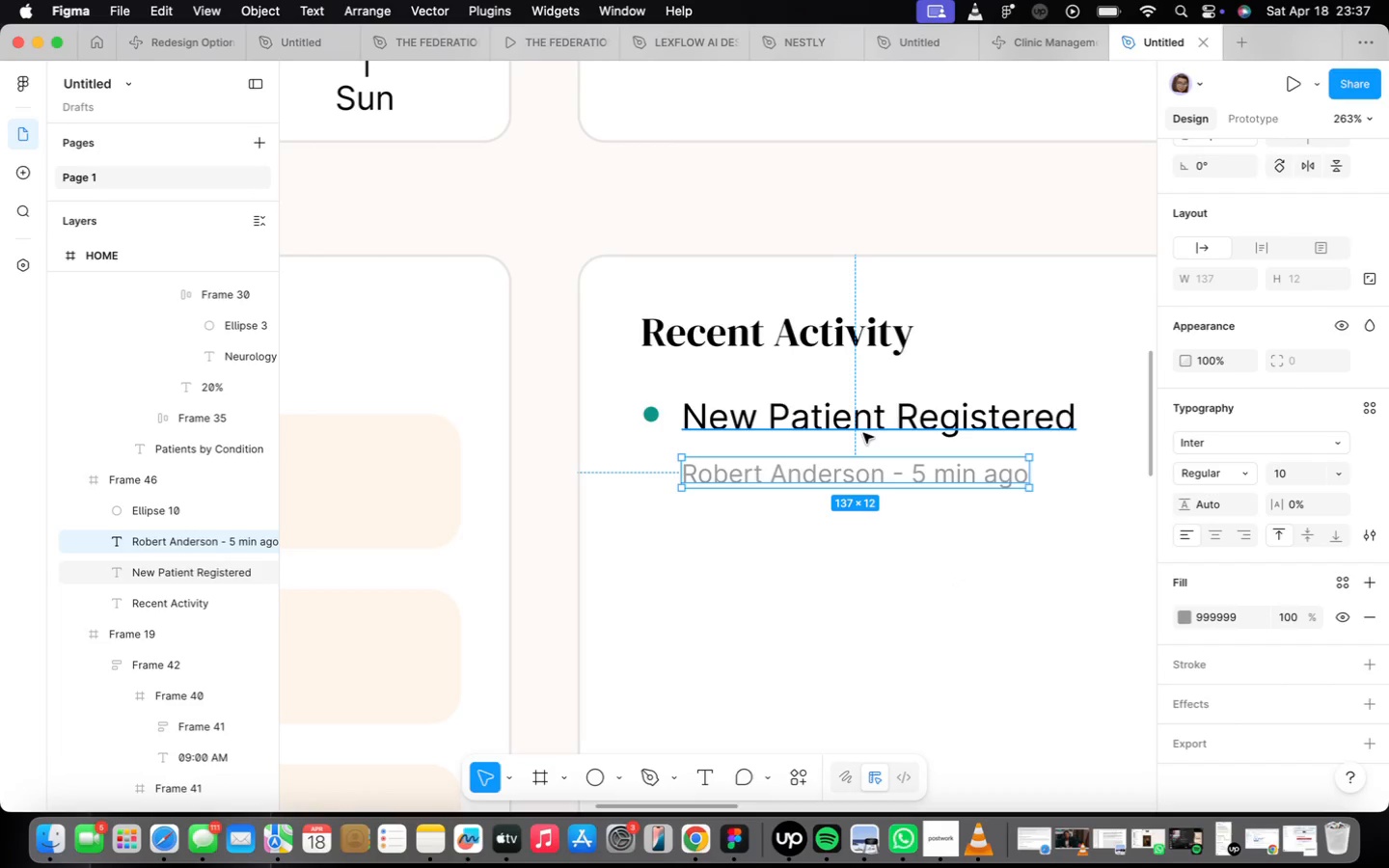 
hold_key(key=ShiftLeft, duration=0.39)
left_click([863, 433])
 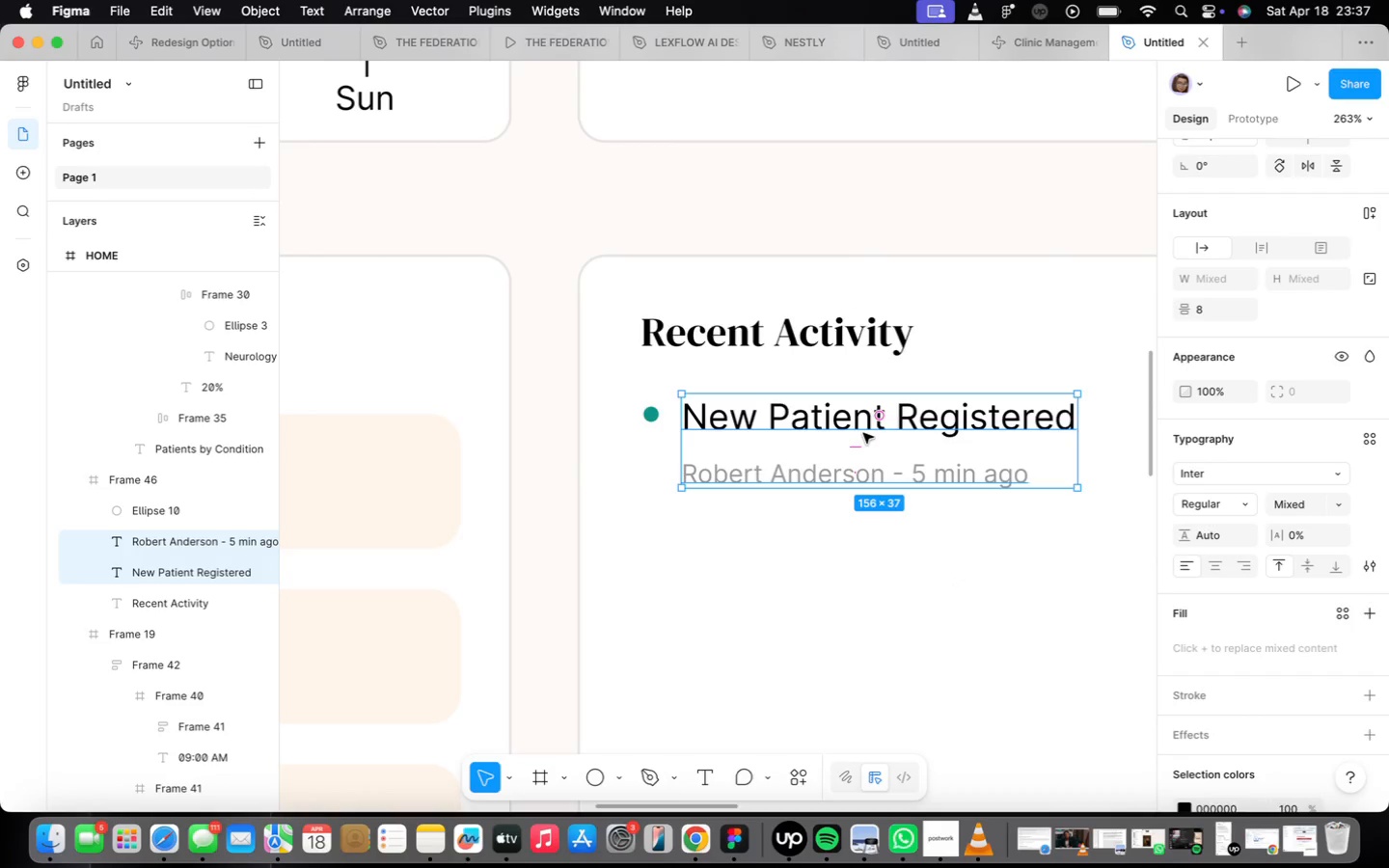 
key(Shift+A)
 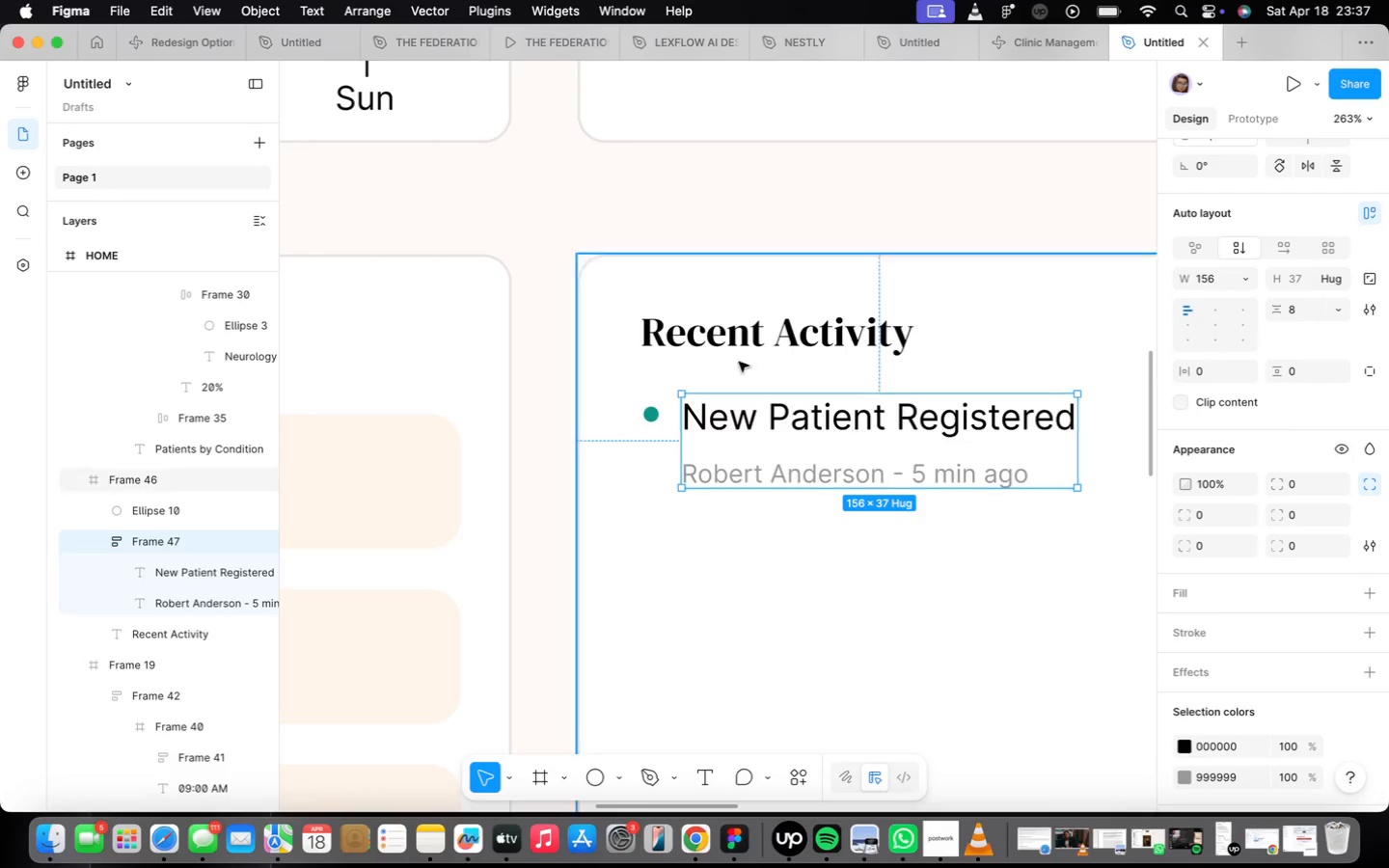 
hold_key(key=ShiftLeft, duration=0.99)
left_click([656, 406])
 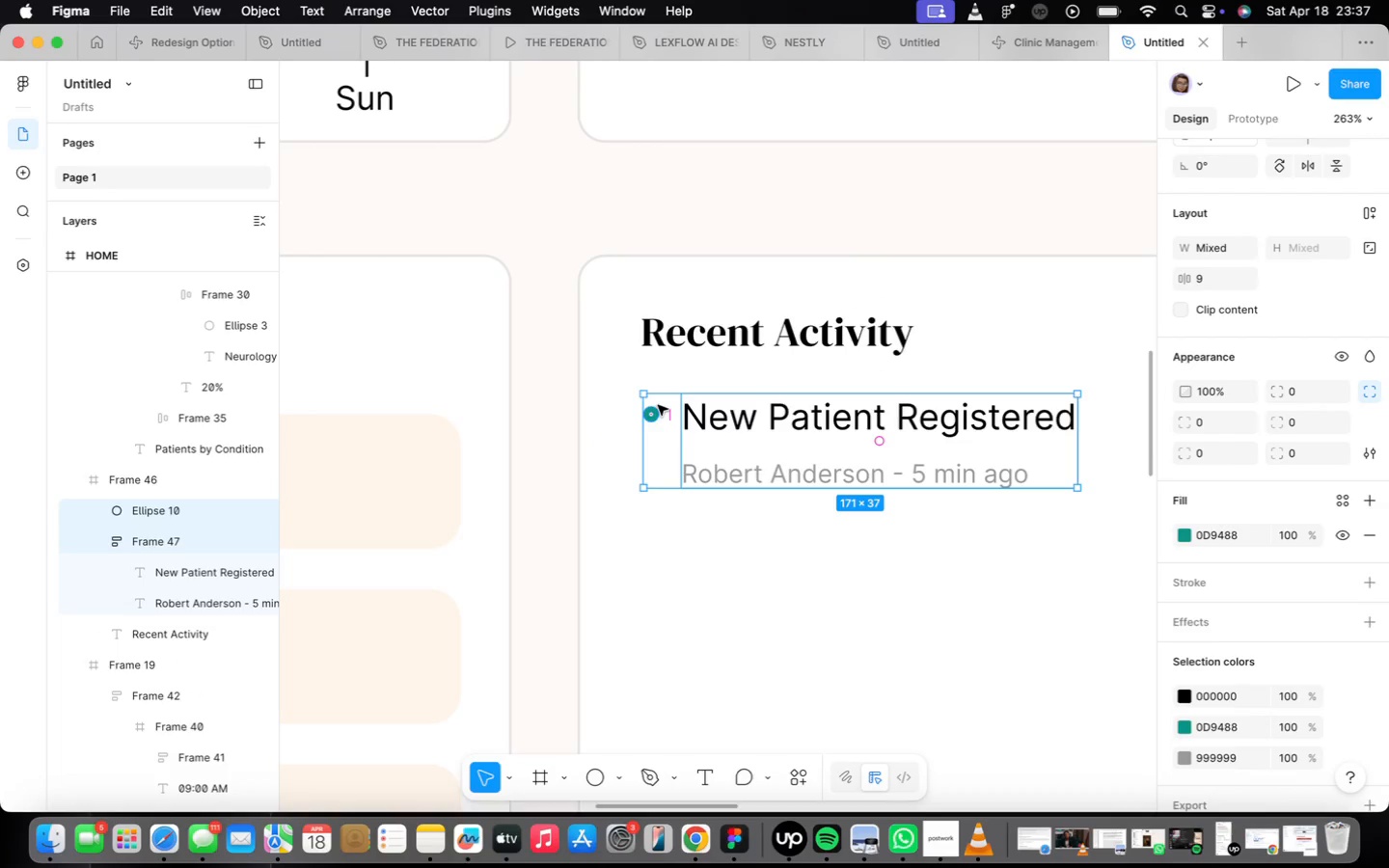 
key(Shift+ShiftLeft)
 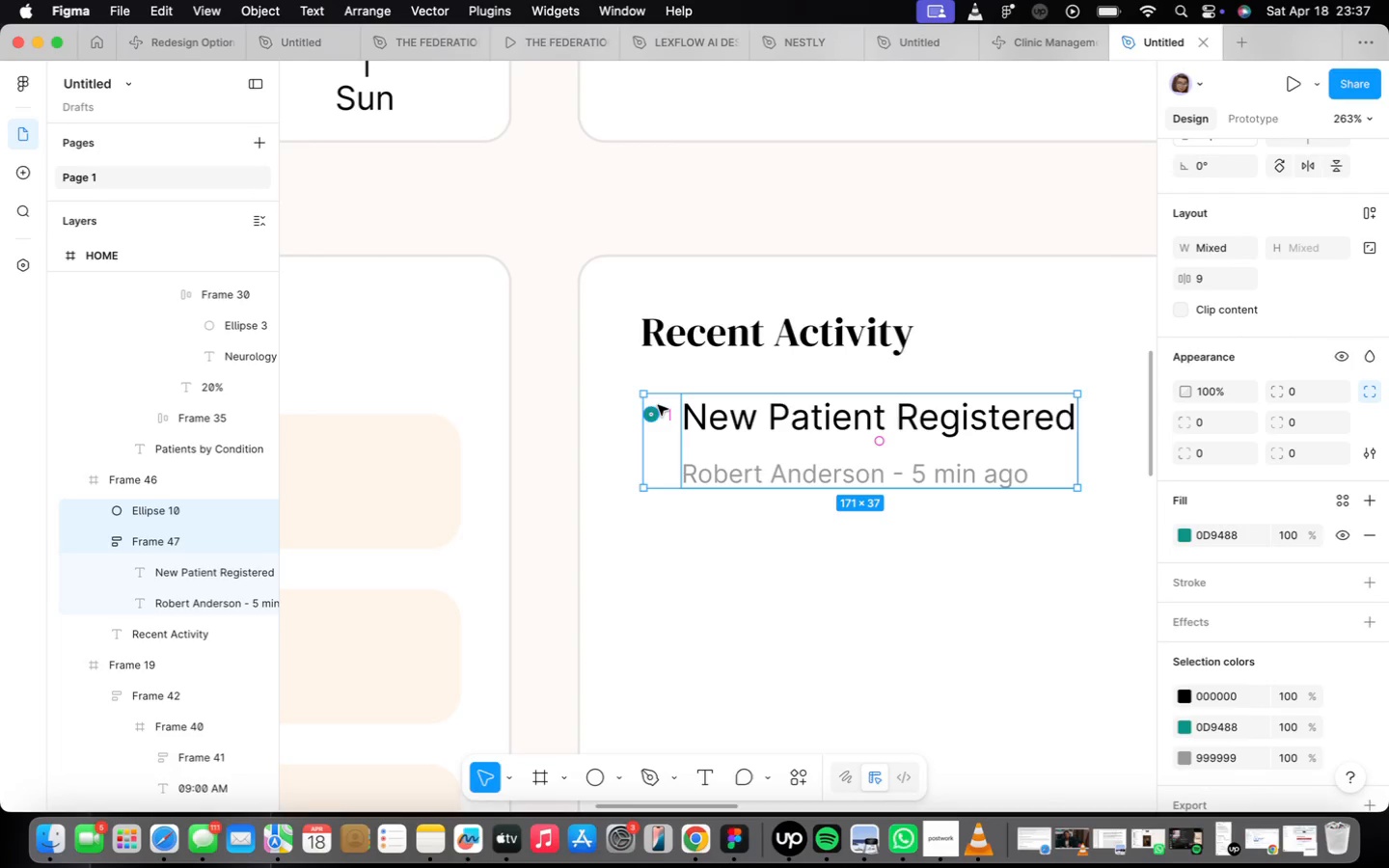 
key(Shift+ShiftLeft)
 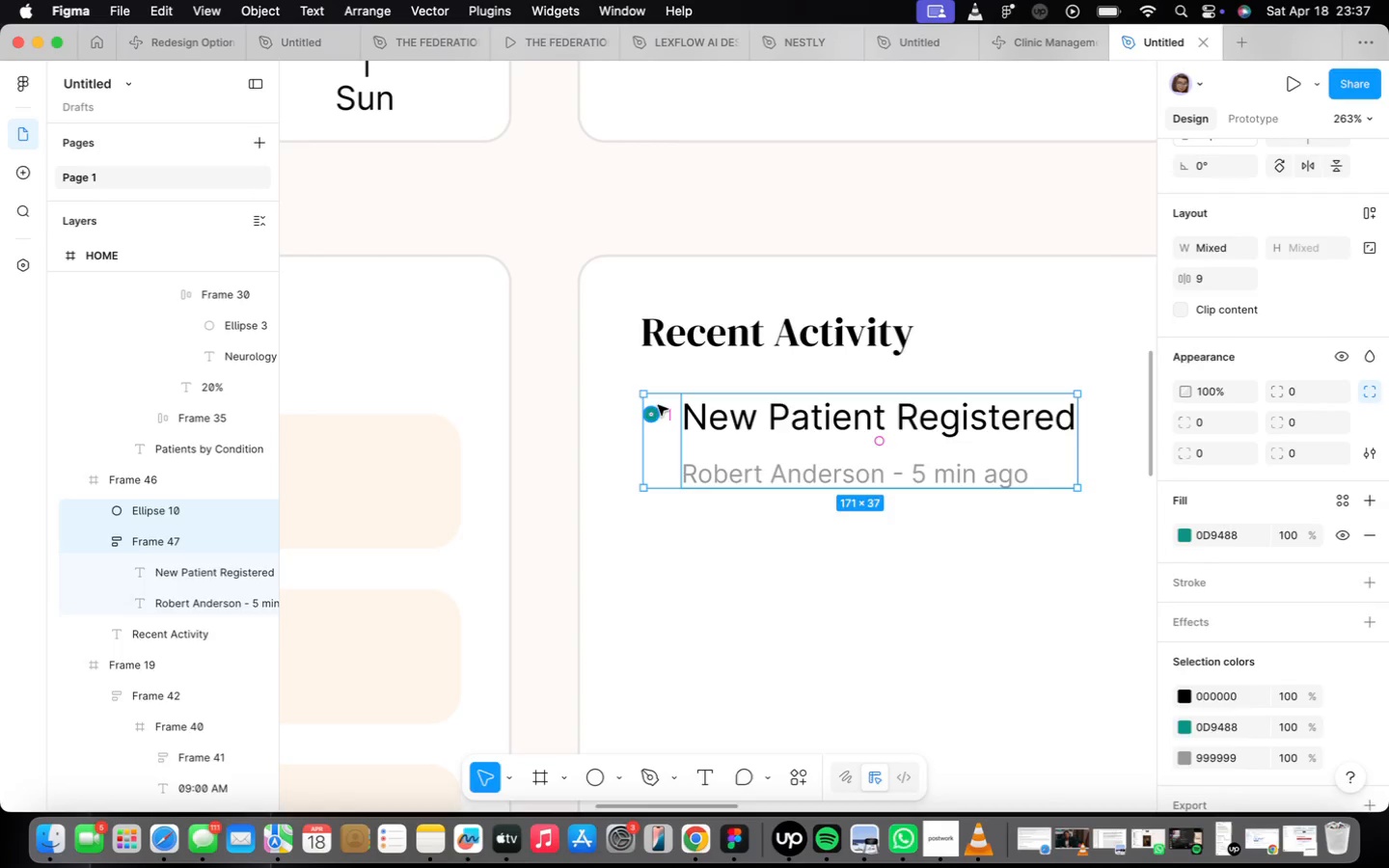 
key(Shift+A)
 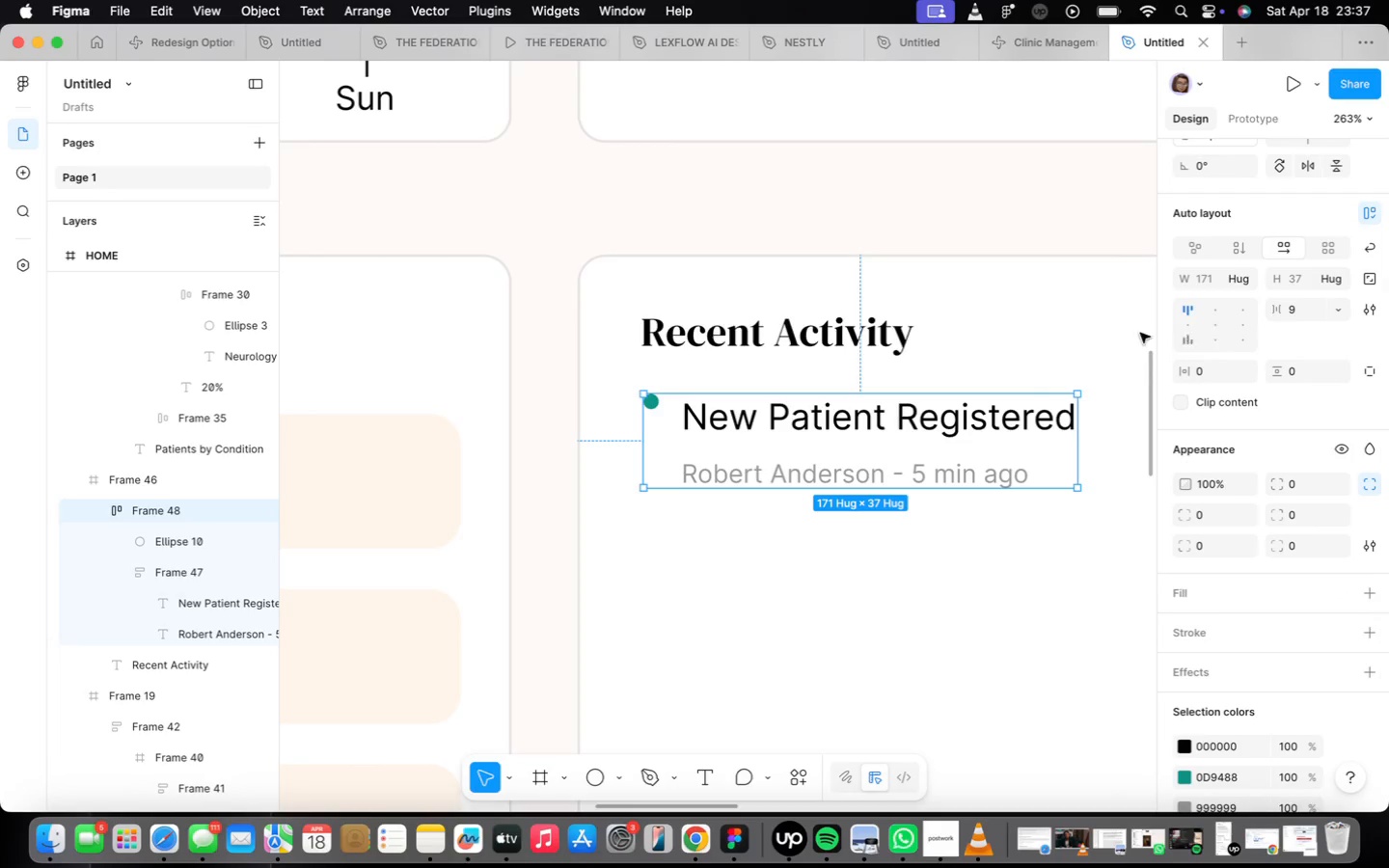 
left_click([1181, 329])
 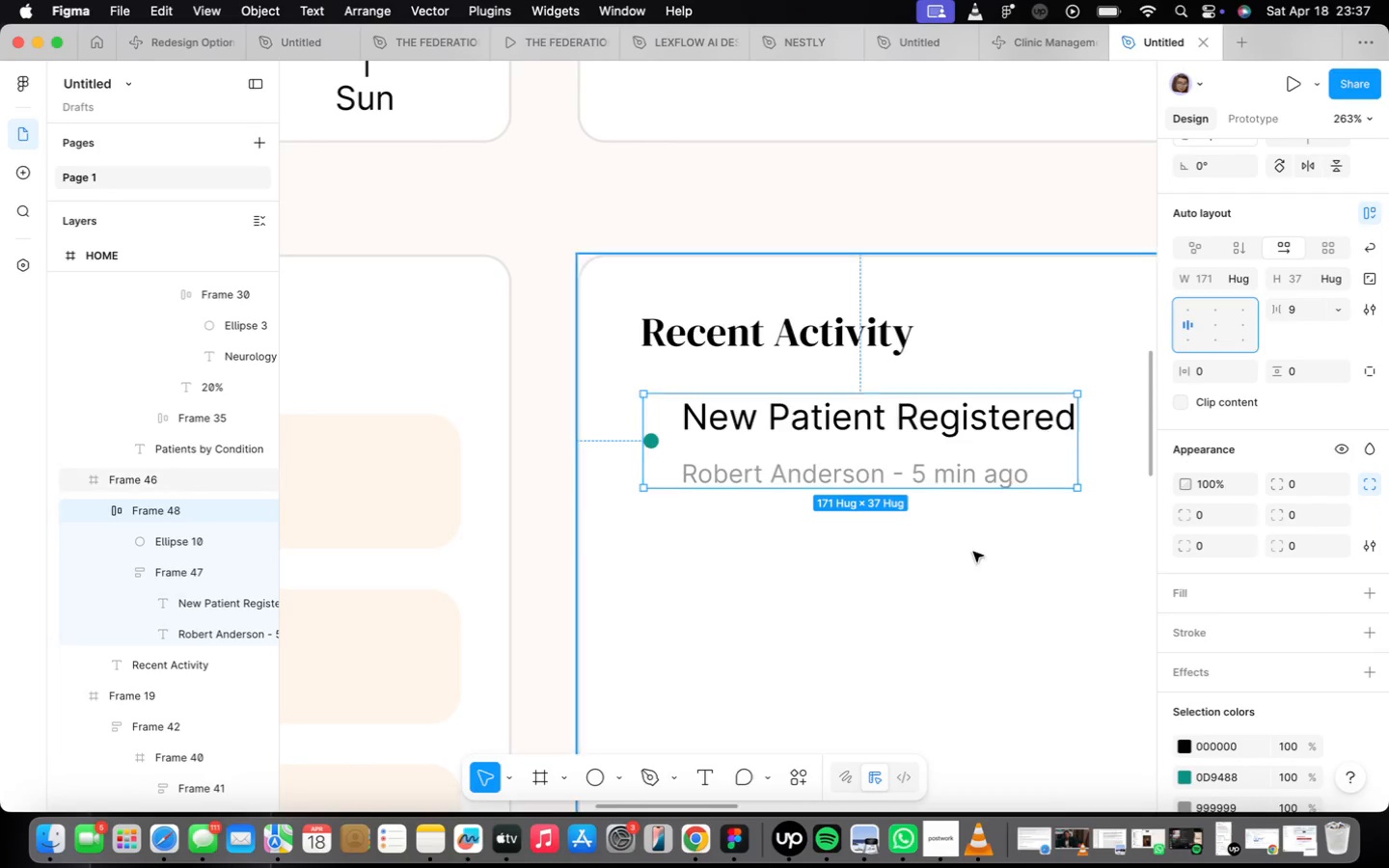 
scroll: coordinate [885, 551], scroll_direction: down, amount: 16.0
 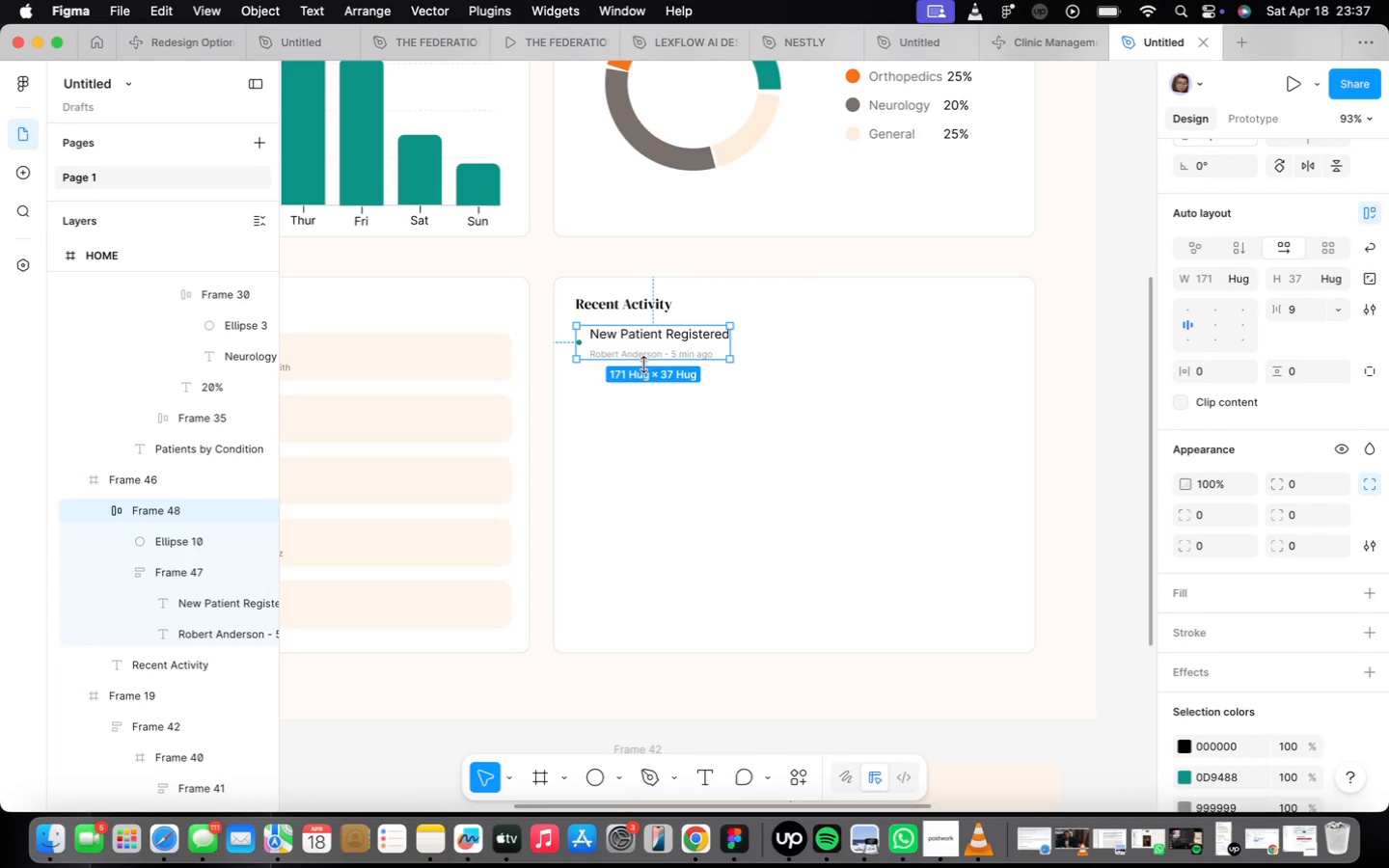 
wait(14.15)
 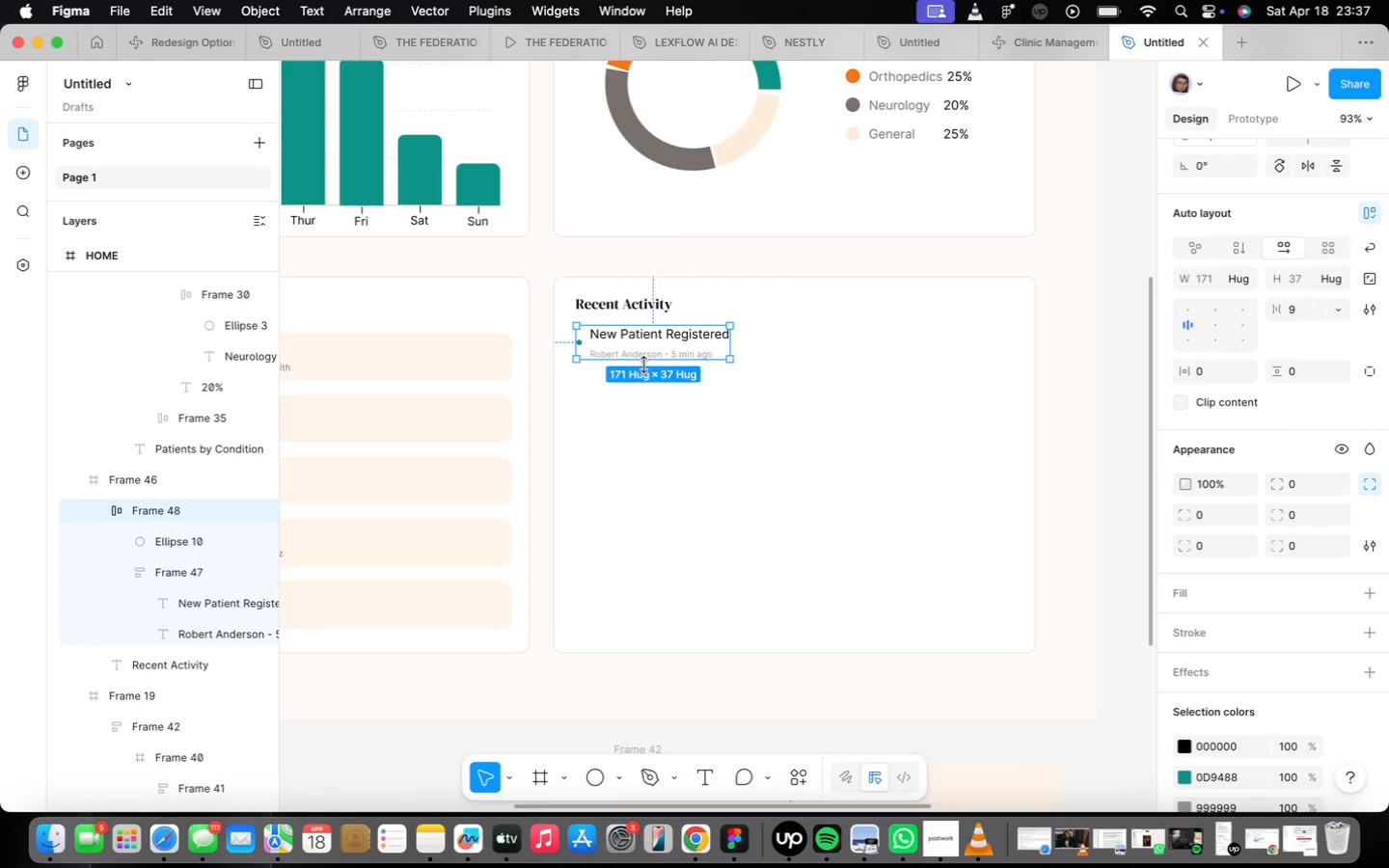 
scroll: coordinate [589, 345], scroll_direction: up, amount: 2.0
 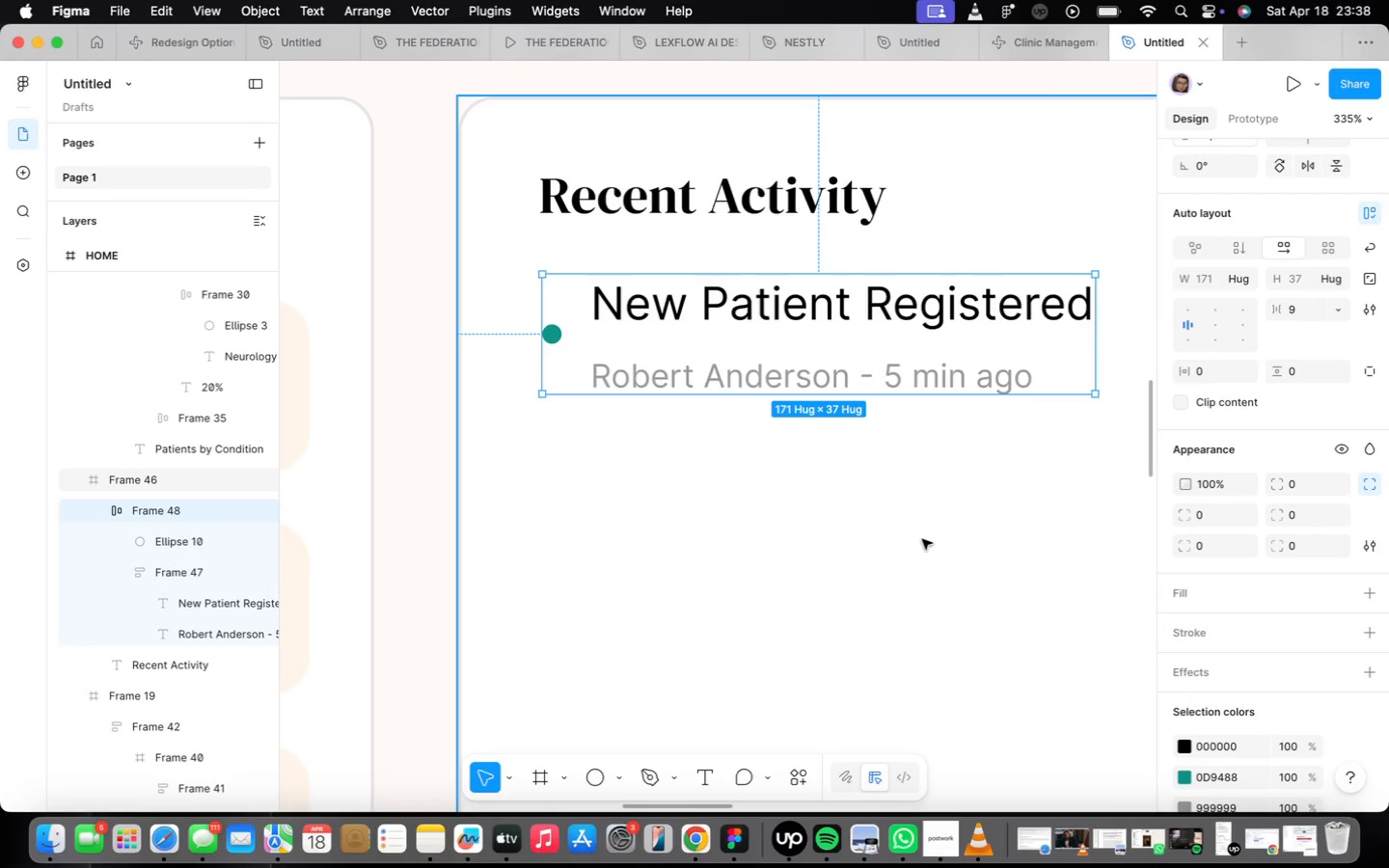 
wait(8.04)
 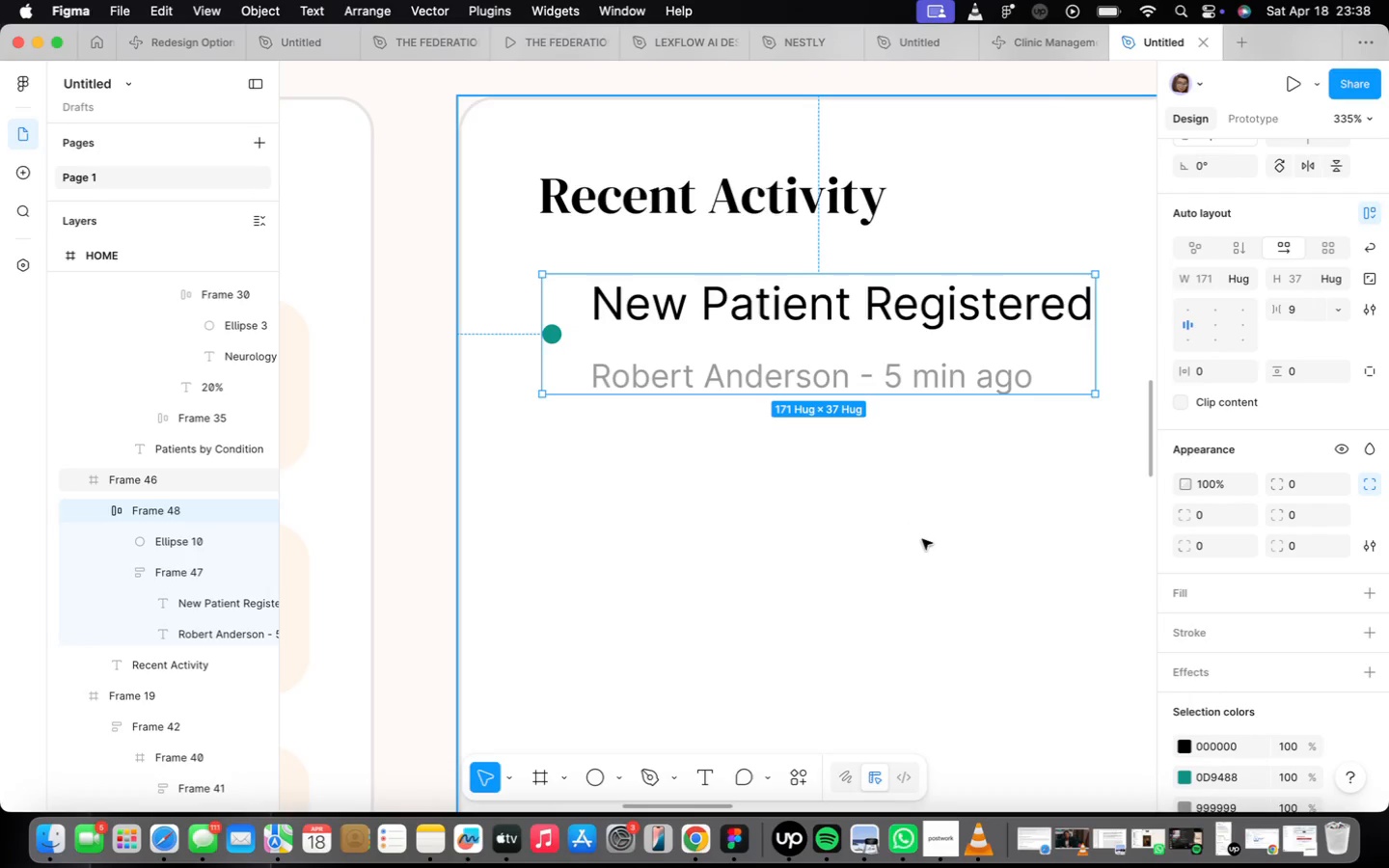 
left_click([1191, 310])
 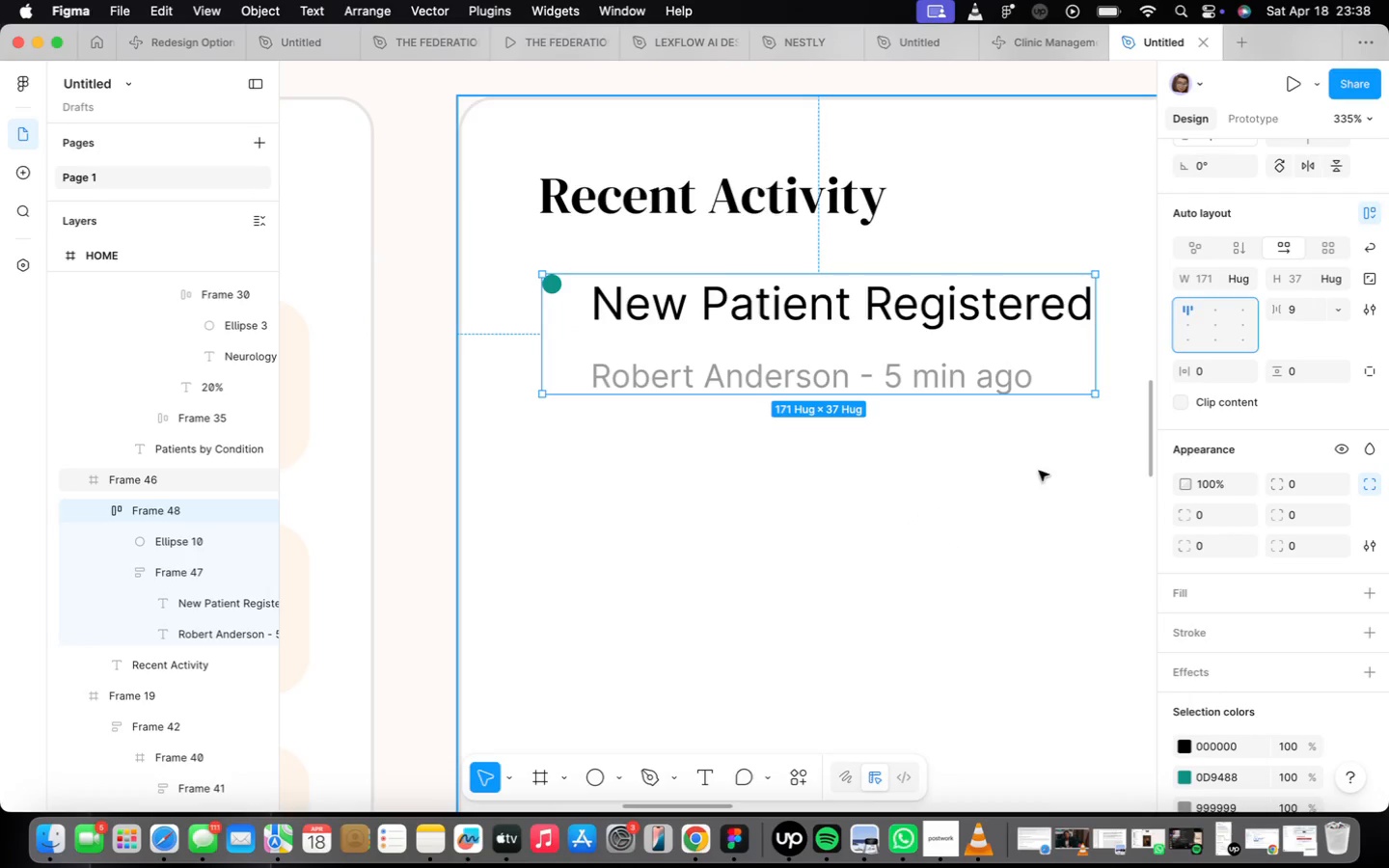 
scroll: coordinate [914, 476], scroll_direction: down, amount: 20.0
 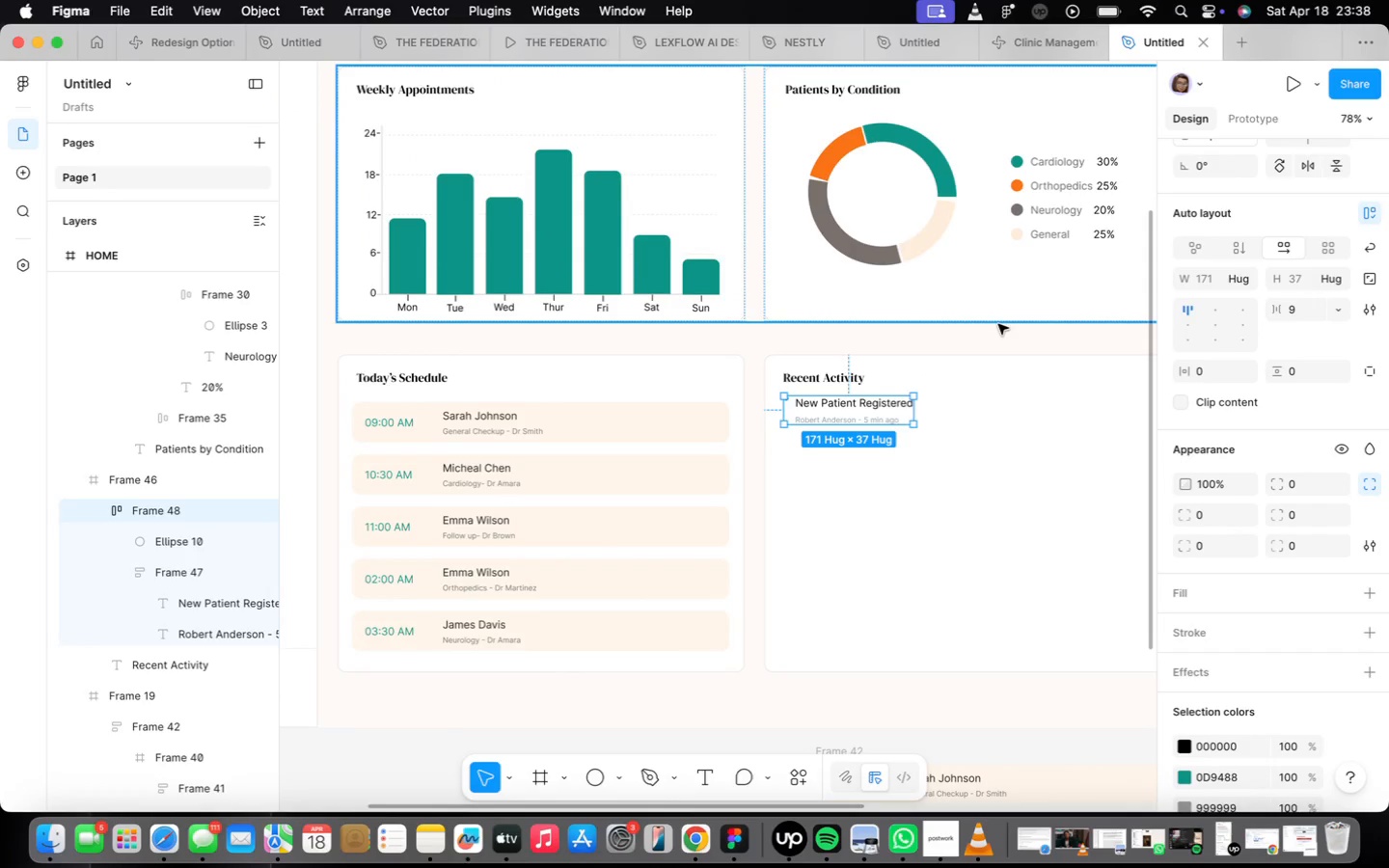 
left_click([998, 324])
 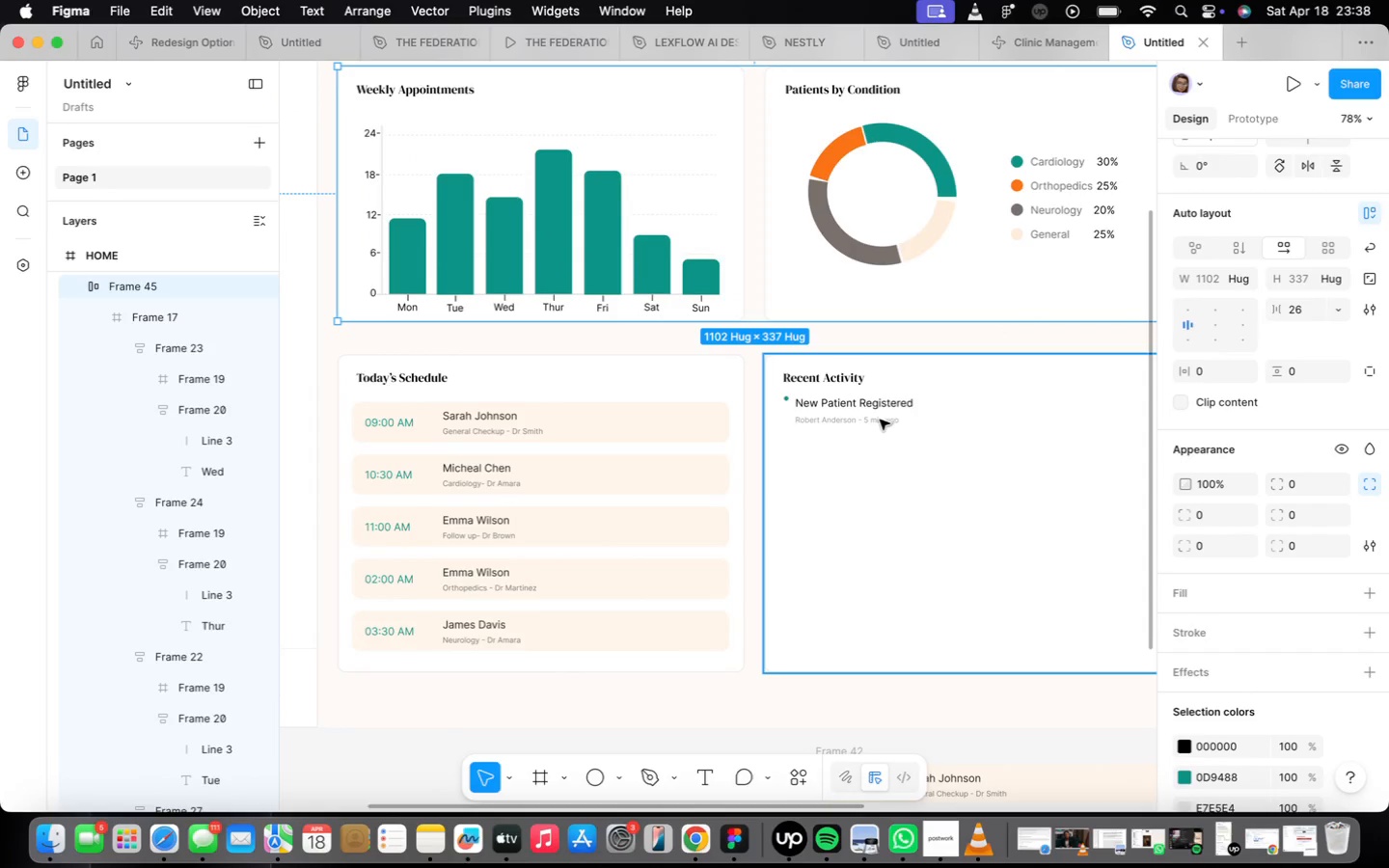 
double_click([880, 413])
 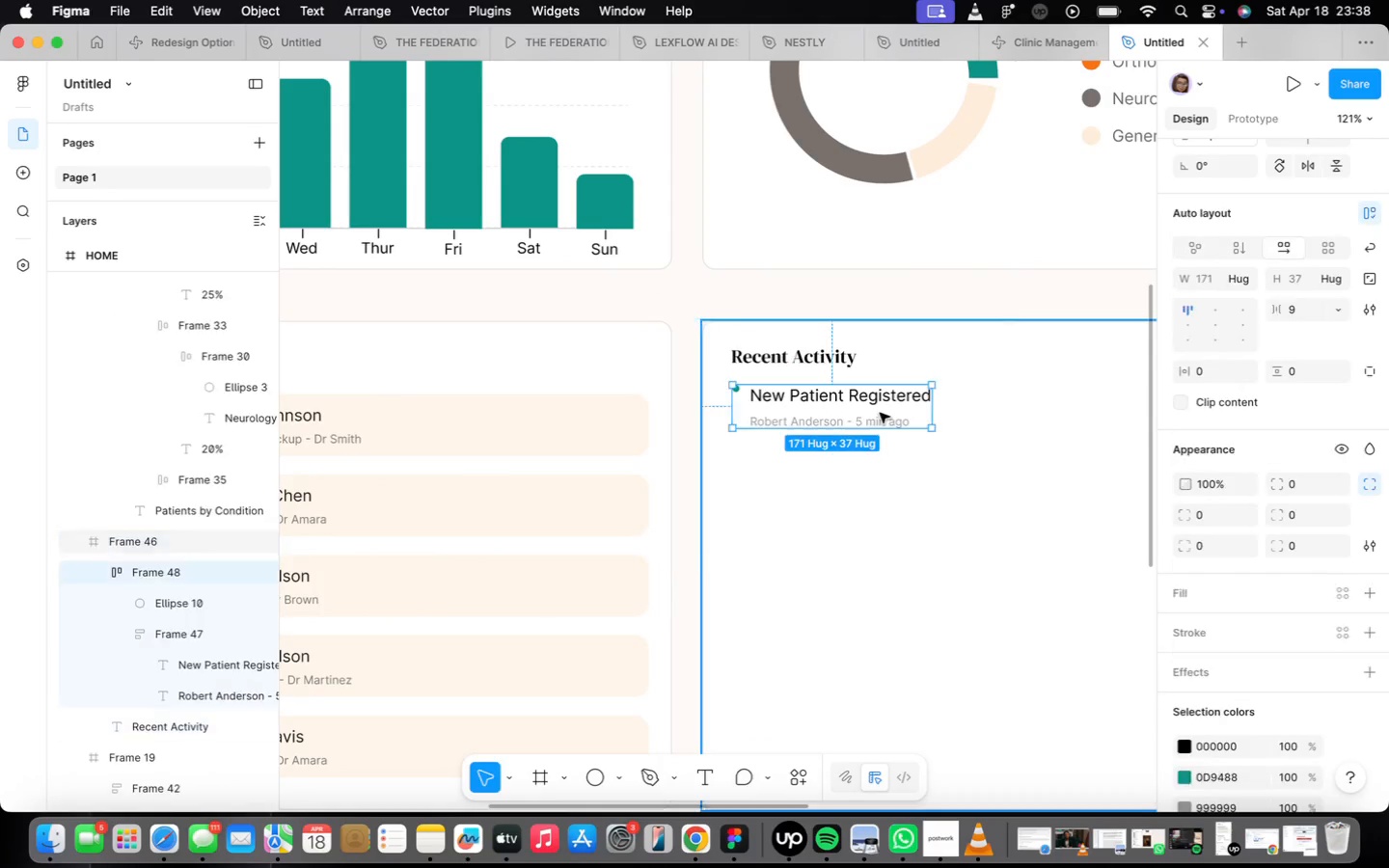 
scroll: coordinate [881, 417], scroll_direction: up, amount: 5.0
 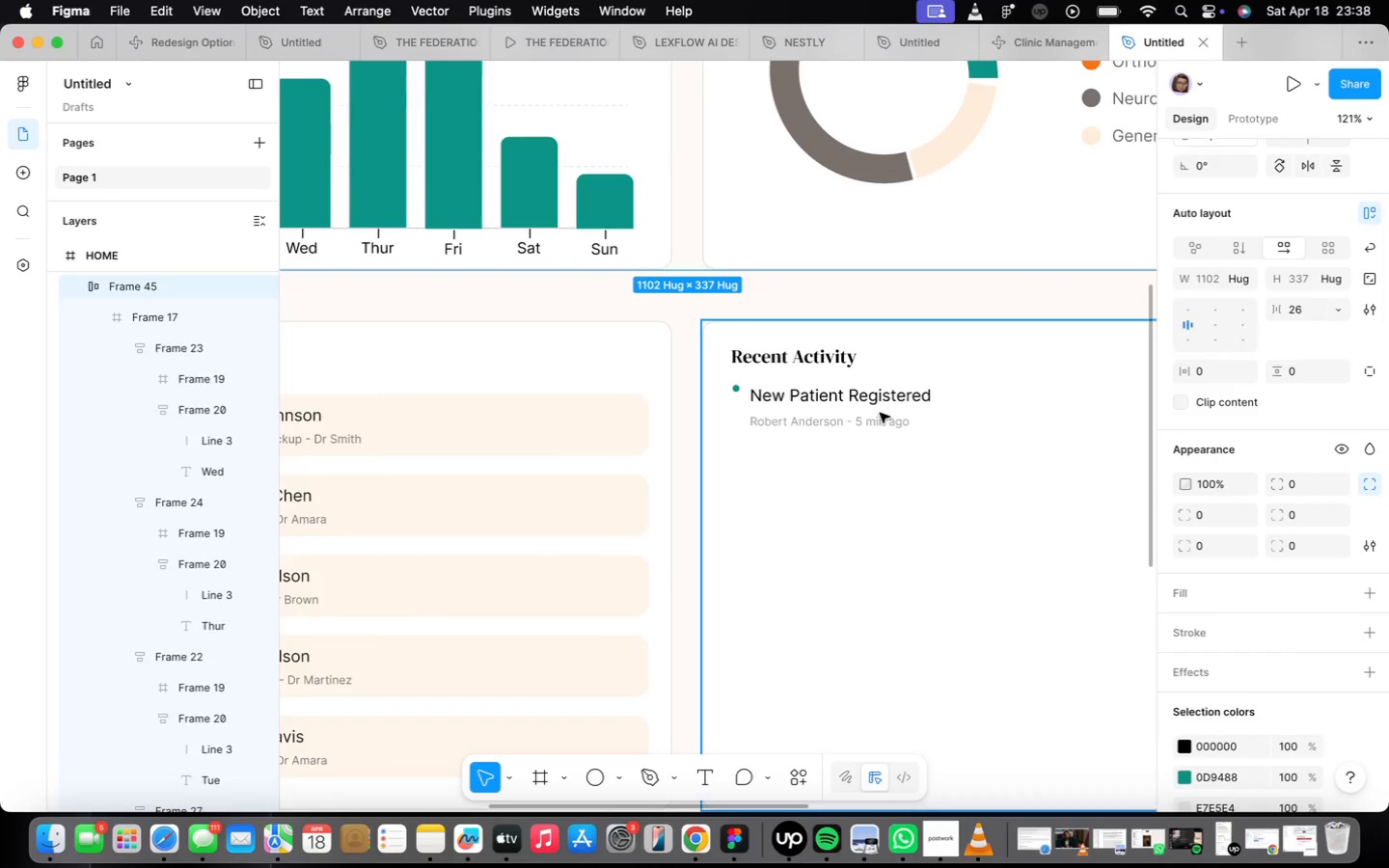 
triple_click([880, 413])
 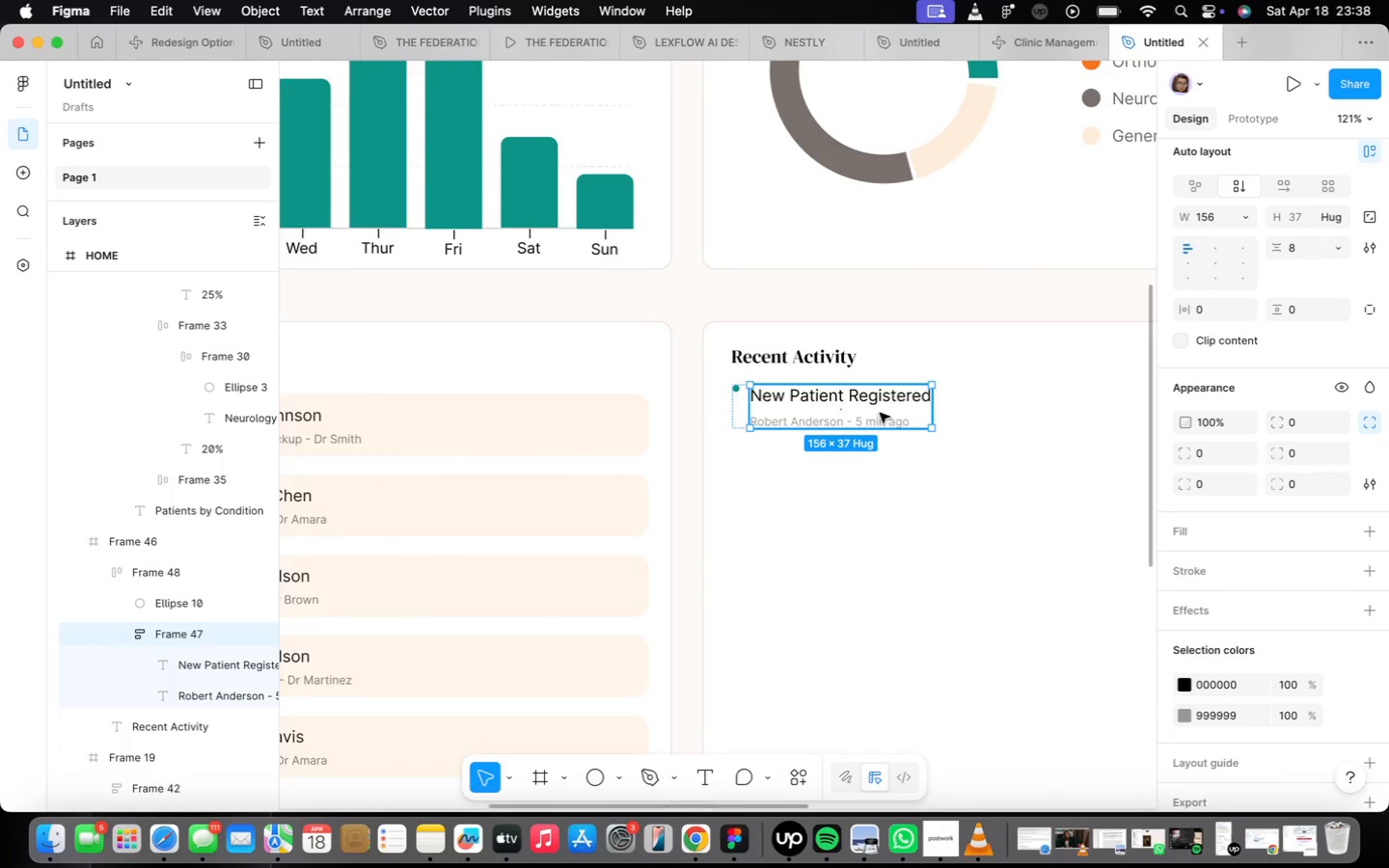 
scroll: coordinate [880, 413], scroll_direction: up, amount: 9.0
 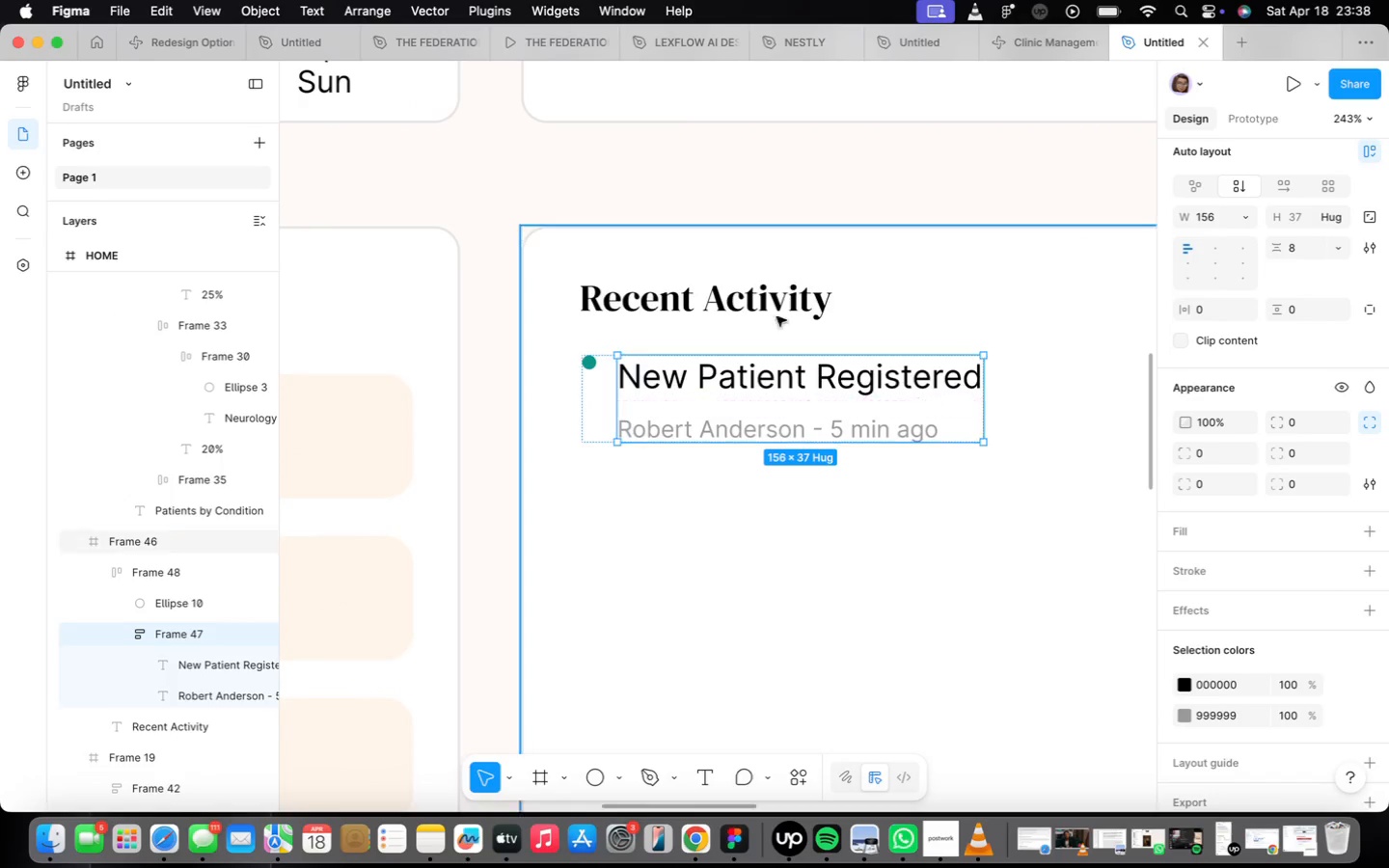 
left_click([713, 312])
 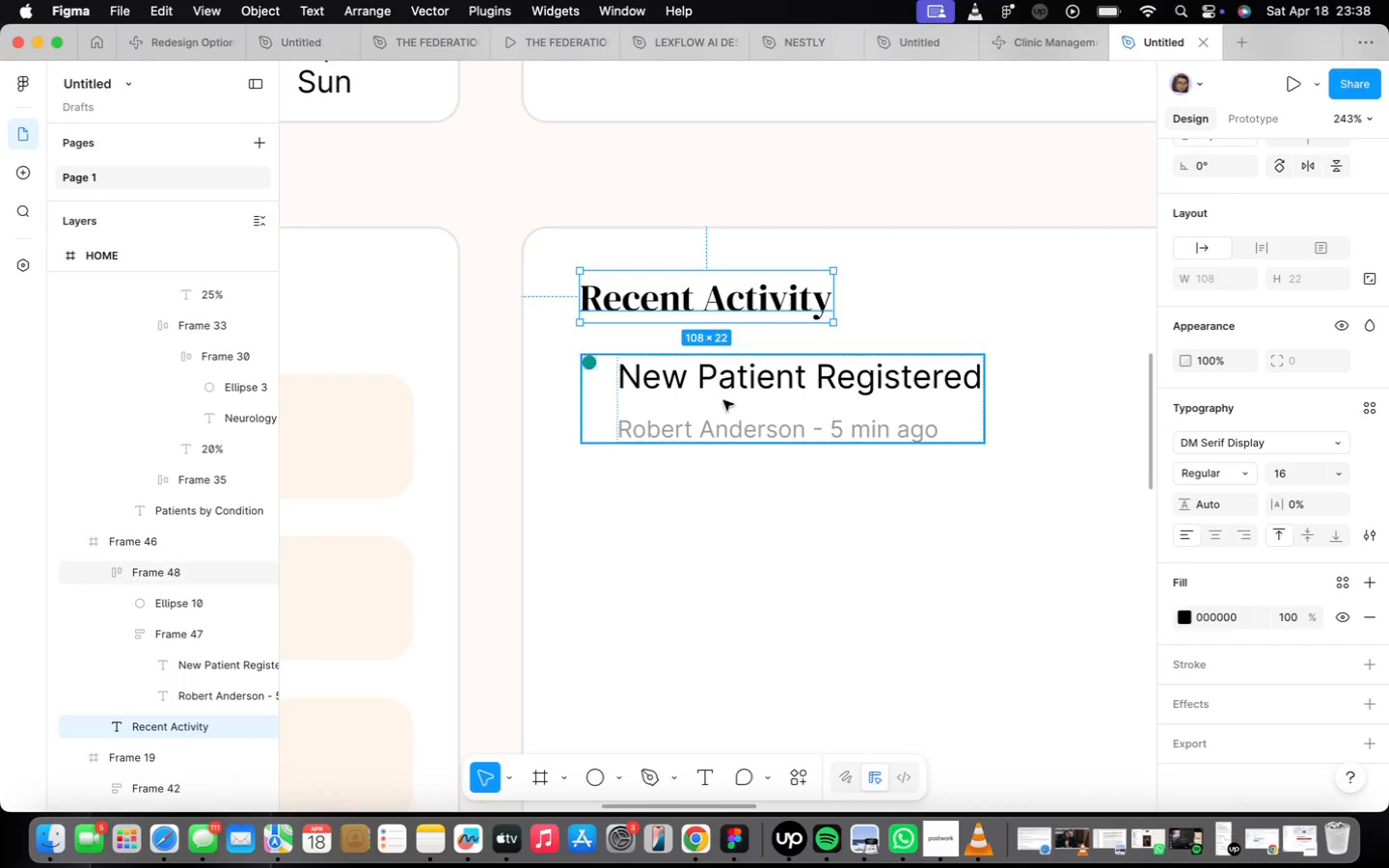 
left_click([723, 399])
 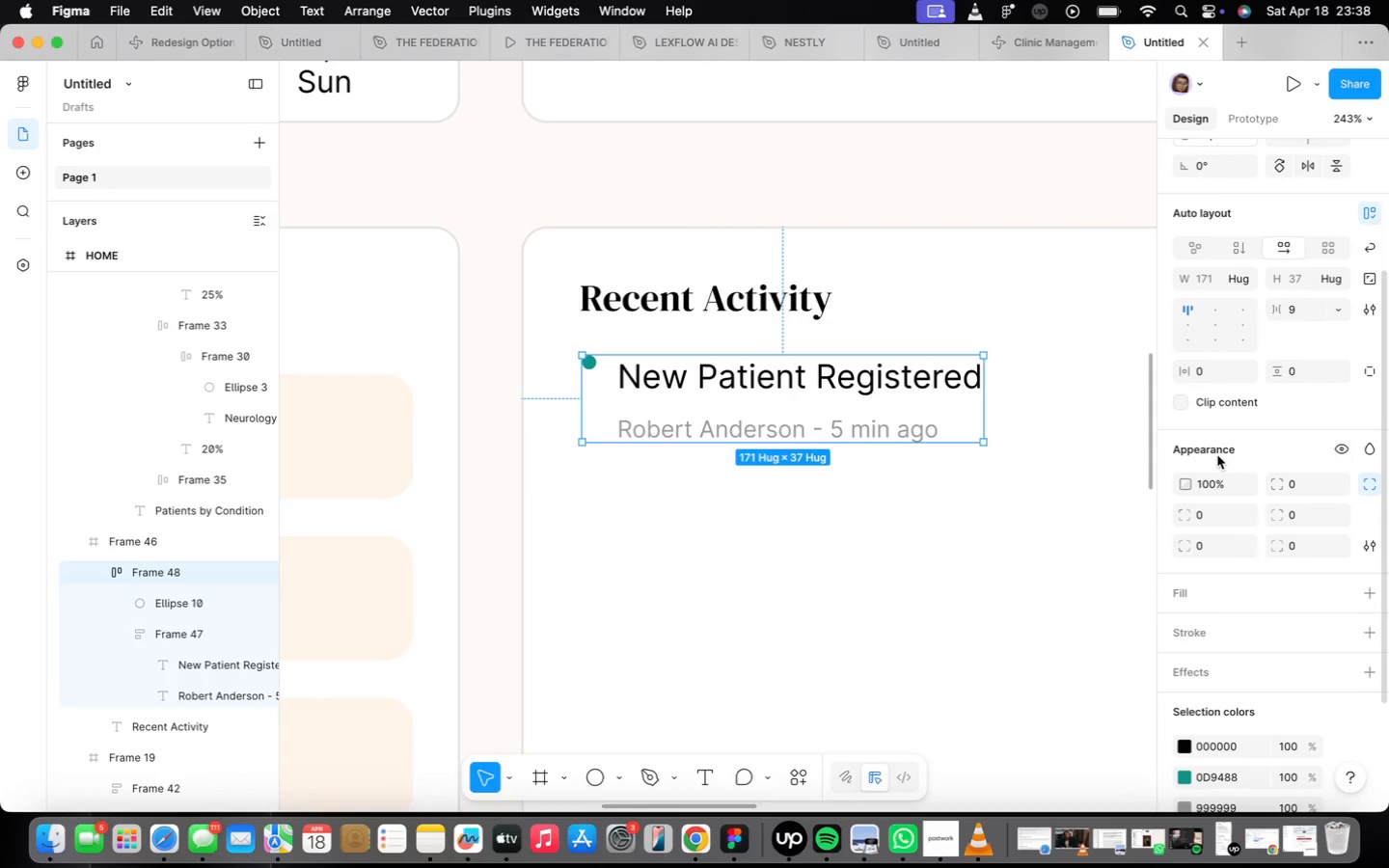 
left_click([1186, 330])
 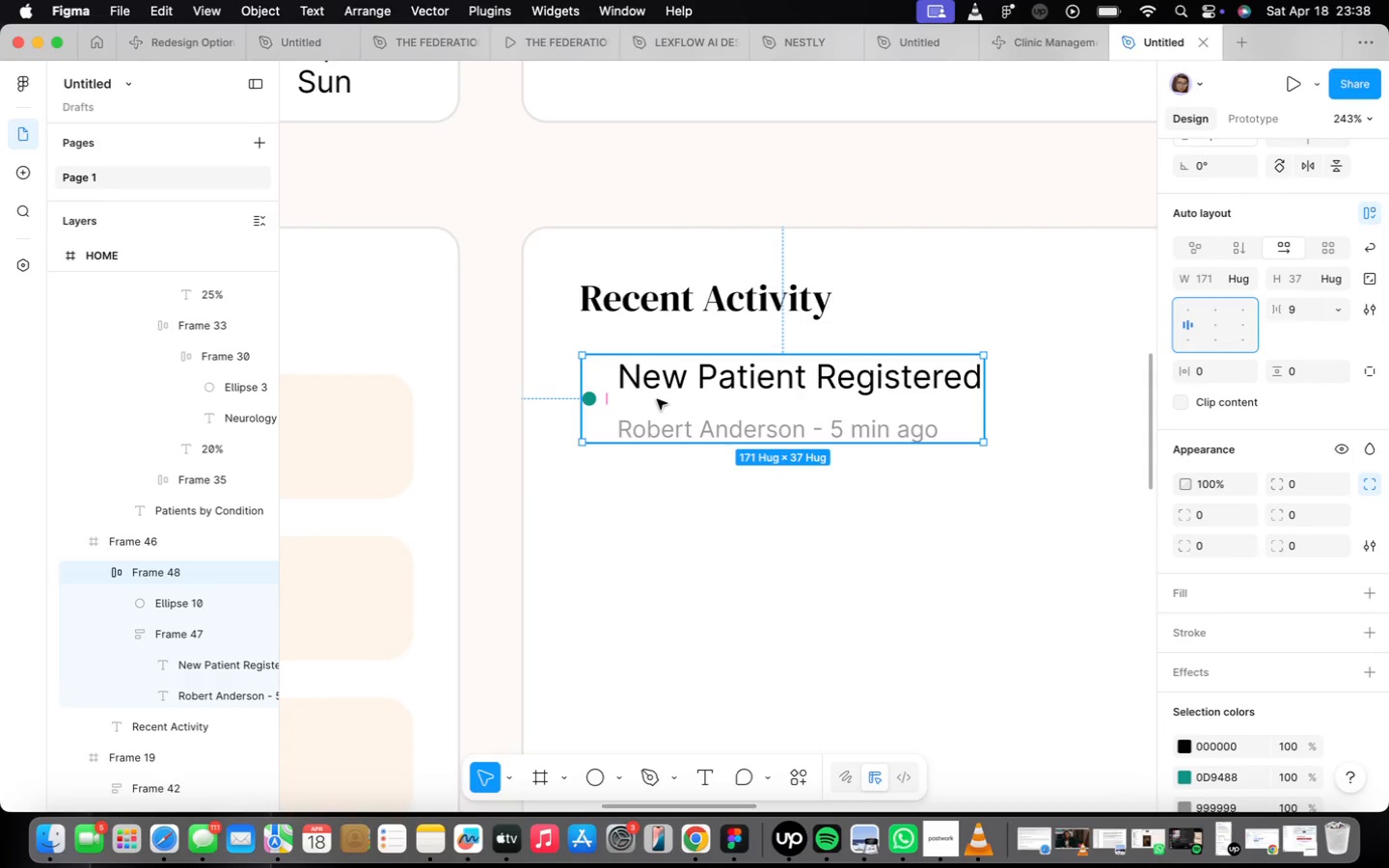 
wait(8.24)
 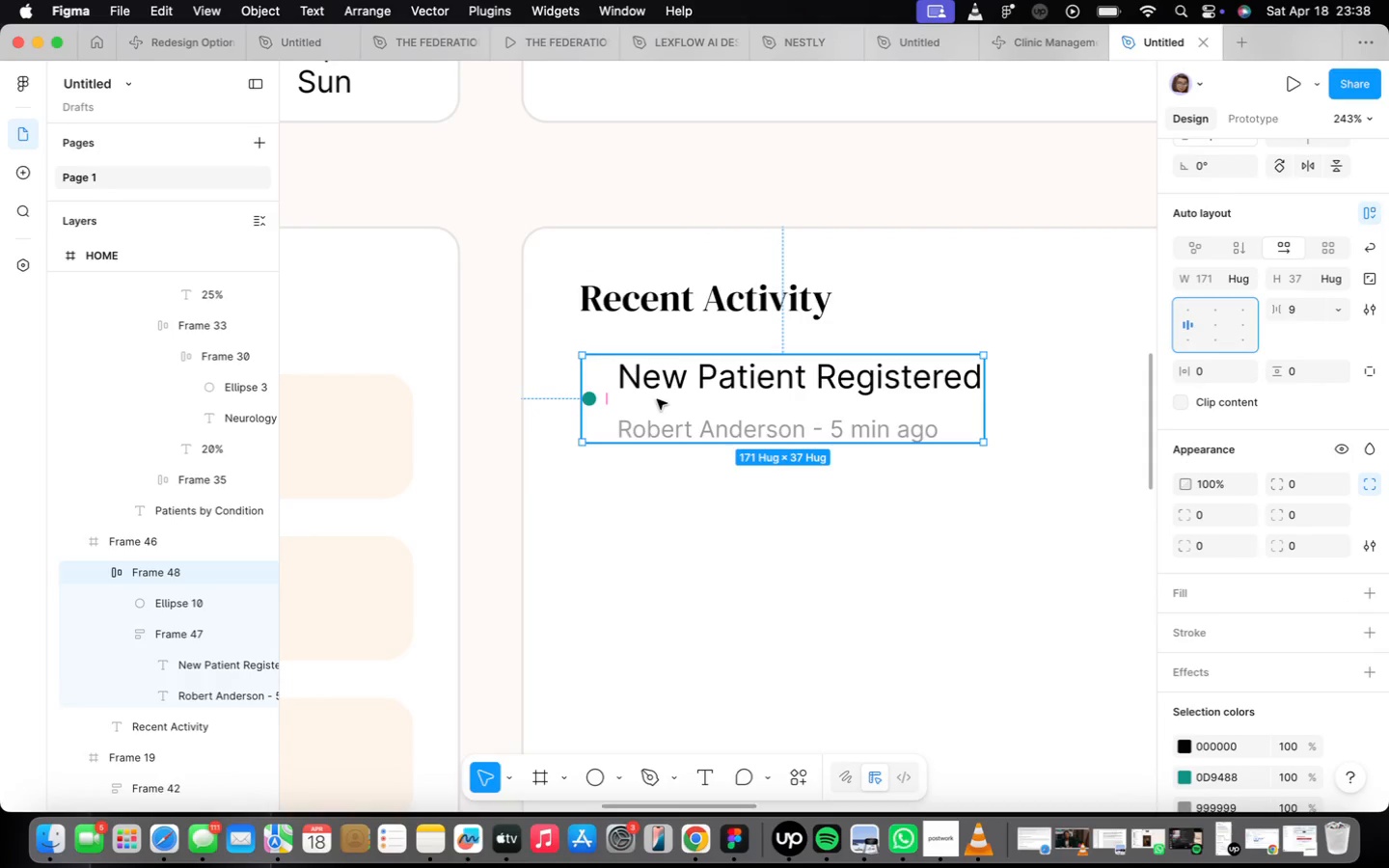 
hold_key(key=OptionLeft, duration=3.36)
left_click_drag(start_coordinate=[716, 396], to_coordinate=[718, 526])
 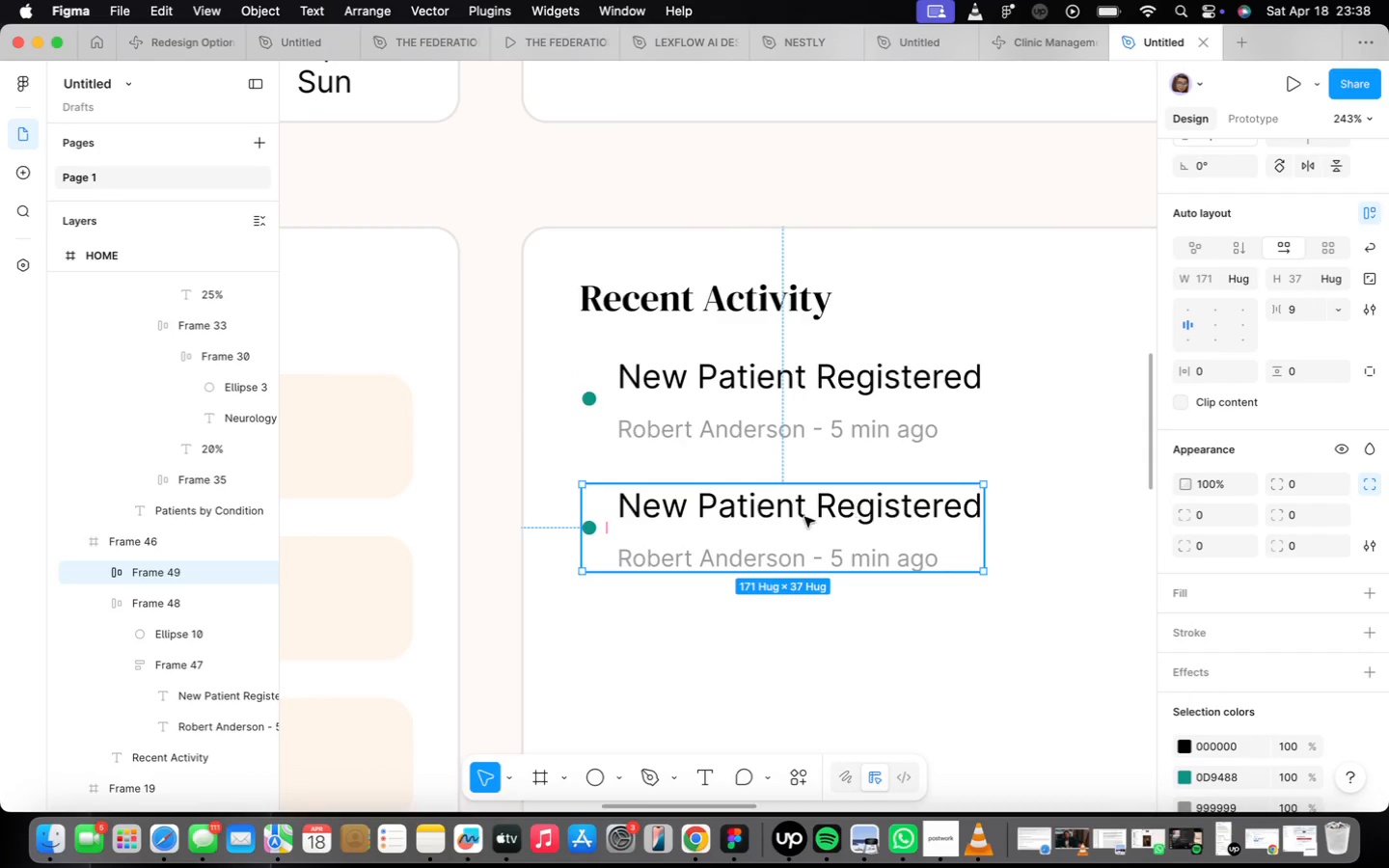 
scroll: coordinate [776, 518], scroll_direction: up, amount: 5.0
 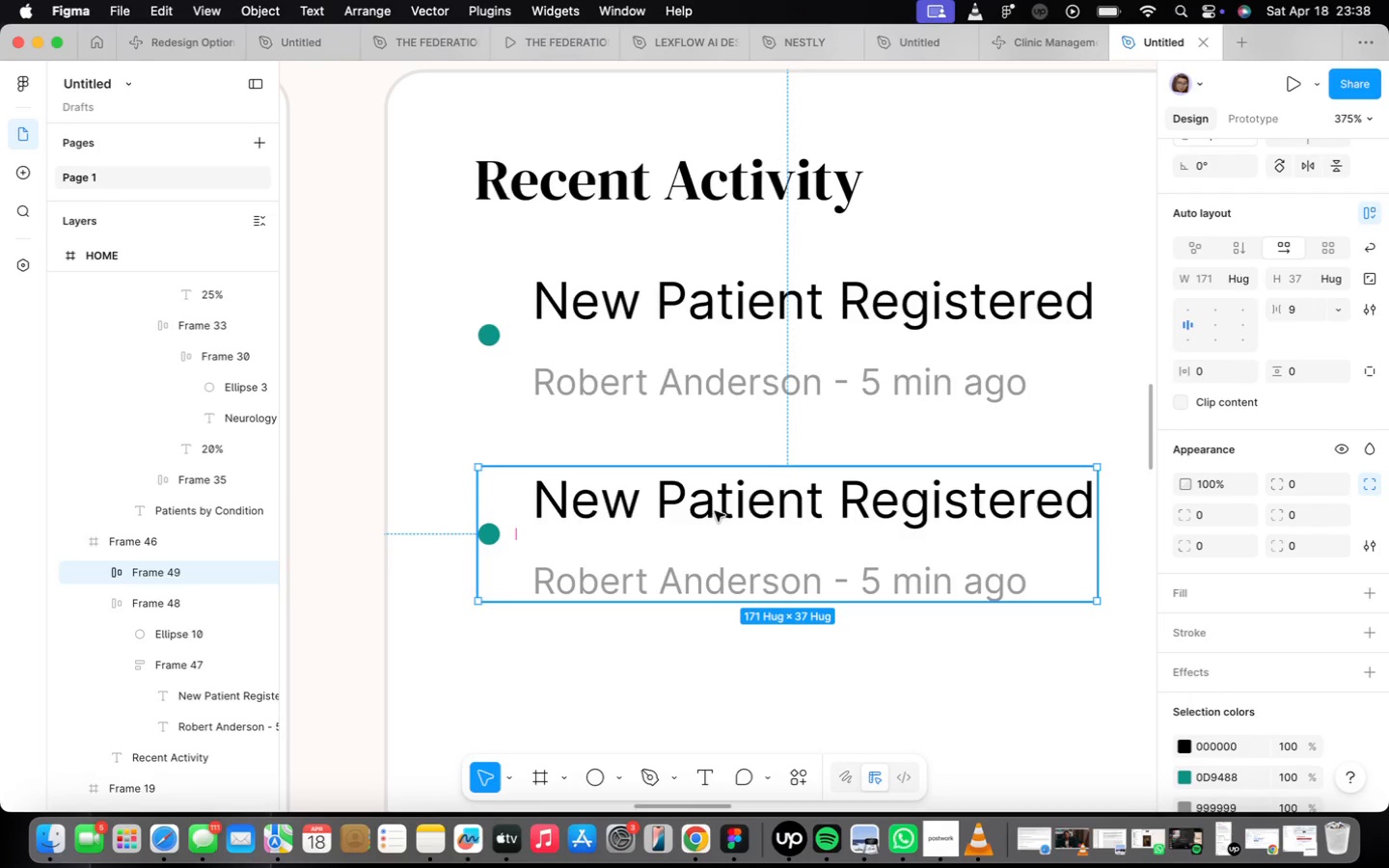 
double_click([715, 511])
 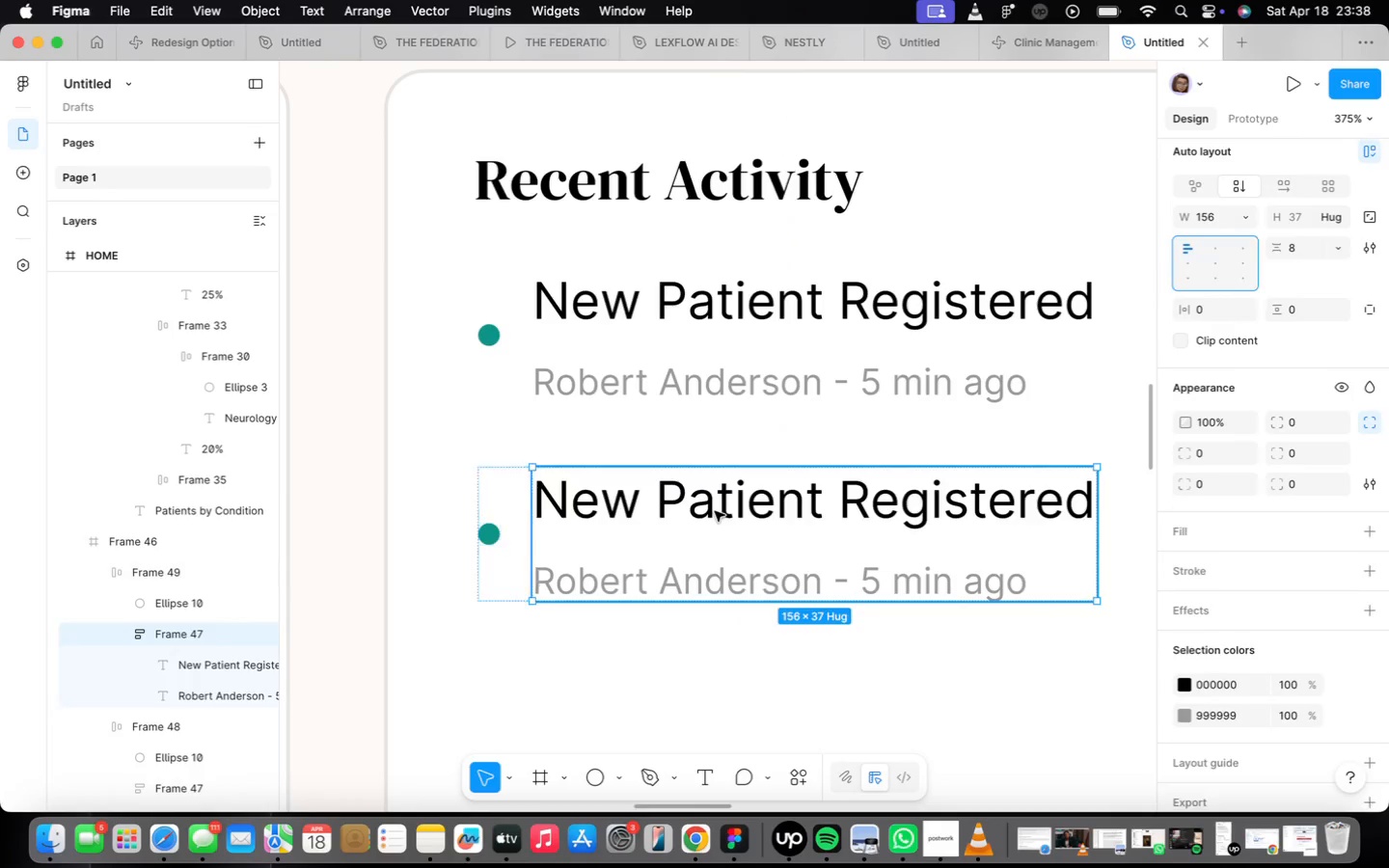 
triple_click([715, 511])
 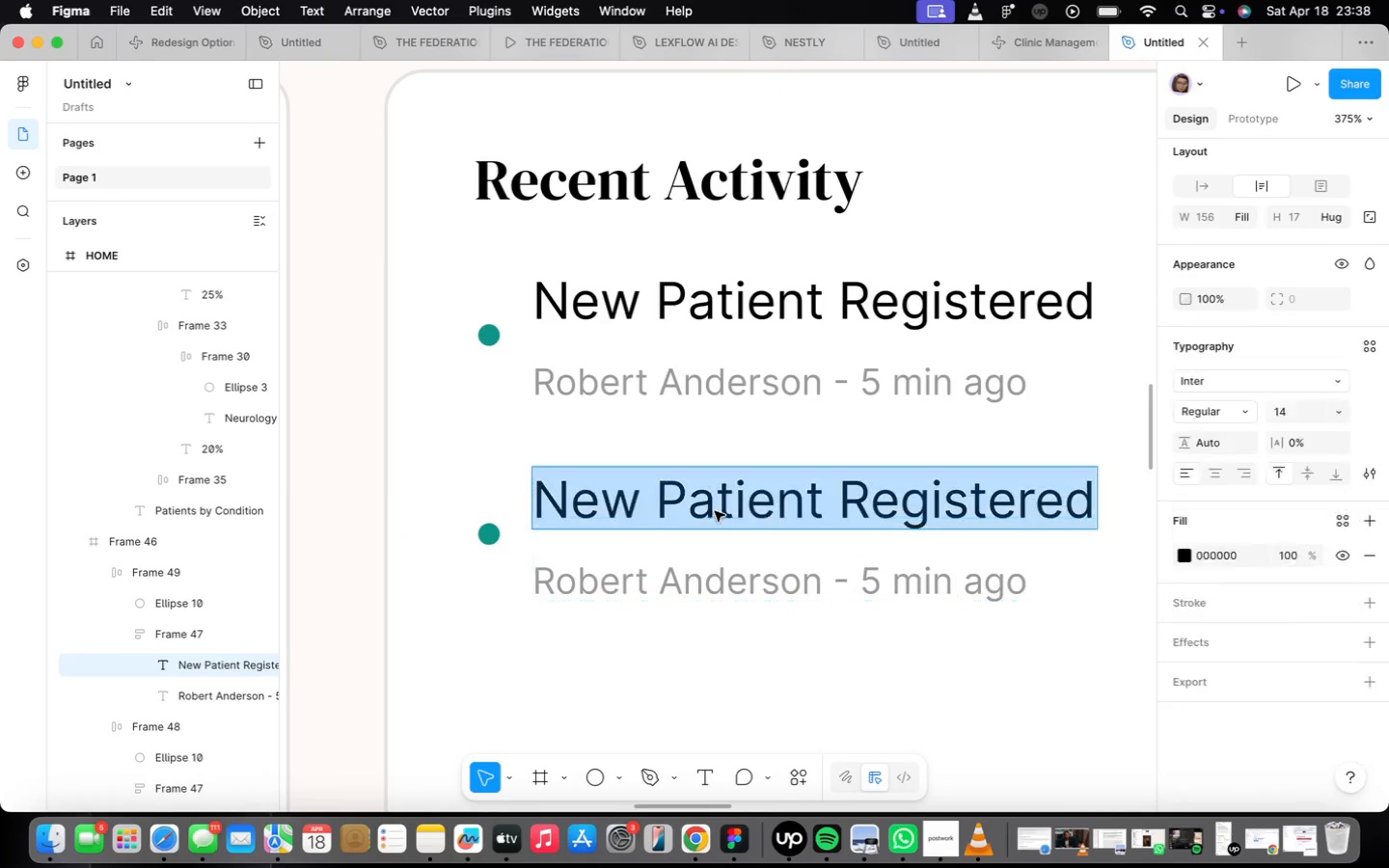 
triple_click([715, 511])
 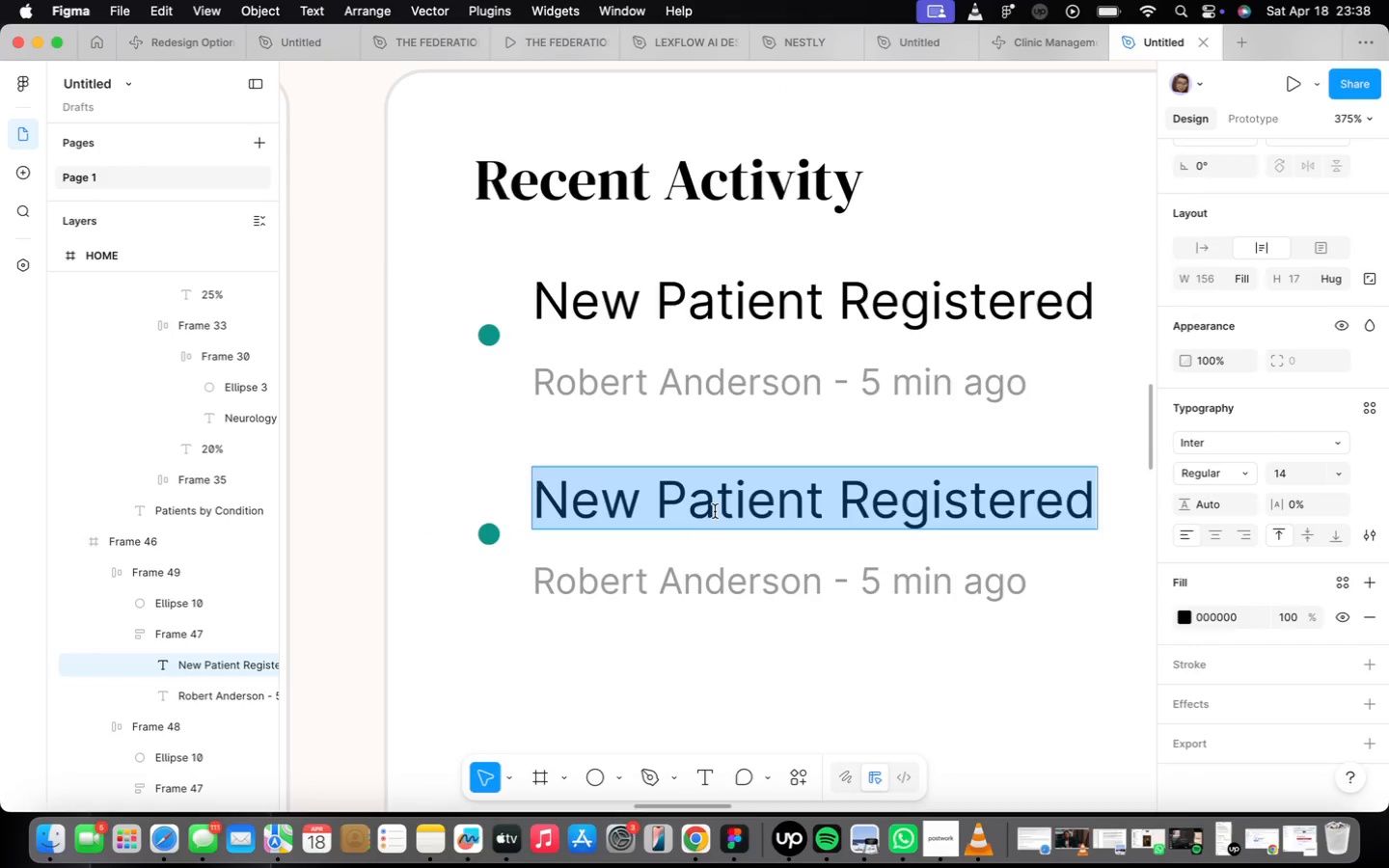 
triple_click([715, 511])
 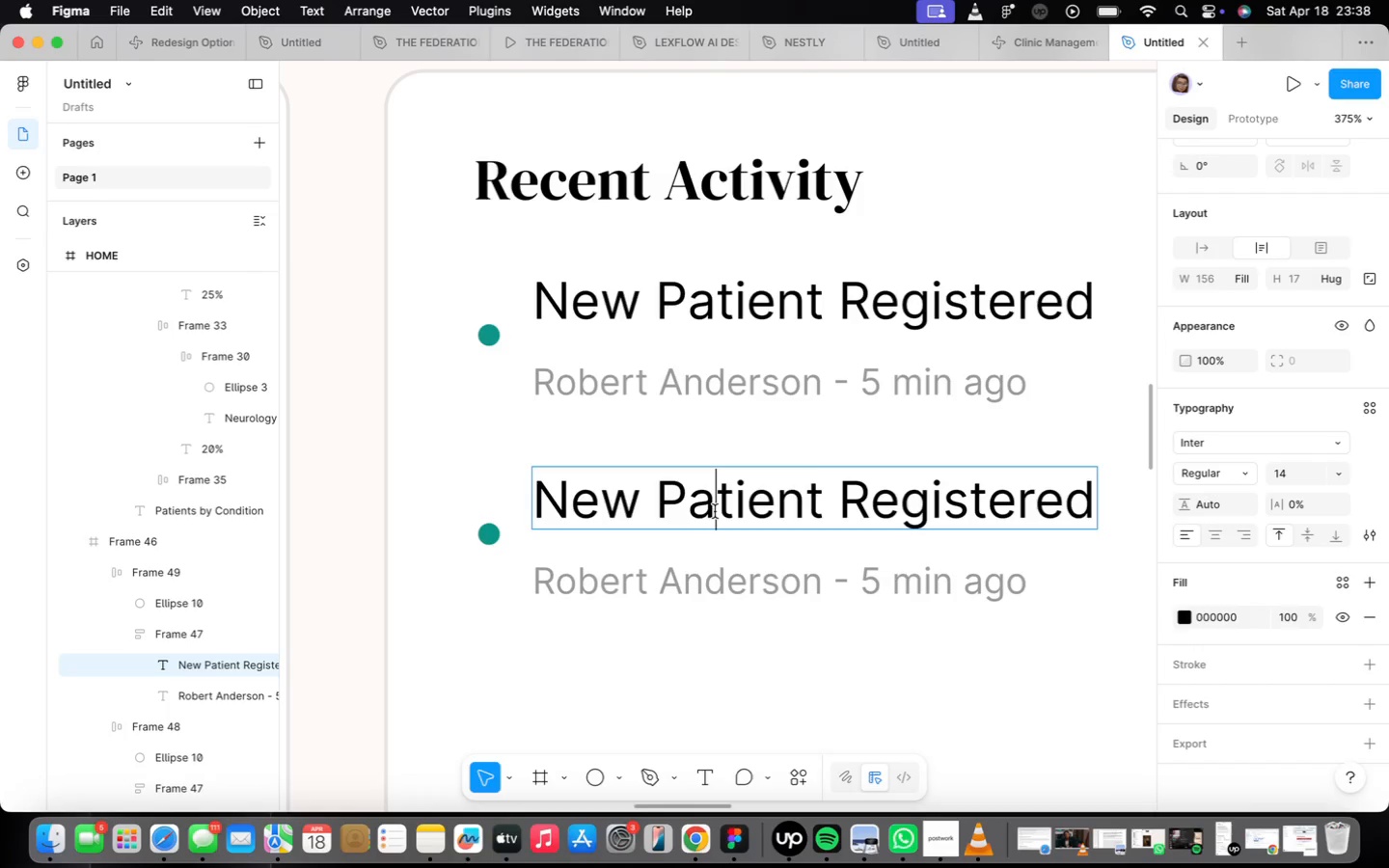 
triple_click([715, 511])
 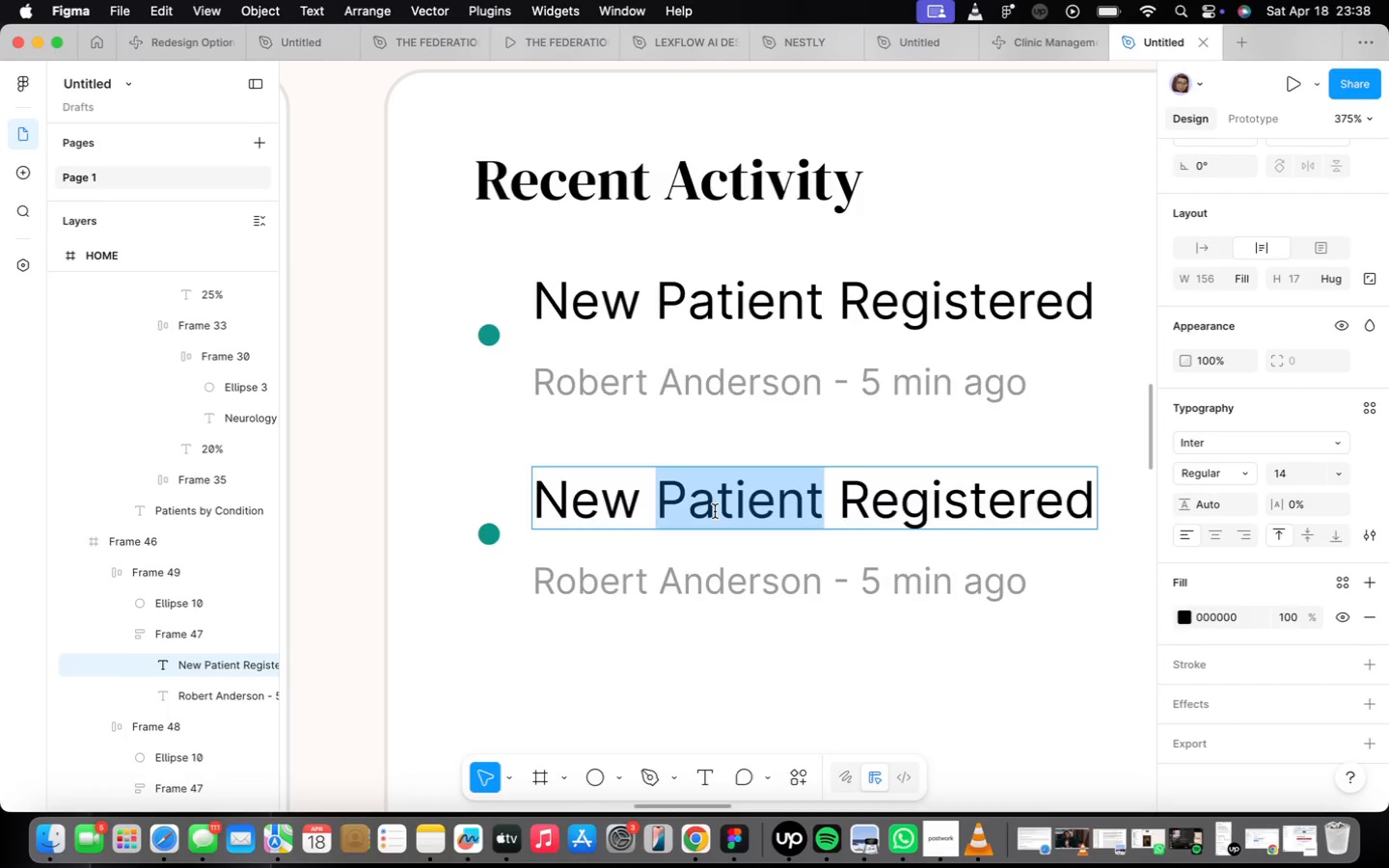 
triple_click([715, 511])
 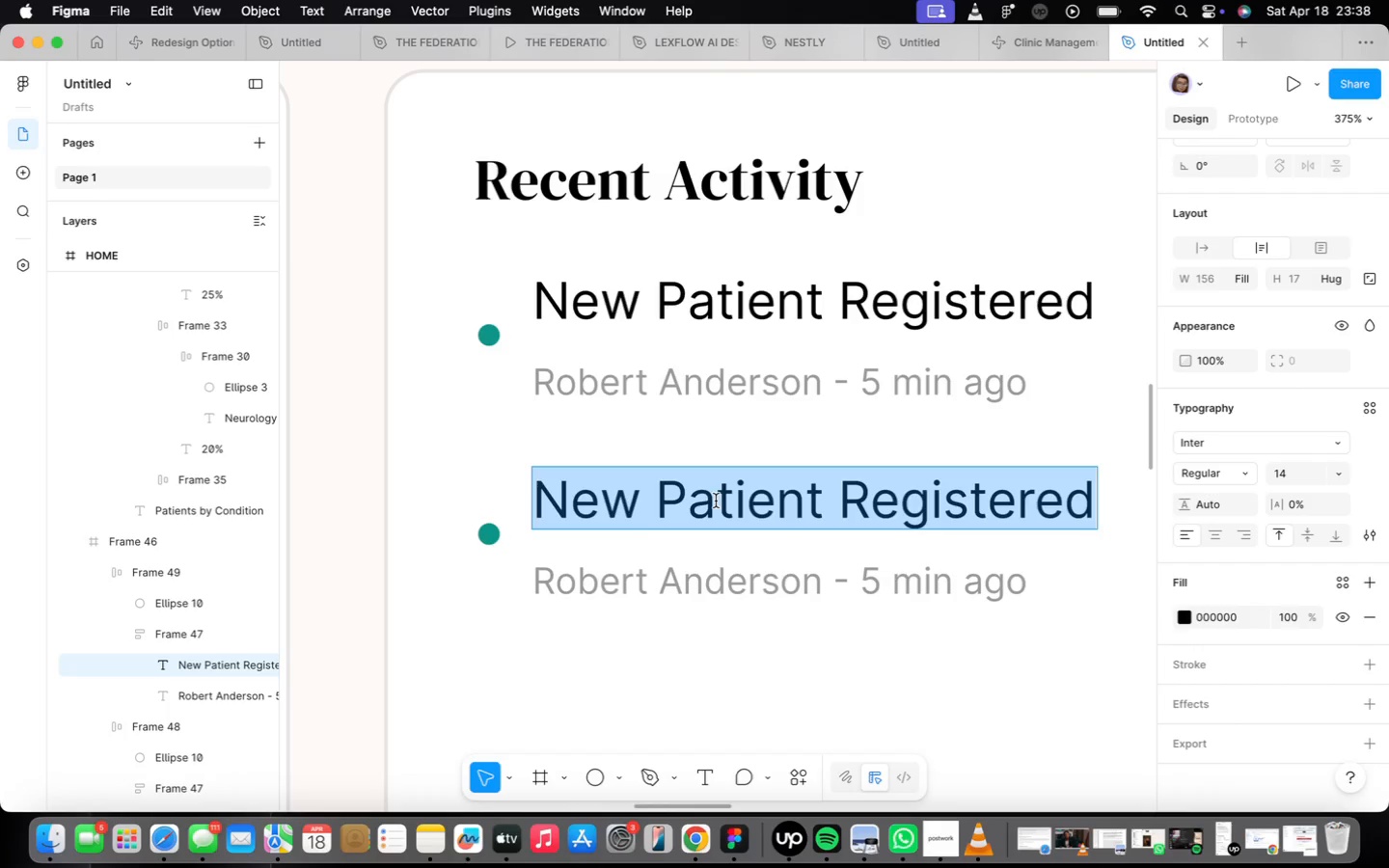 
type(Apoi)
key(Backspace)
key(Backspace)
type(pointment completed)
 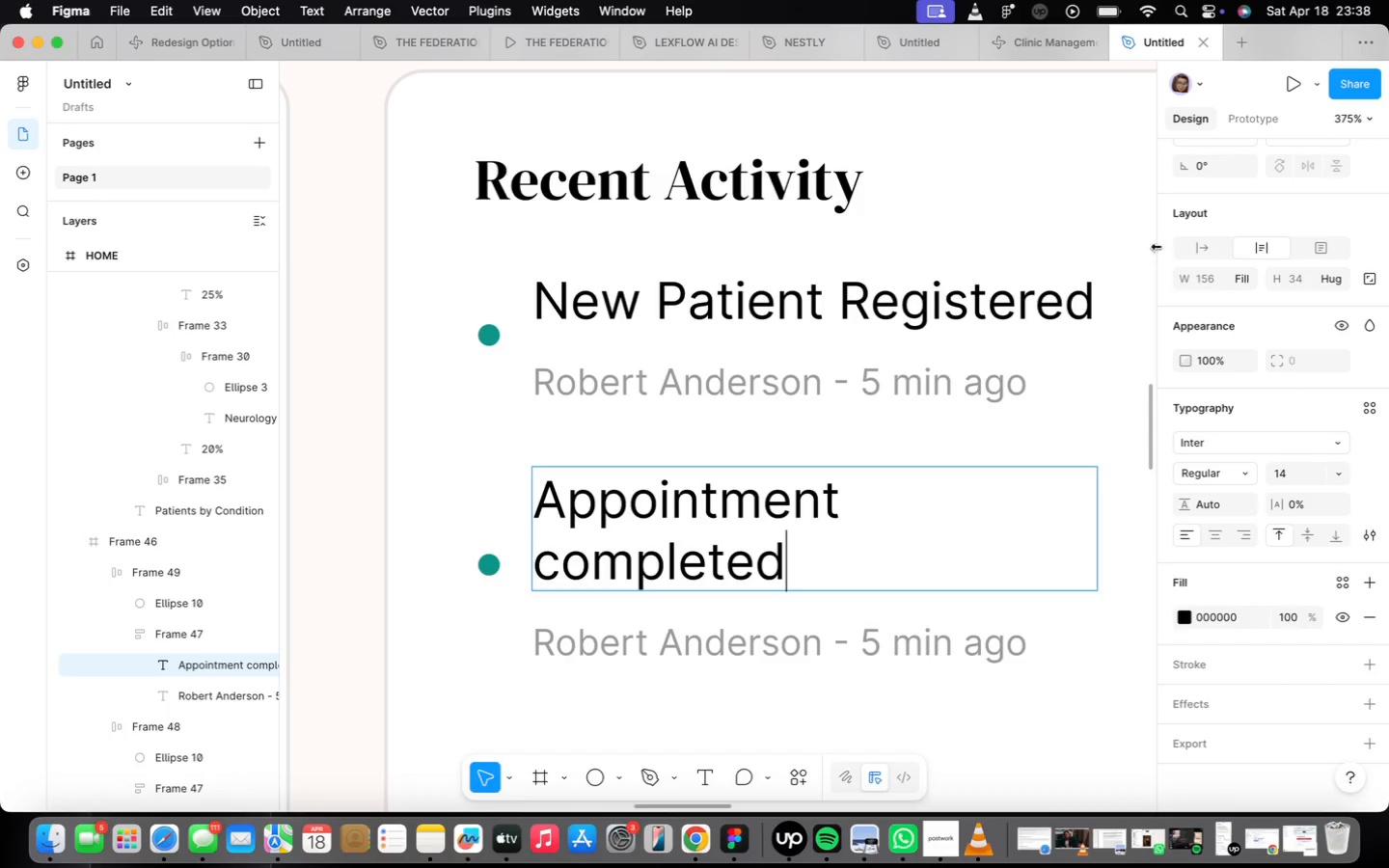 
left_click([1191, 250])
 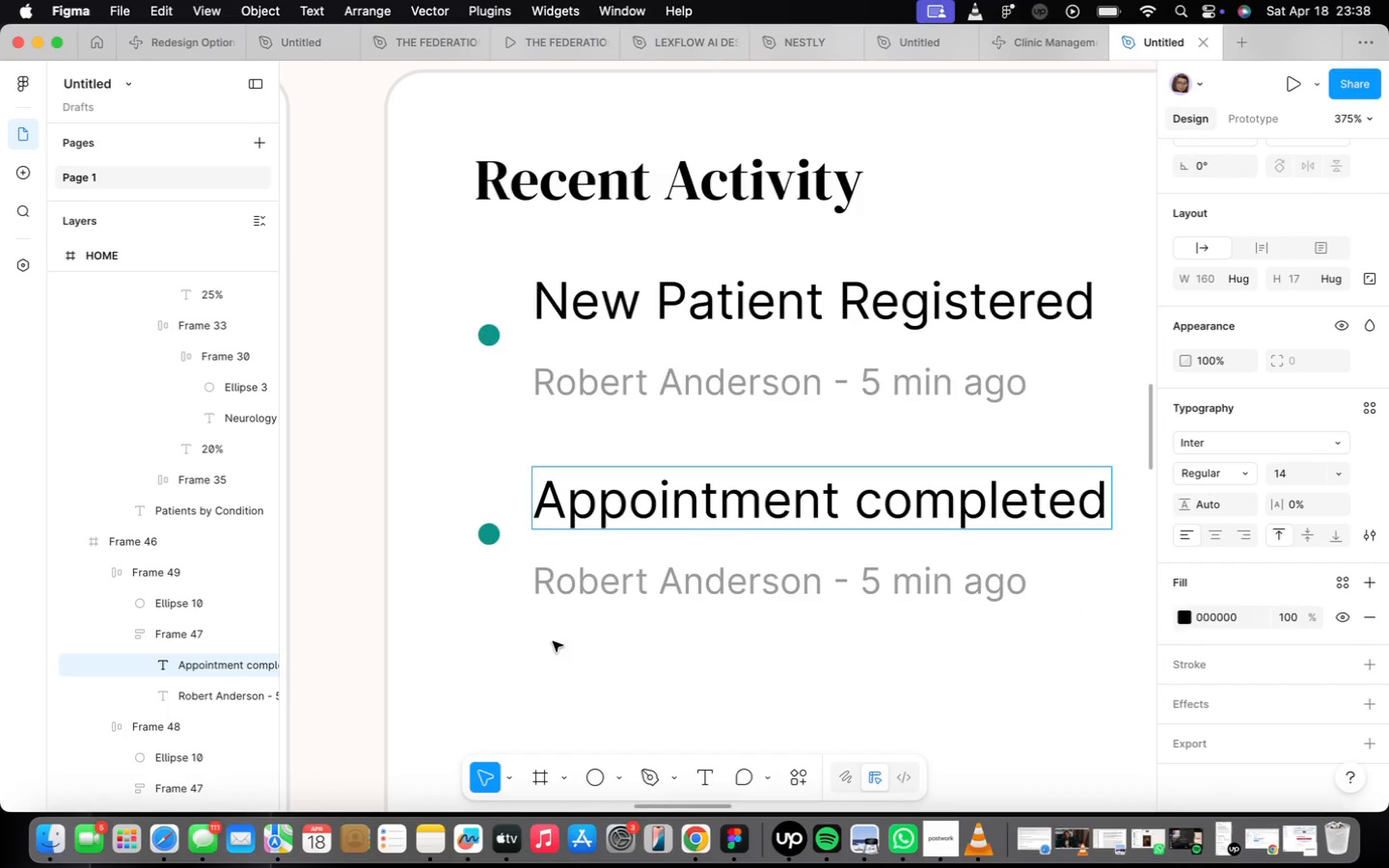 
scroll: coordinate [548, 626], scroll_direction: down, amount: 2.0
 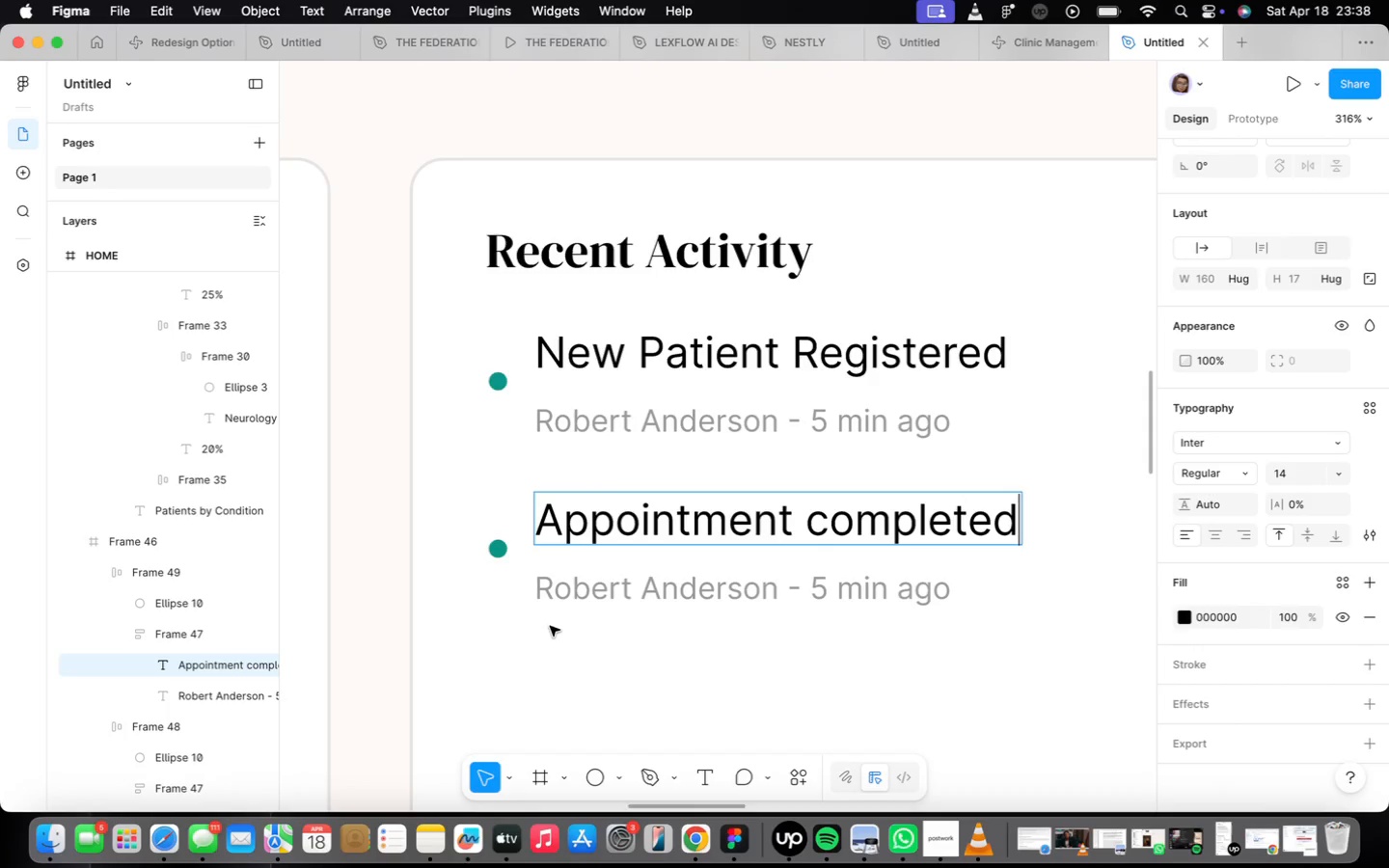 
left_click([550, 626])
 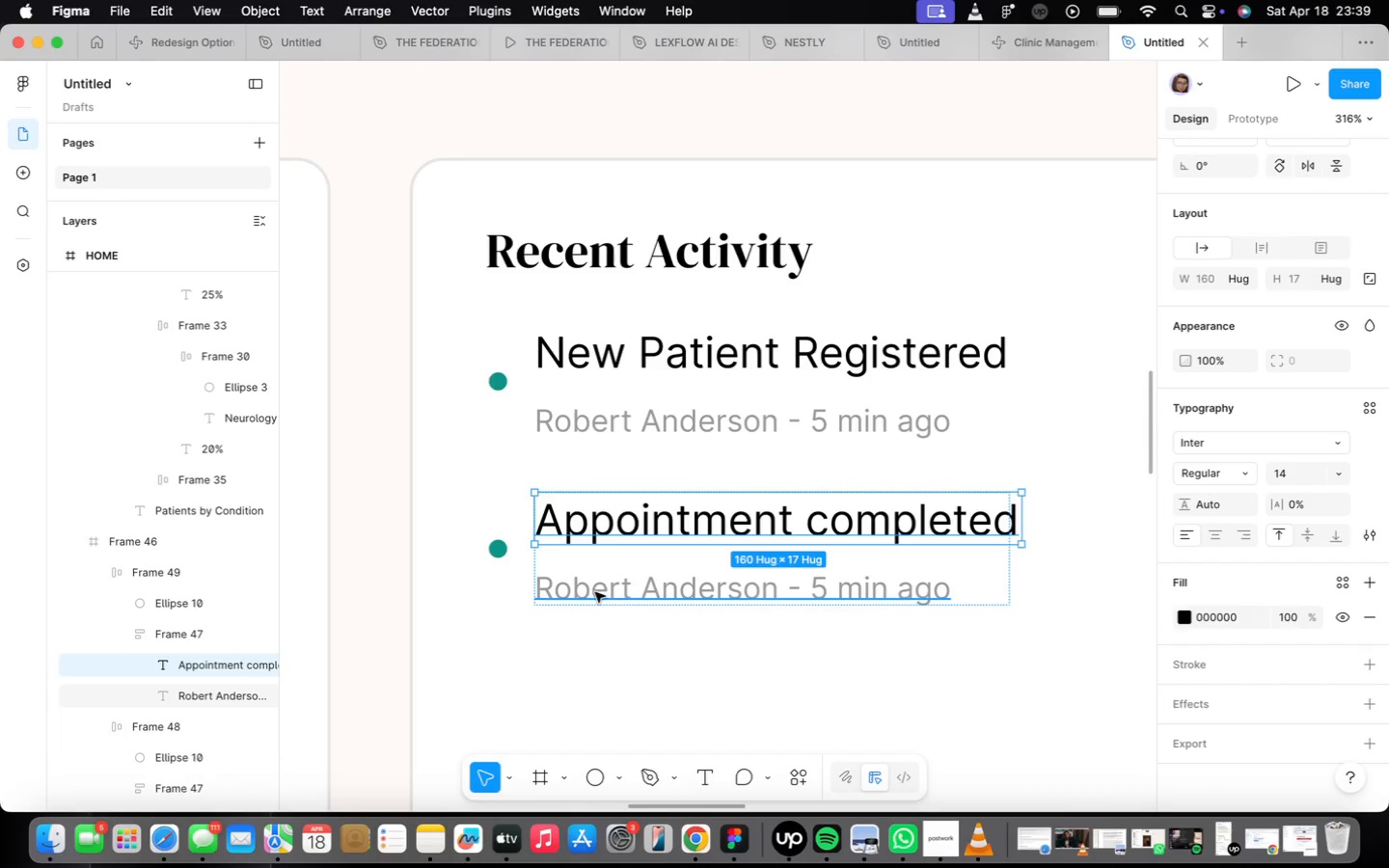 
double_click([595, 592])
 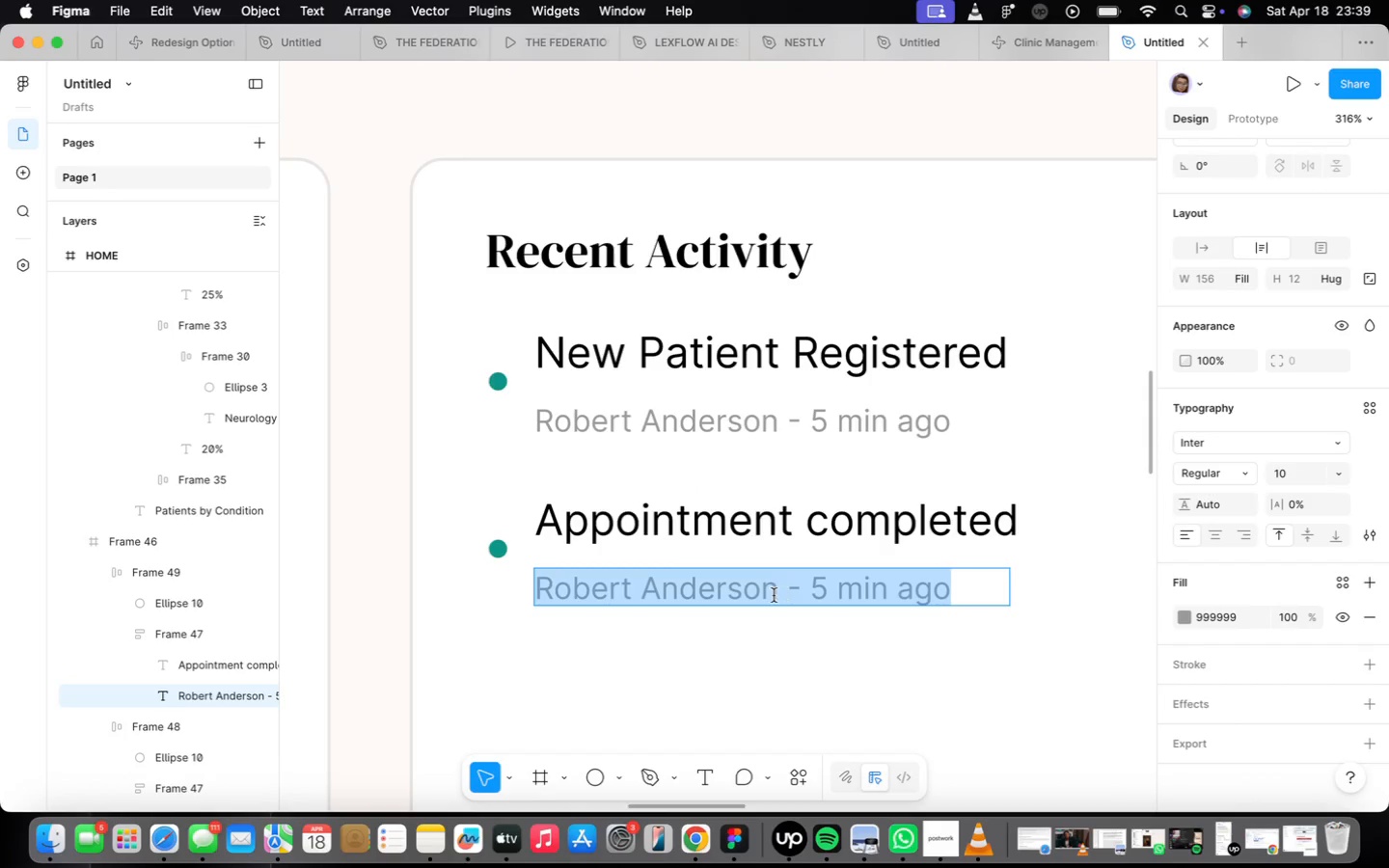 
left_click_drag(start_coordinate=[779, 595], to_coordinate=[528, 601])
 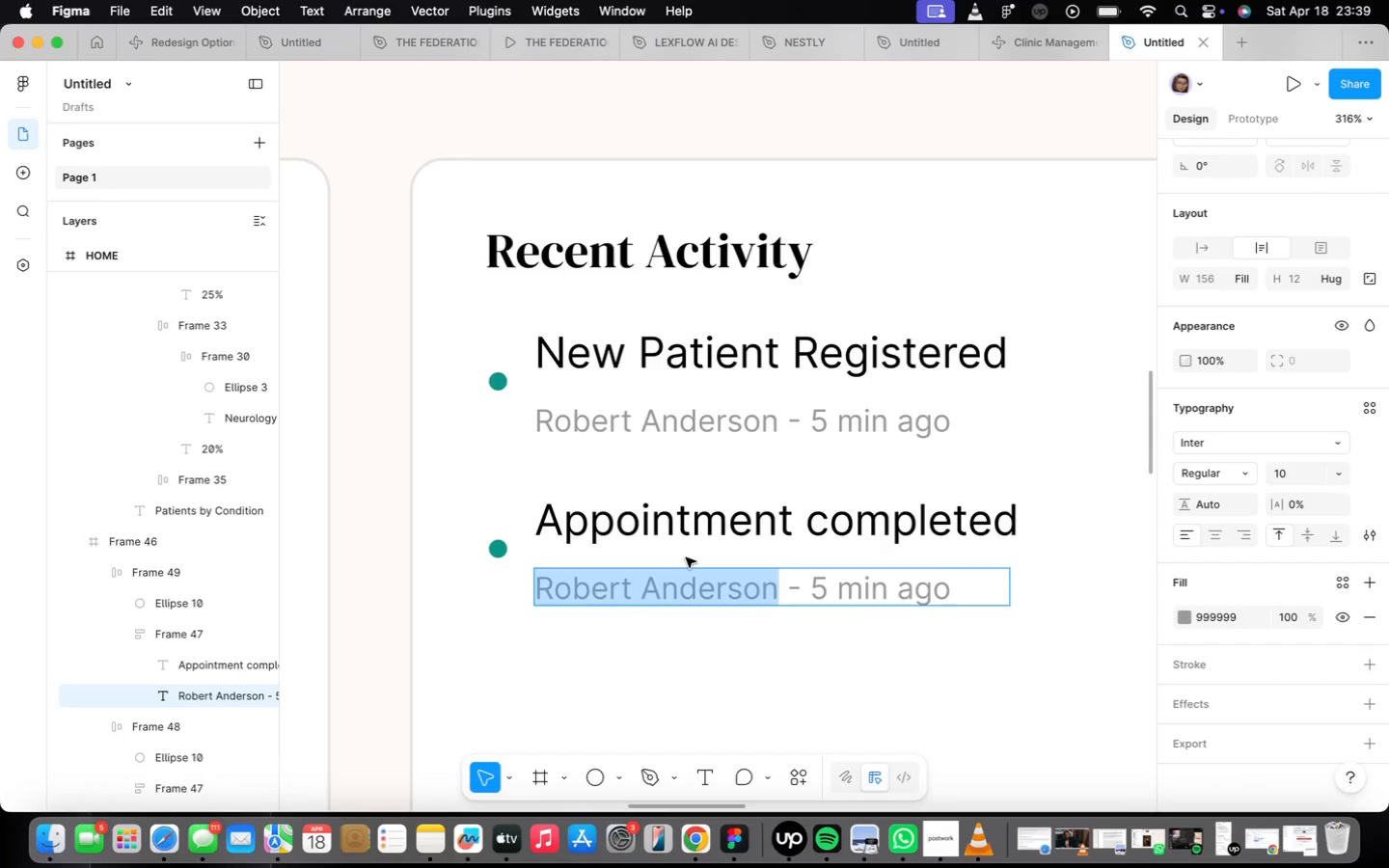 
type(Lisa Martin)
 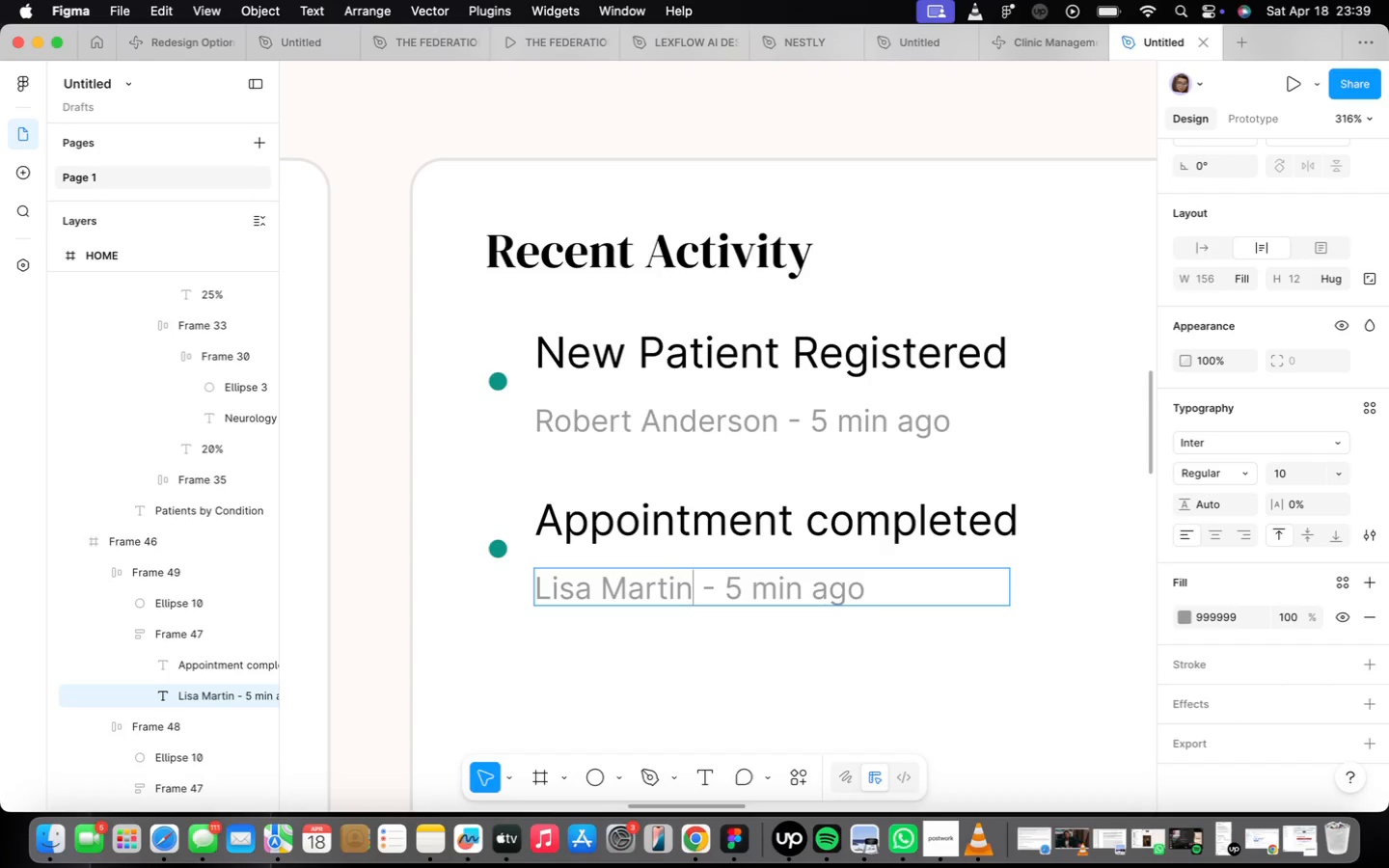 
wait(7.17)
 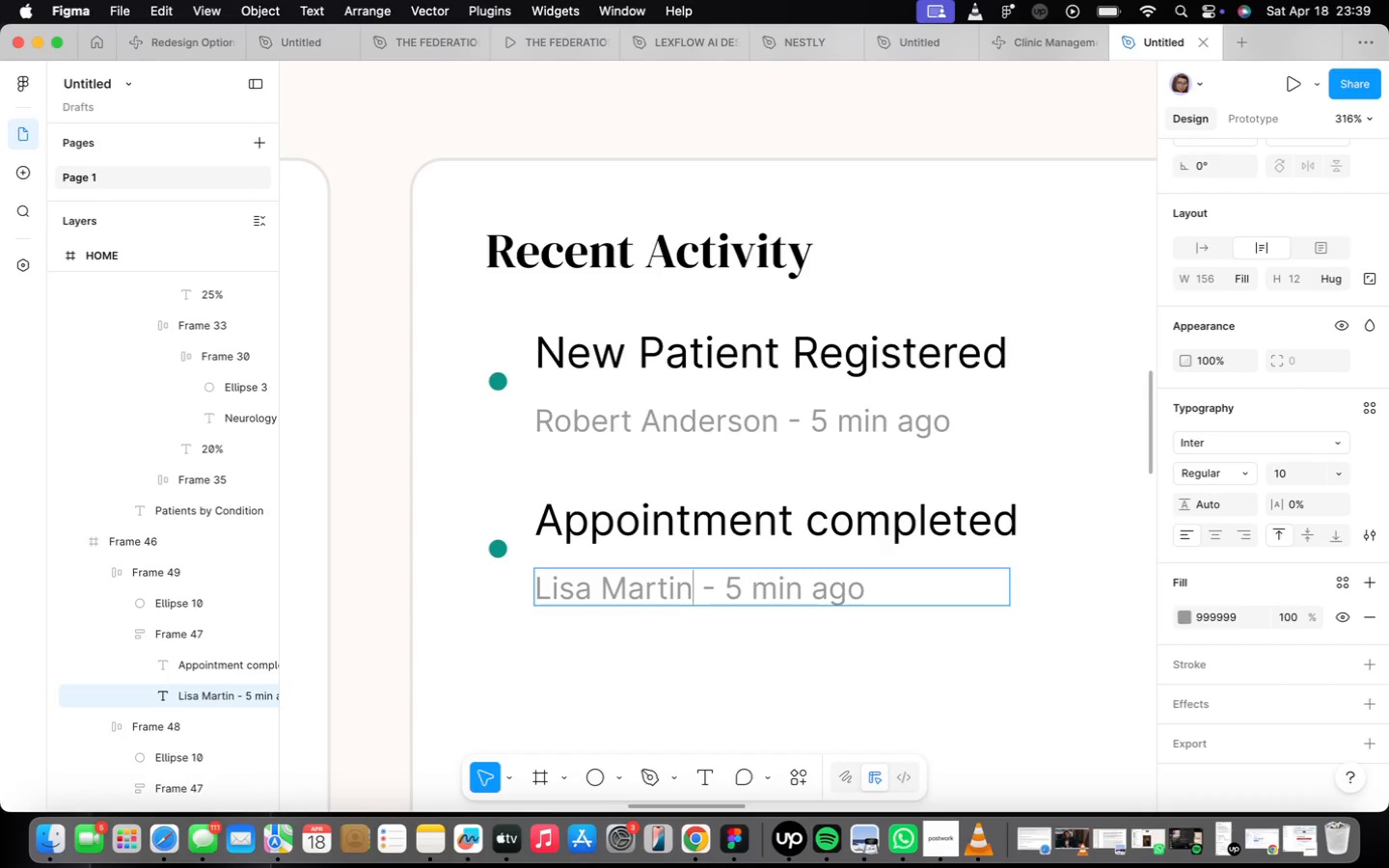 
key(Backspace)
type(23)
 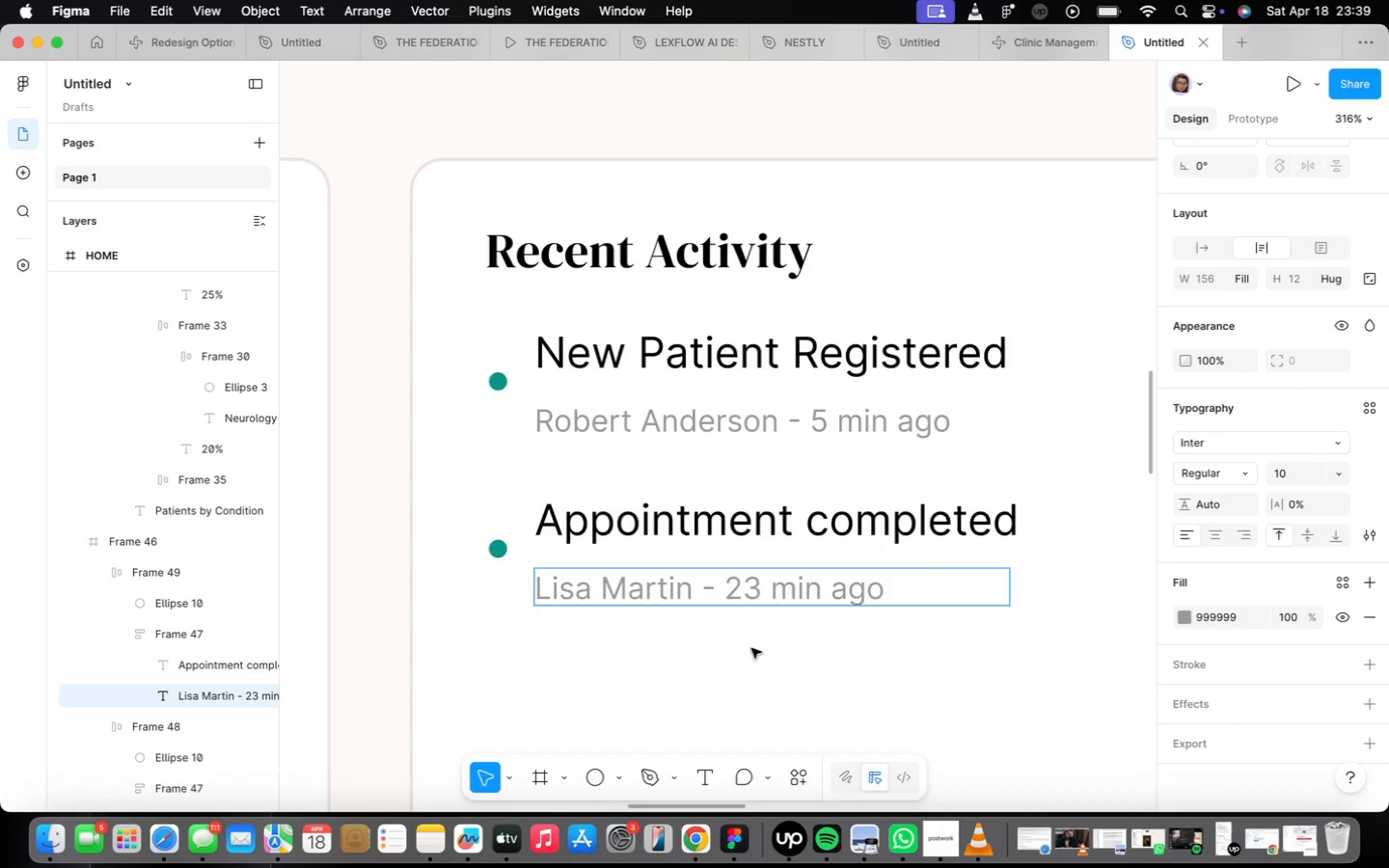 
double_click([766, 645])
 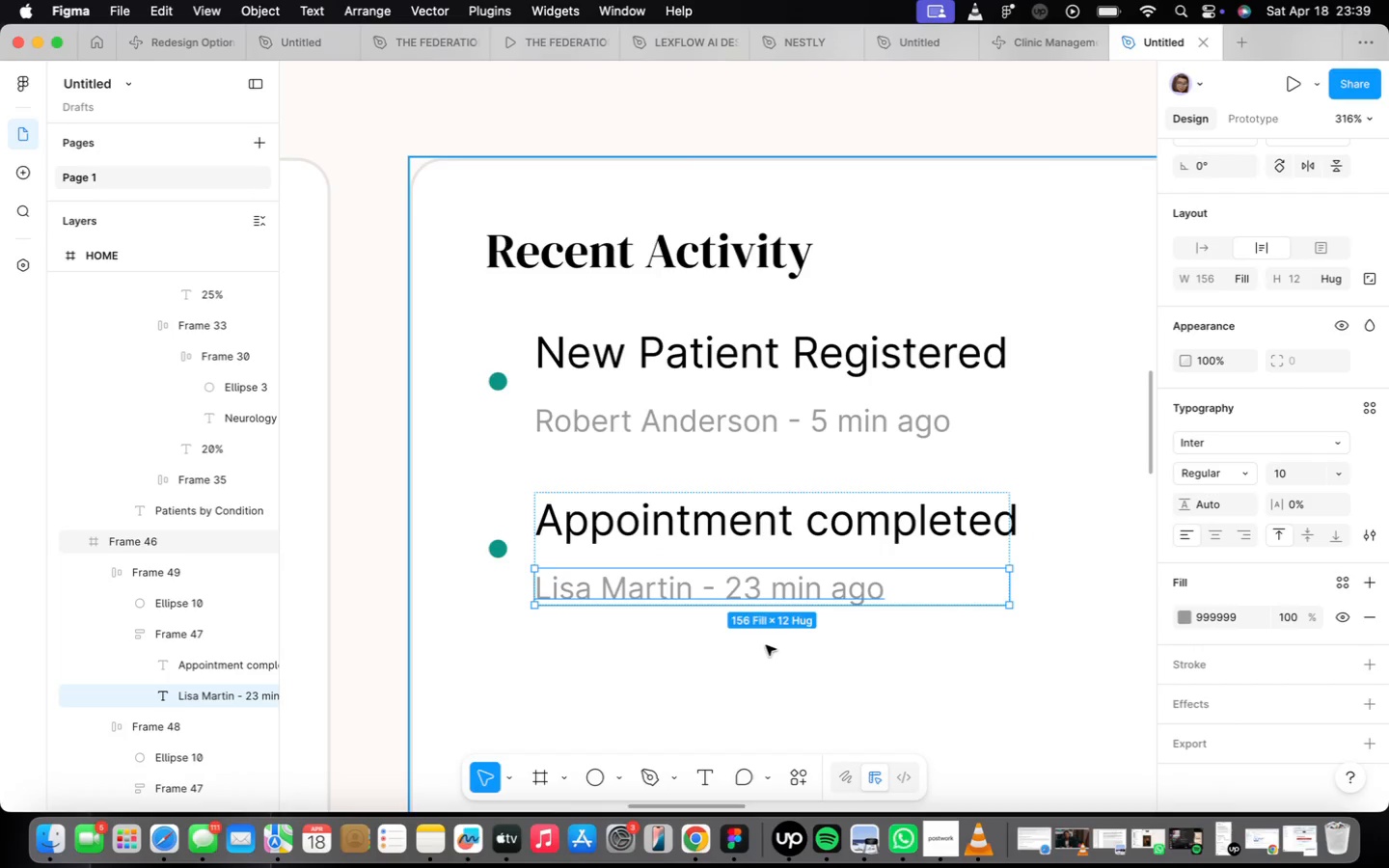 
triple_click([766, 645])
 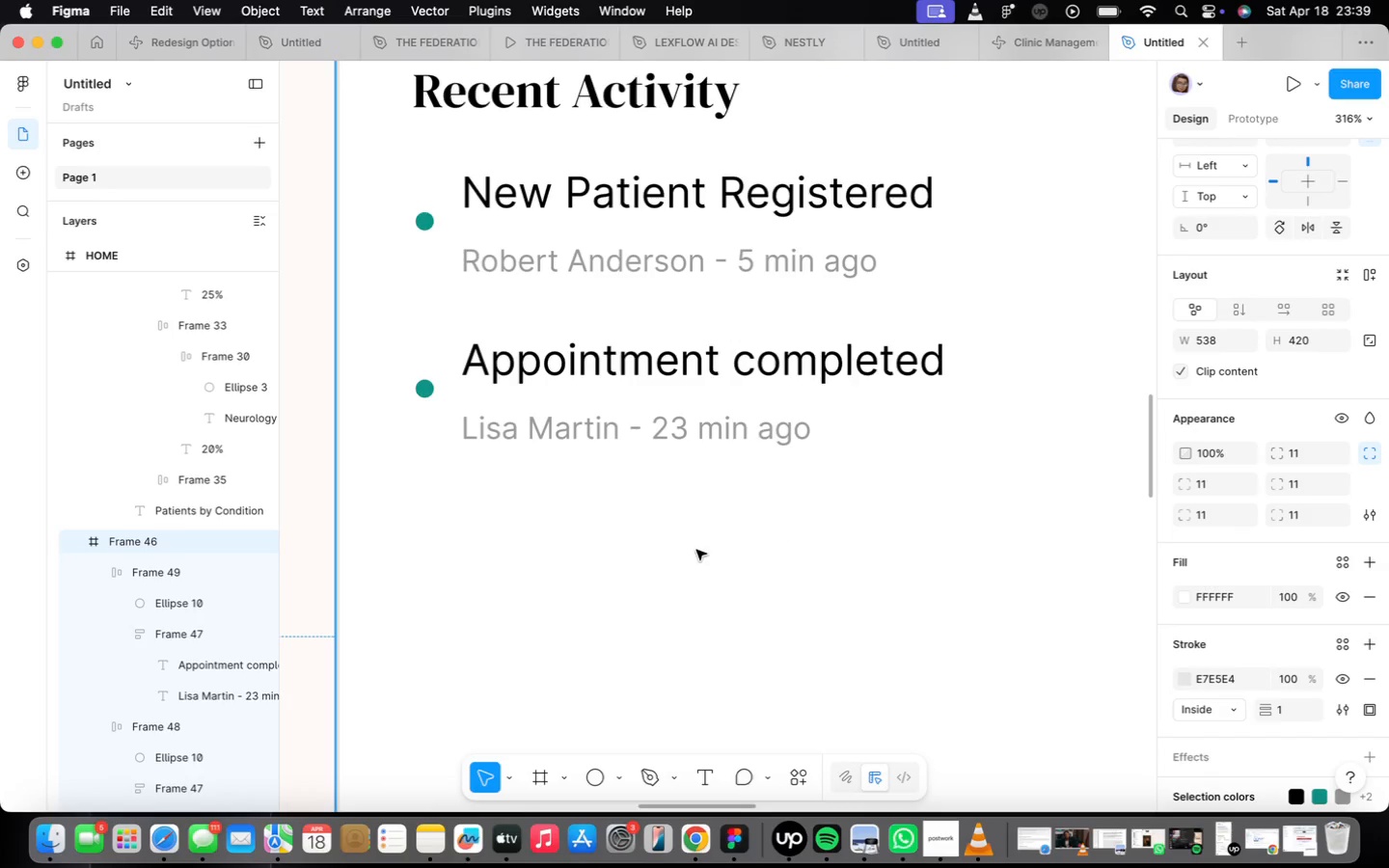 
left_click([660, 481])
 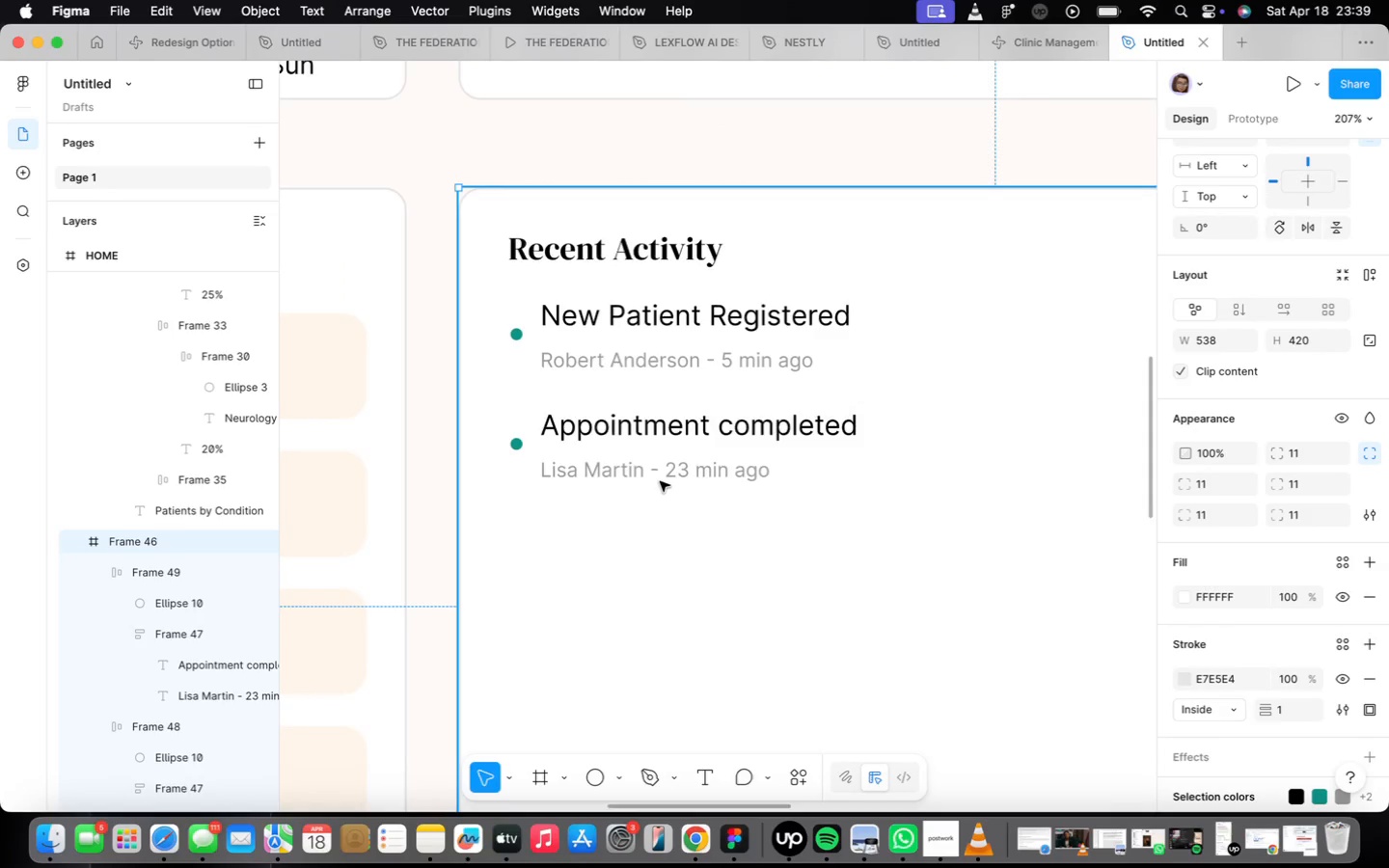 
scroll: coordinate [692, 549], scroll_direction: down, amount: 5.0
 